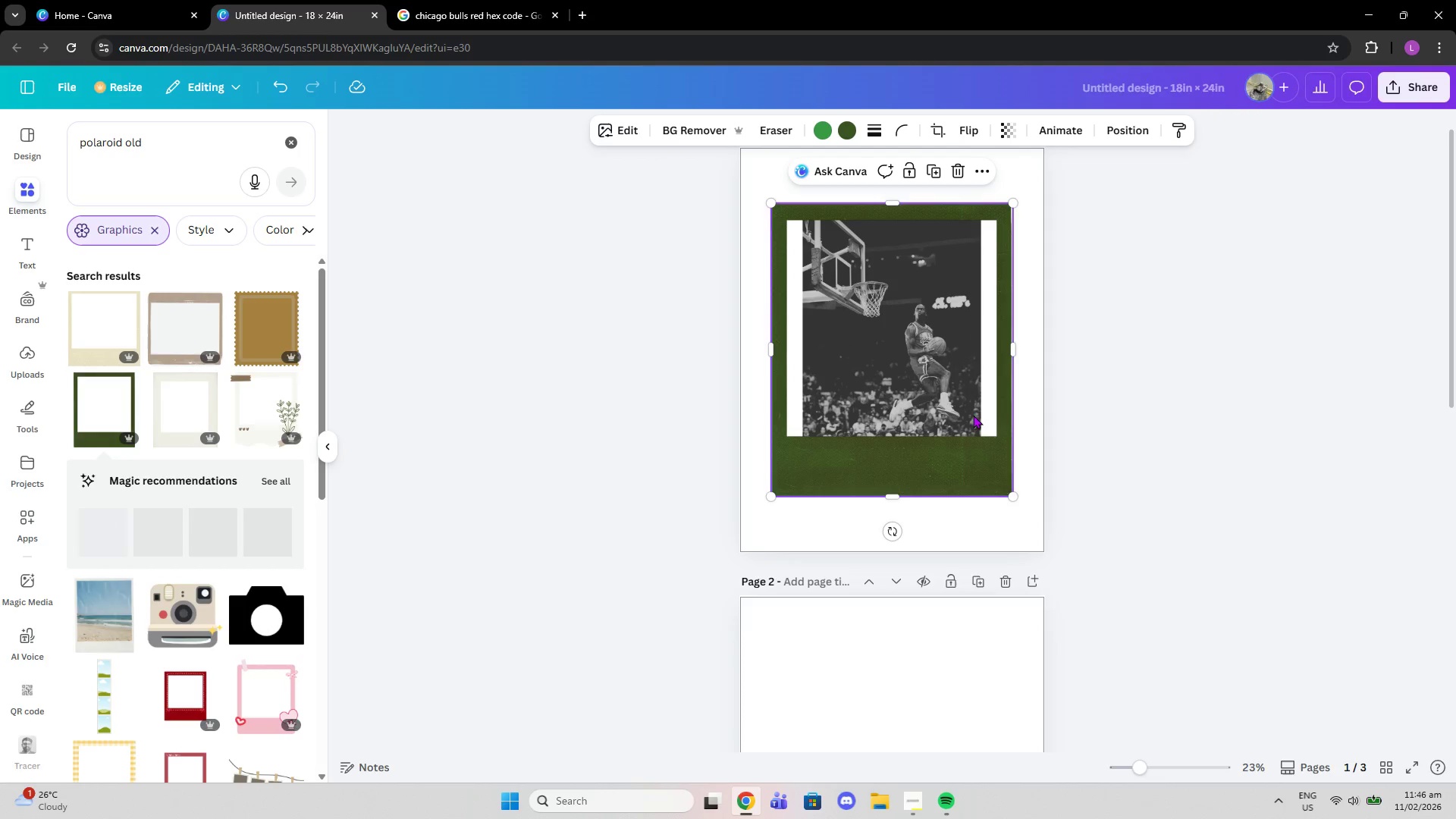 
scroll: coordinate [1010, 450], scroll_direction: up, amount: 1.0
 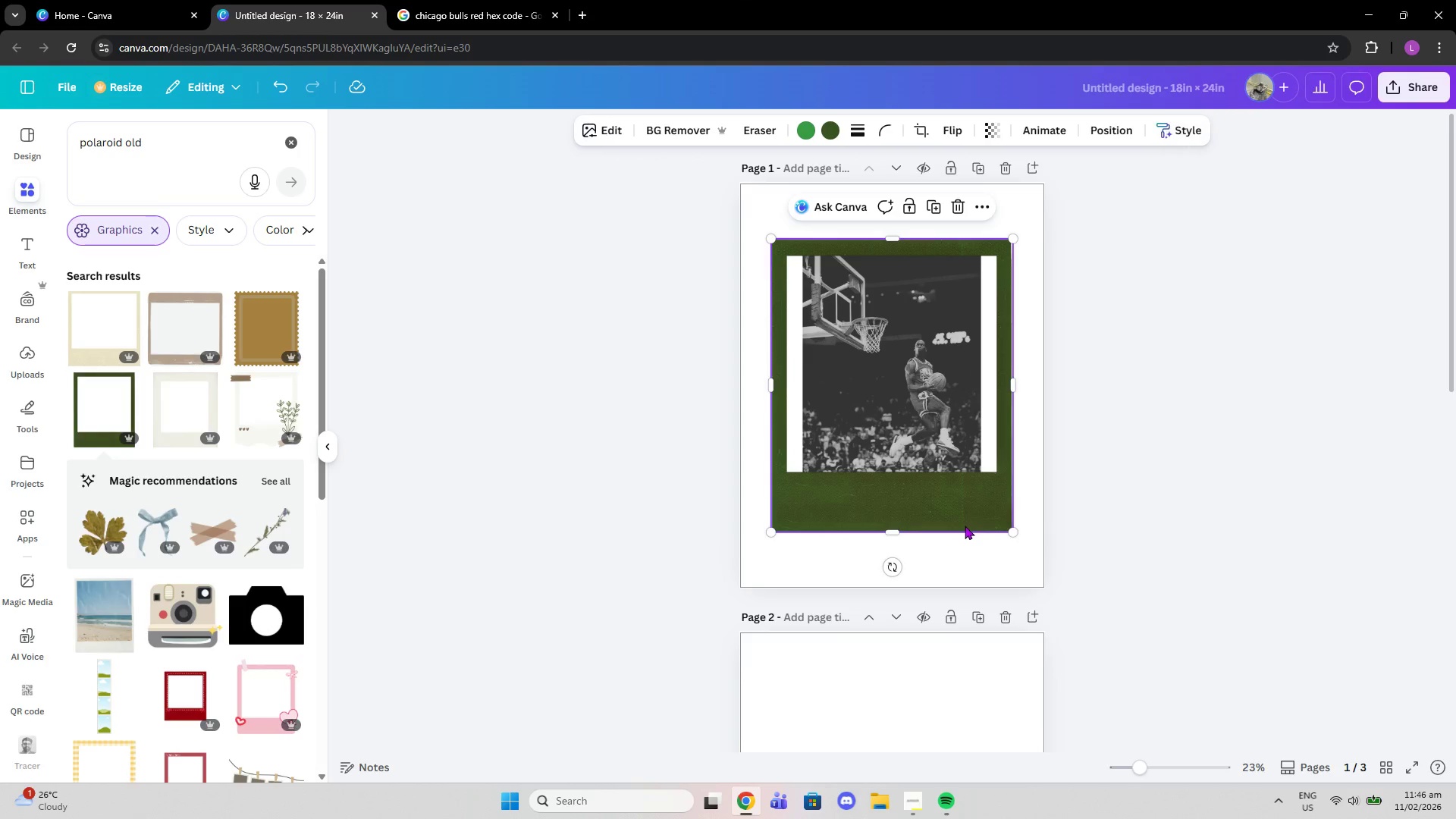 
left_click_drag(start_coordinate=[960, 506], to_coordinate=[945, 464])
 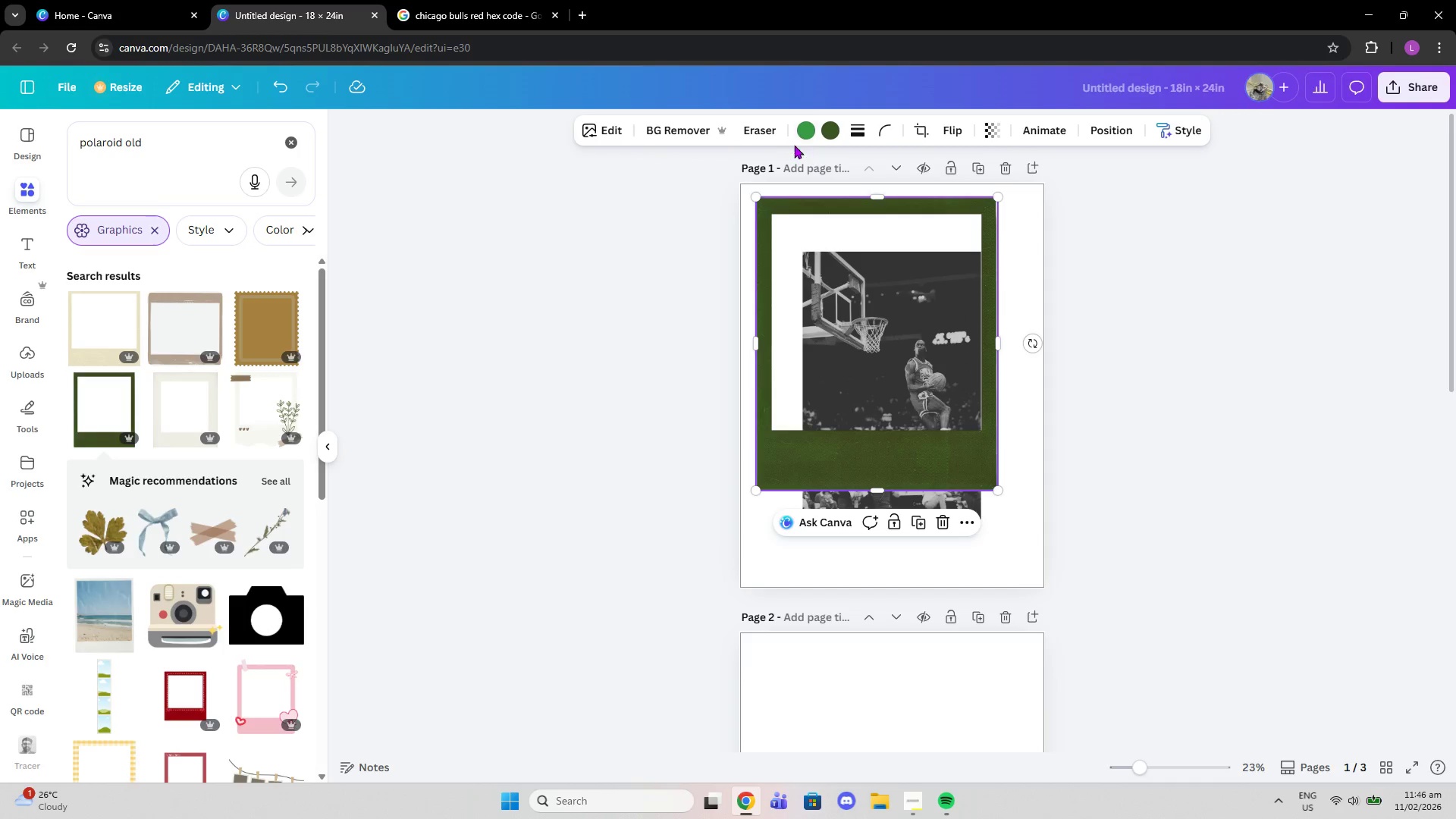 
left_click([805, 125])
 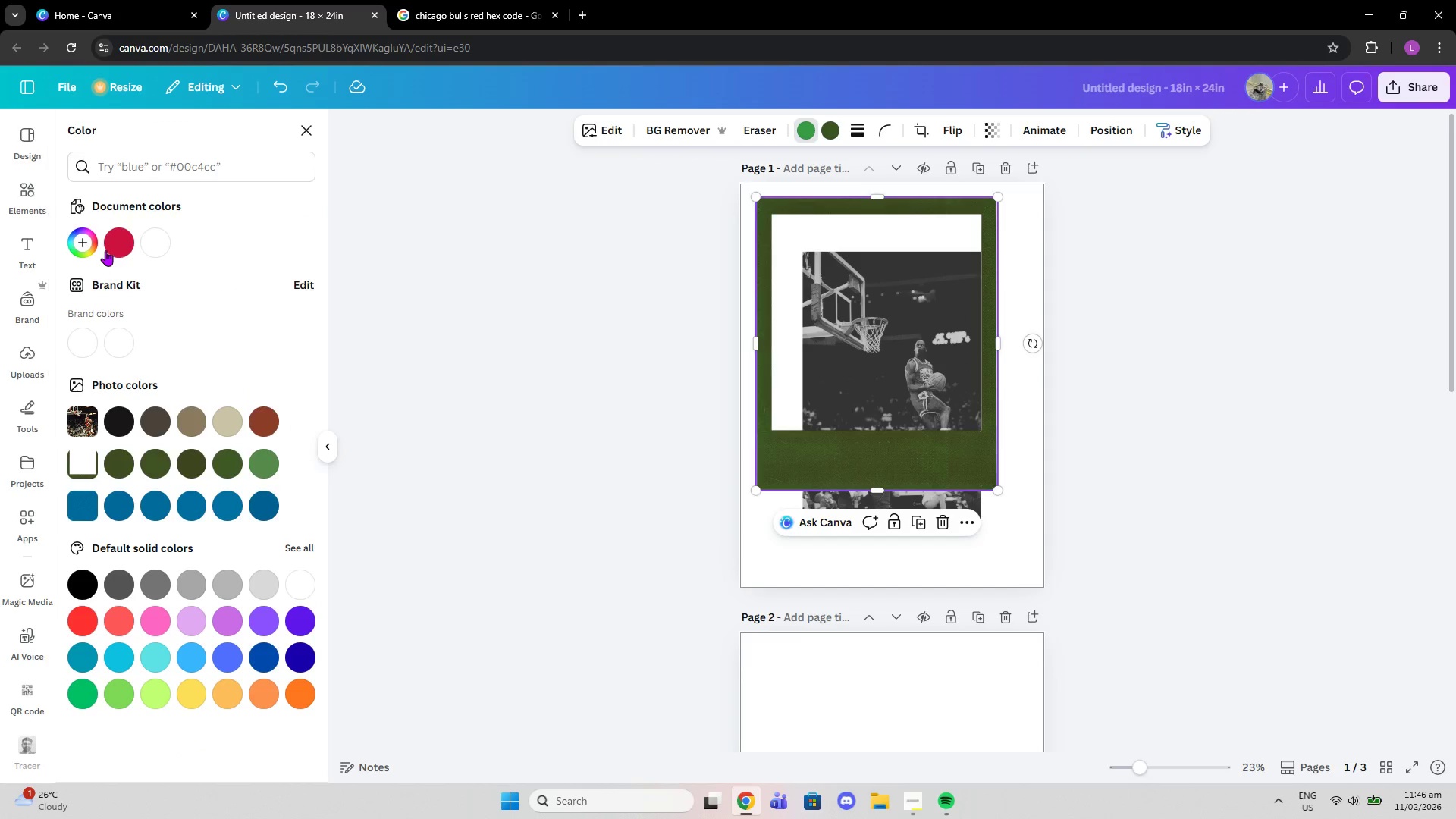 
left_click([162, 230])
 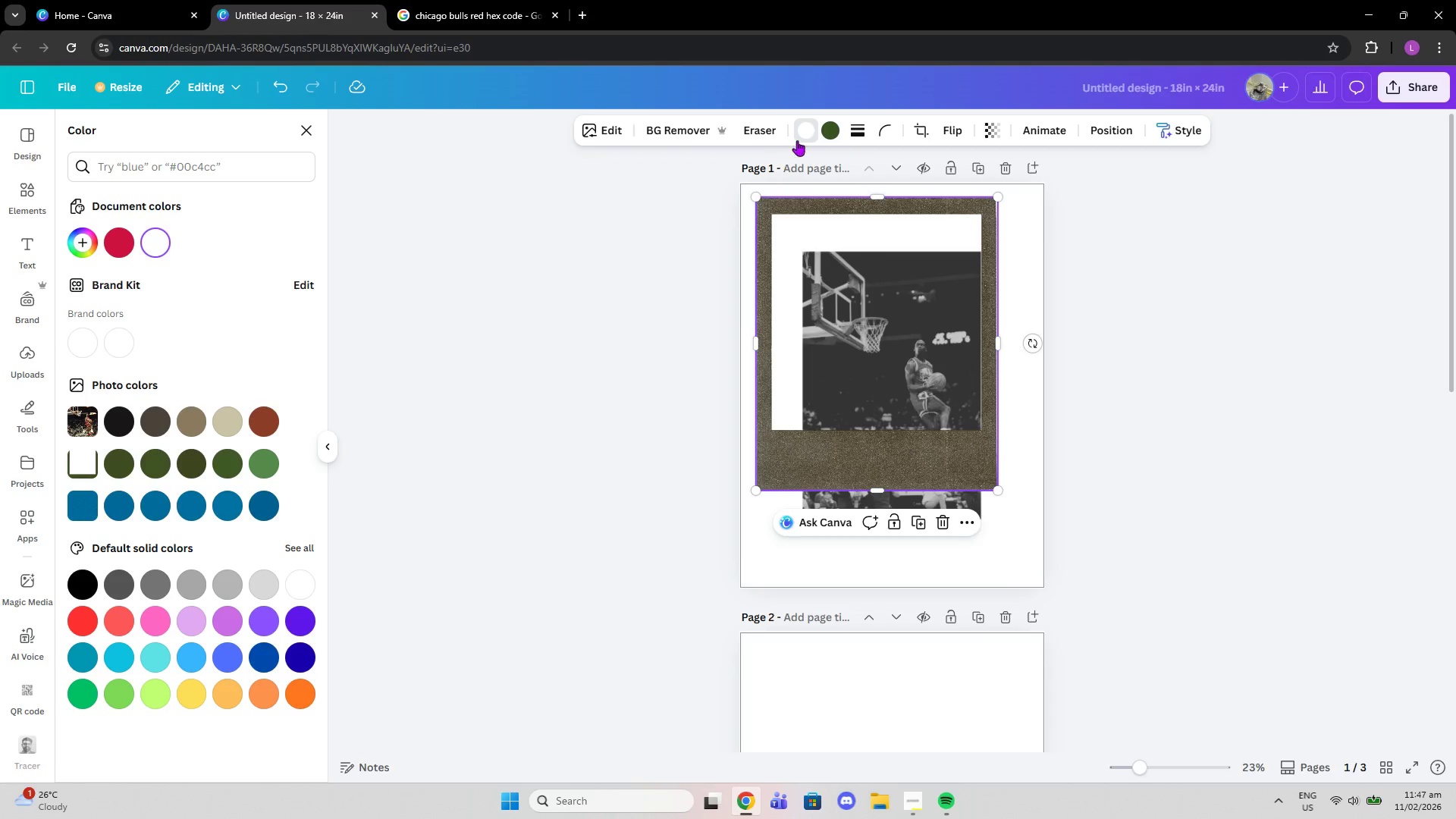 
left_click([830, 125])
 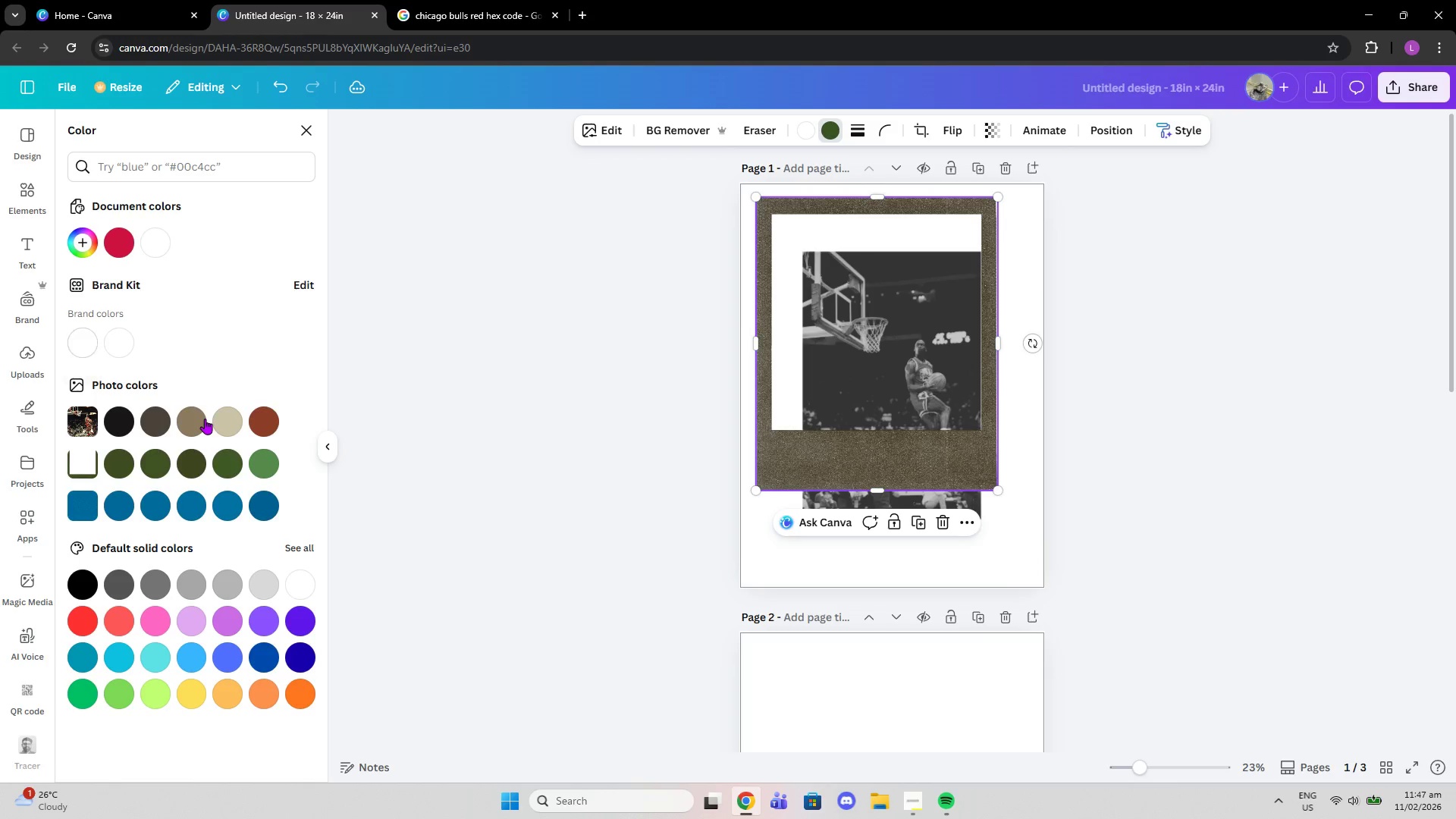 
left_click([231, 413])
 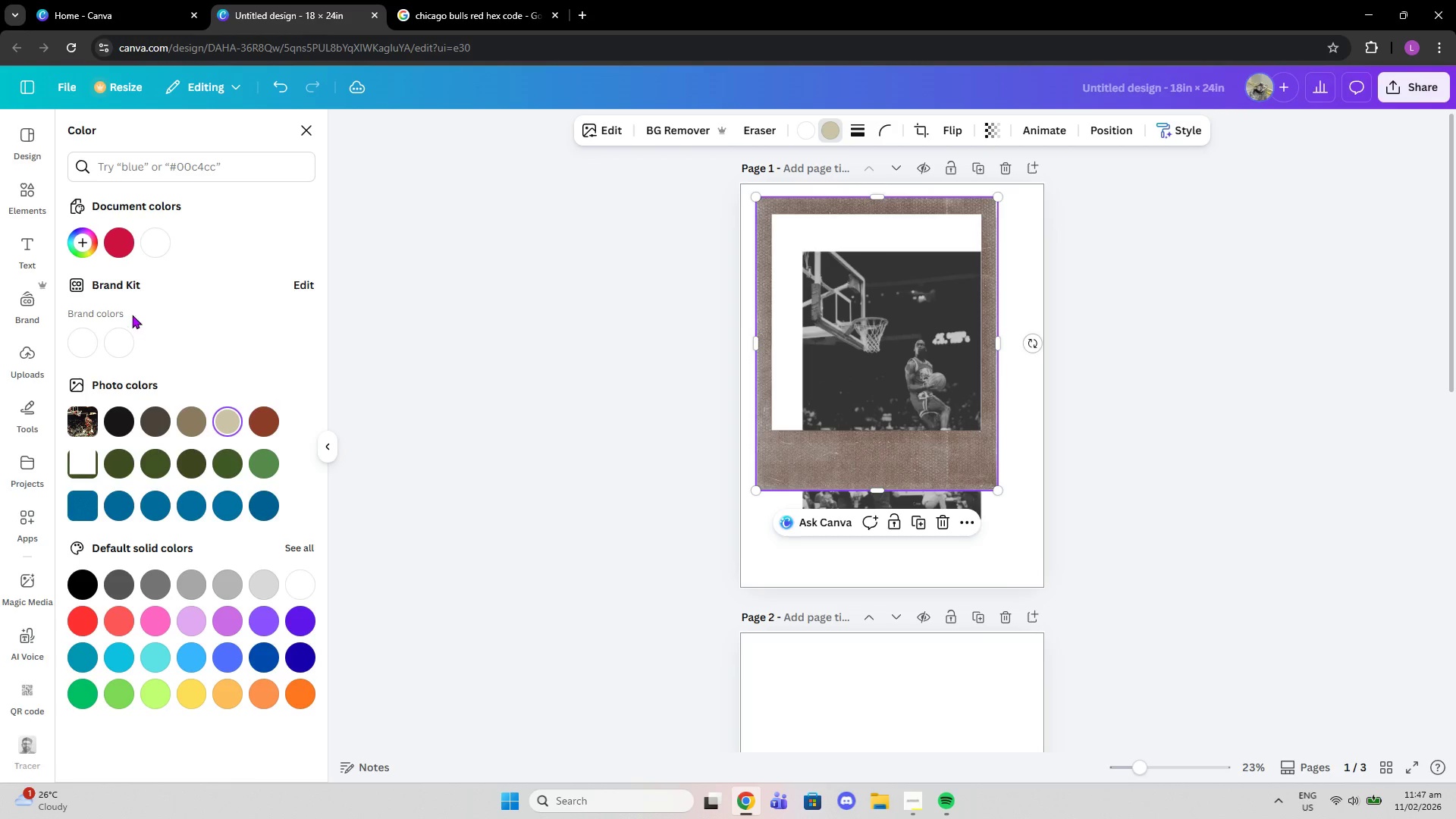 
left_click([121, 336])
 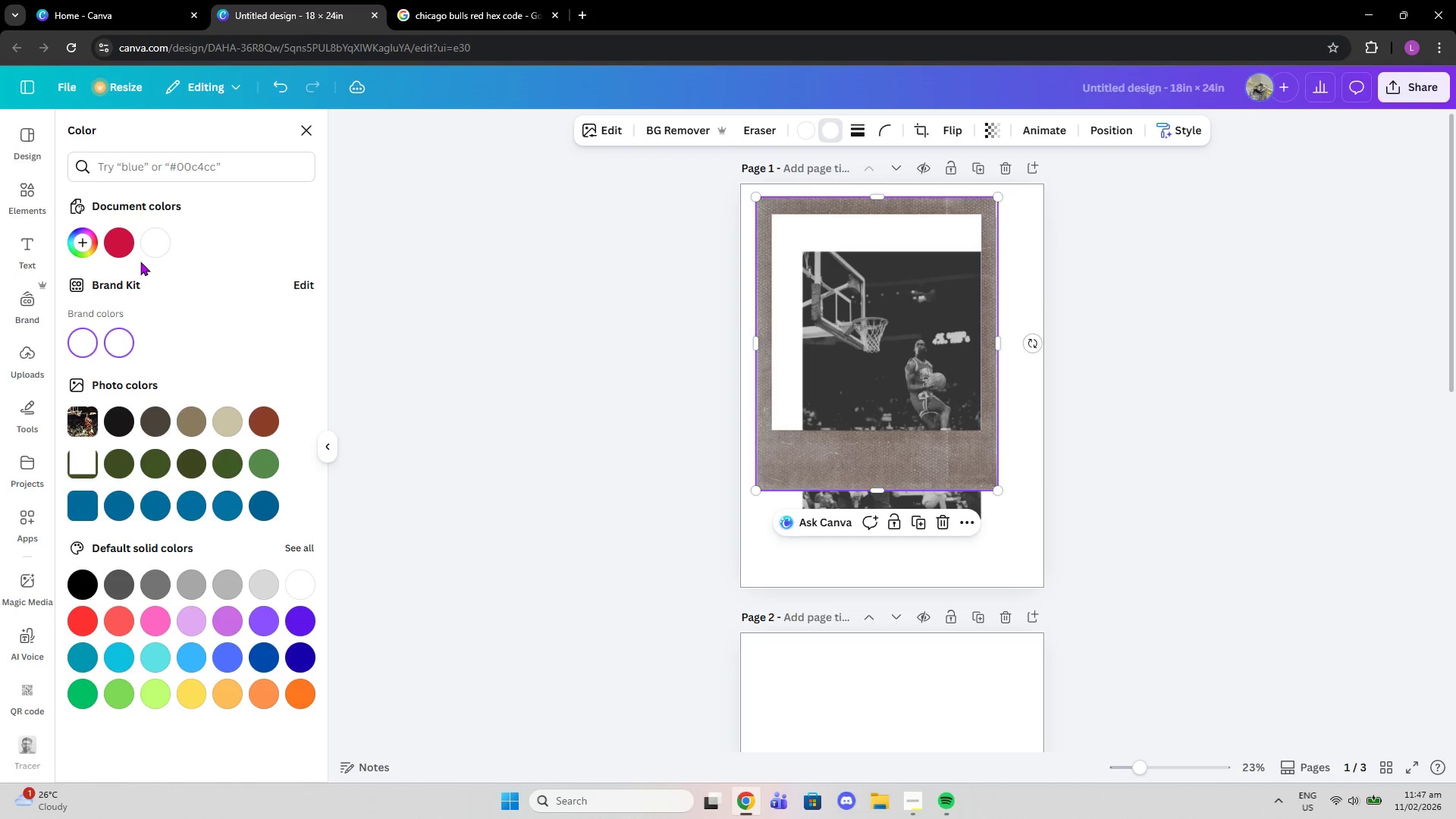 
double_click([143, 250])
 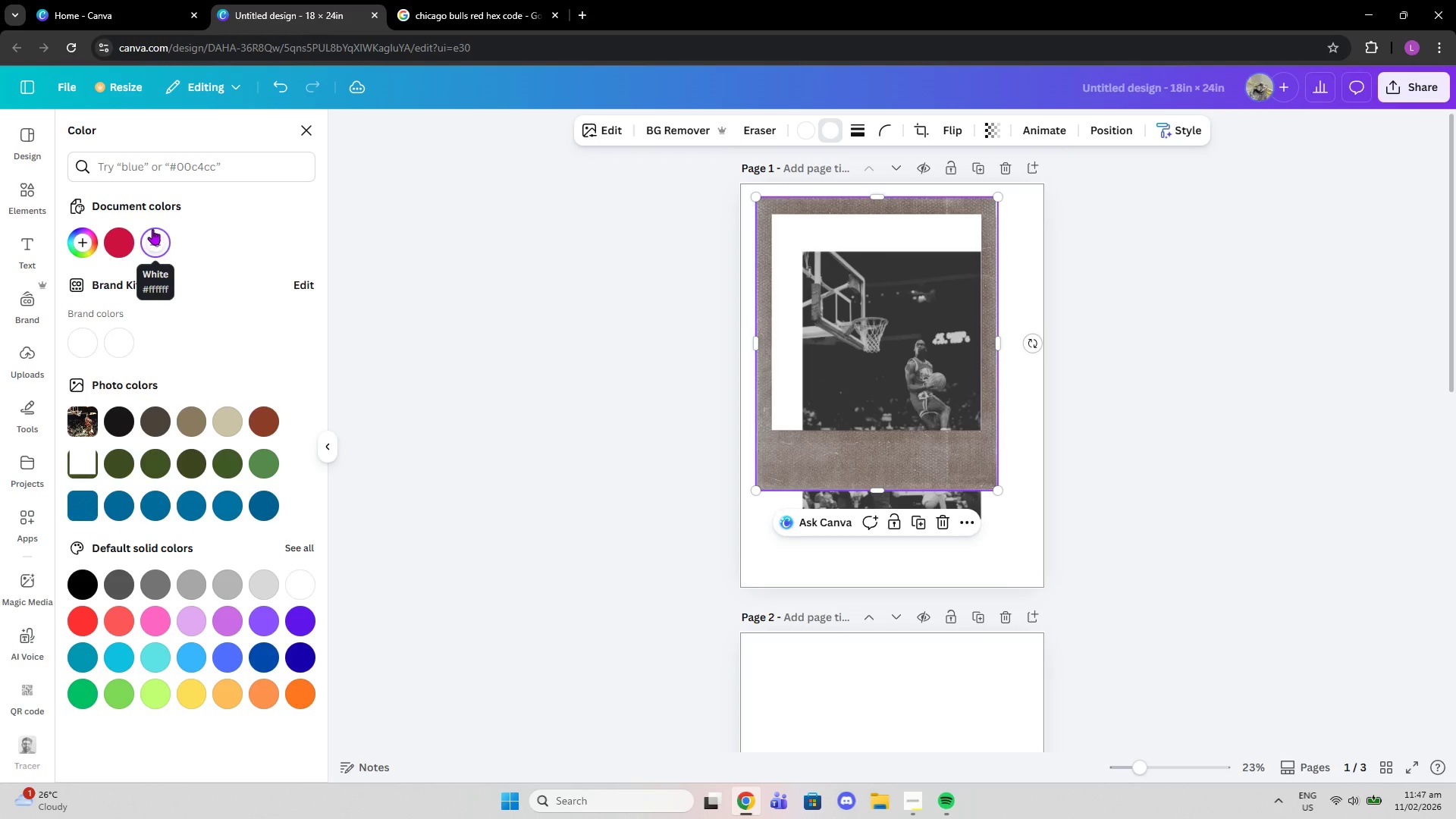 
left_click([152, 229])
 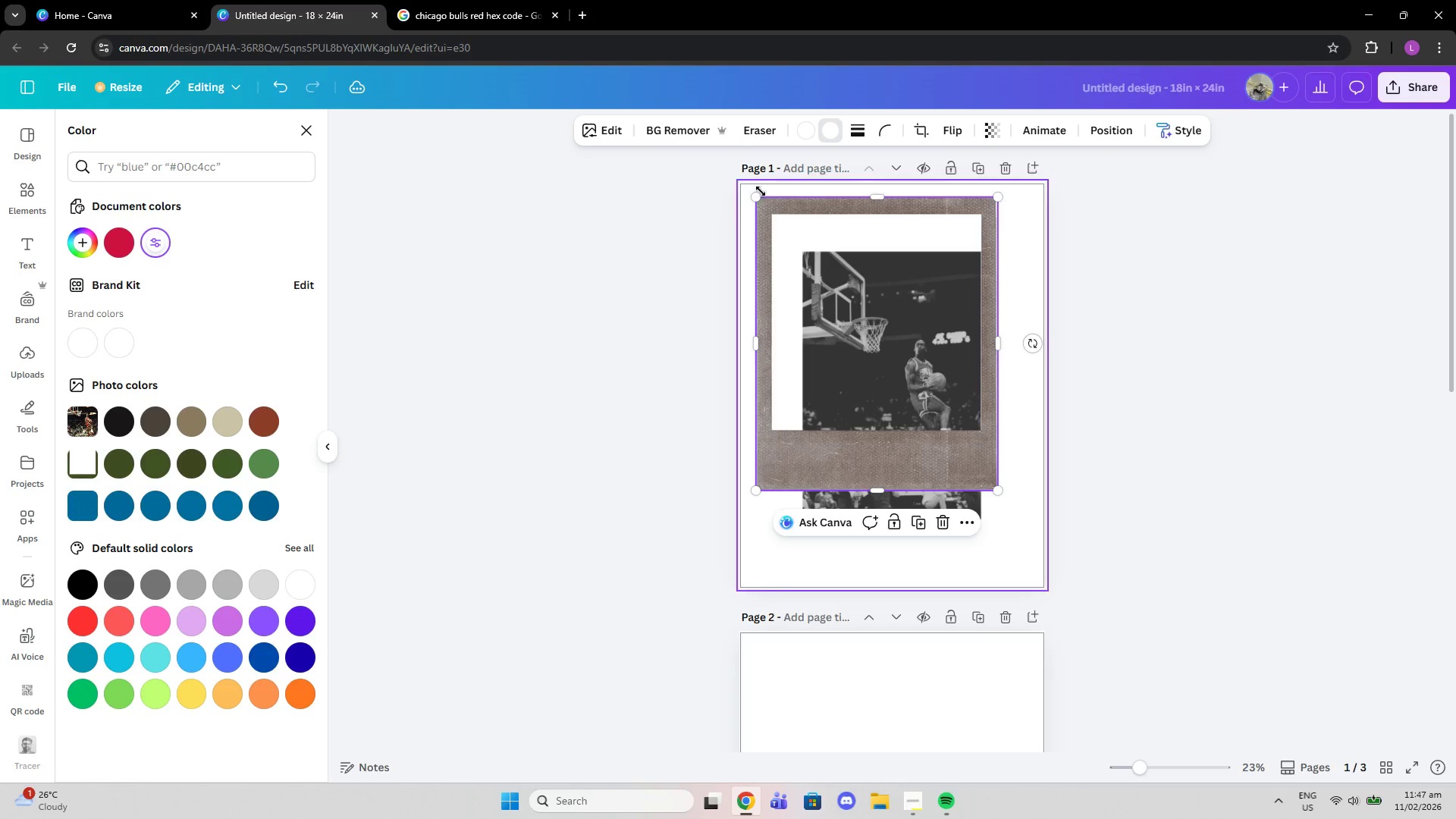 
left_click_drag(start_coordinate=[752, 199], to_coordinate=[818, 275])
 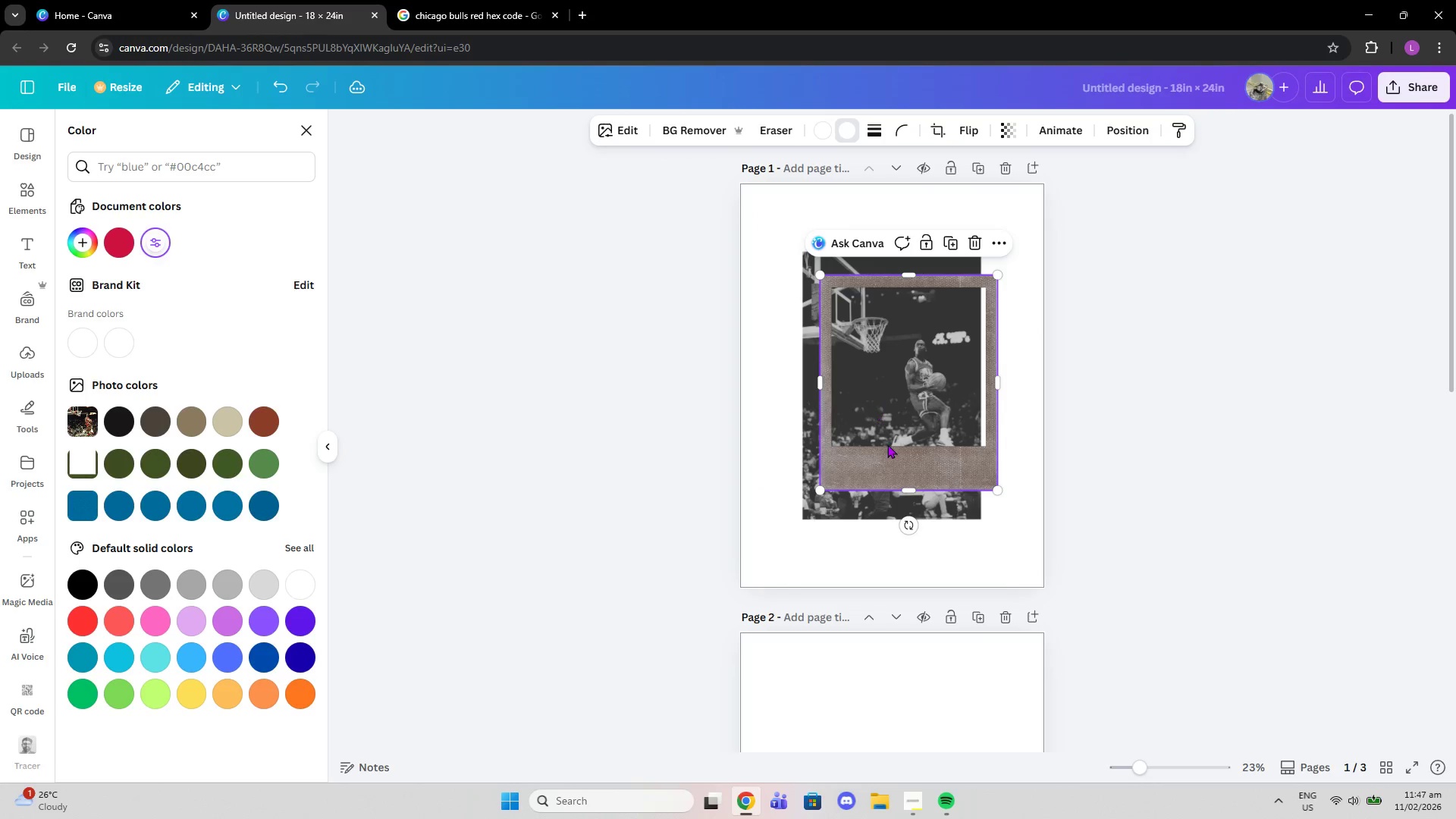 
left_click_drag(start_coordinate=[893, 459], to_coordinate=[866, 428])
 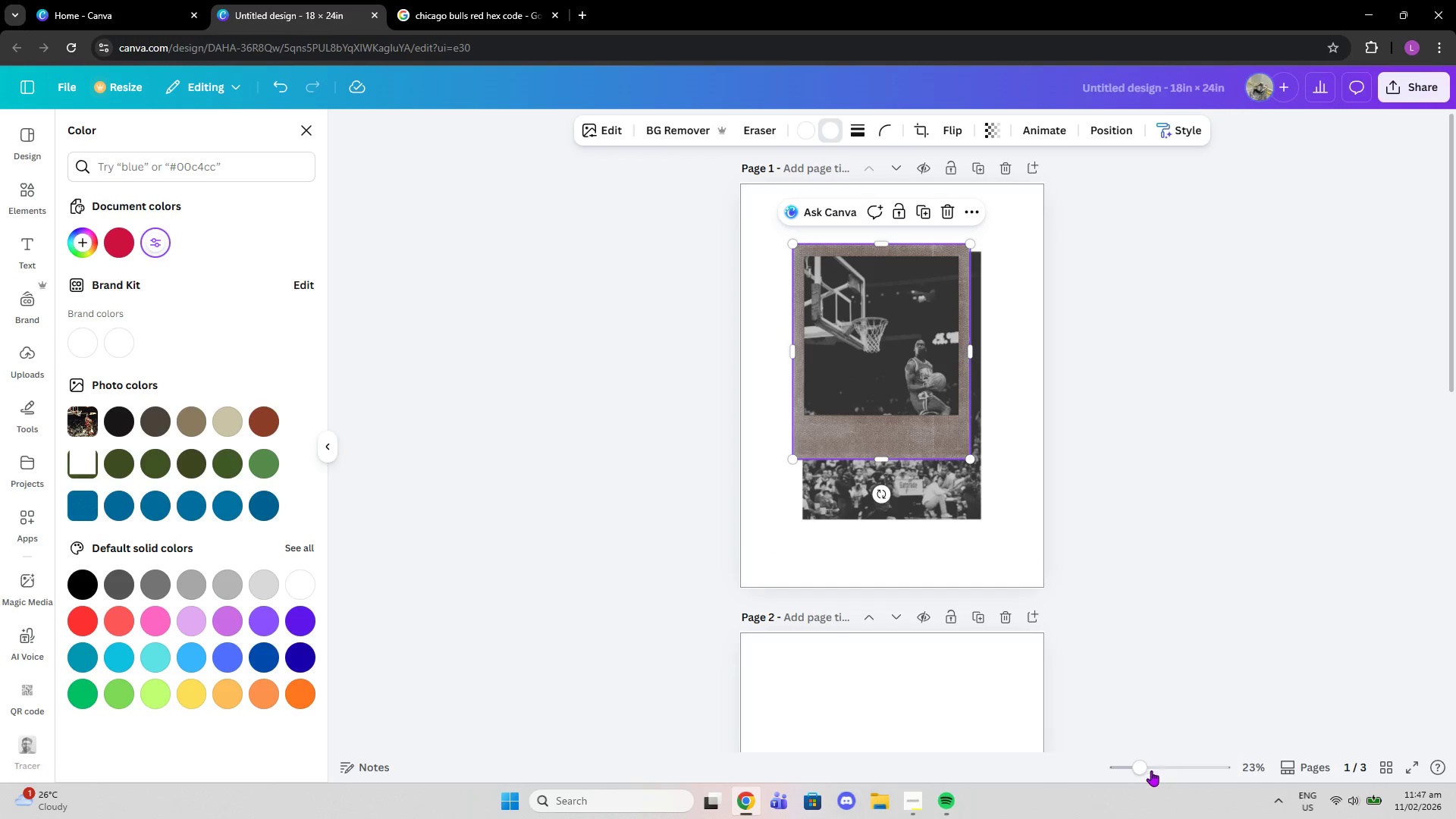 
left_click_drag(start_coordinate=[1134, 775], to_coordinate=[1157, 770])
 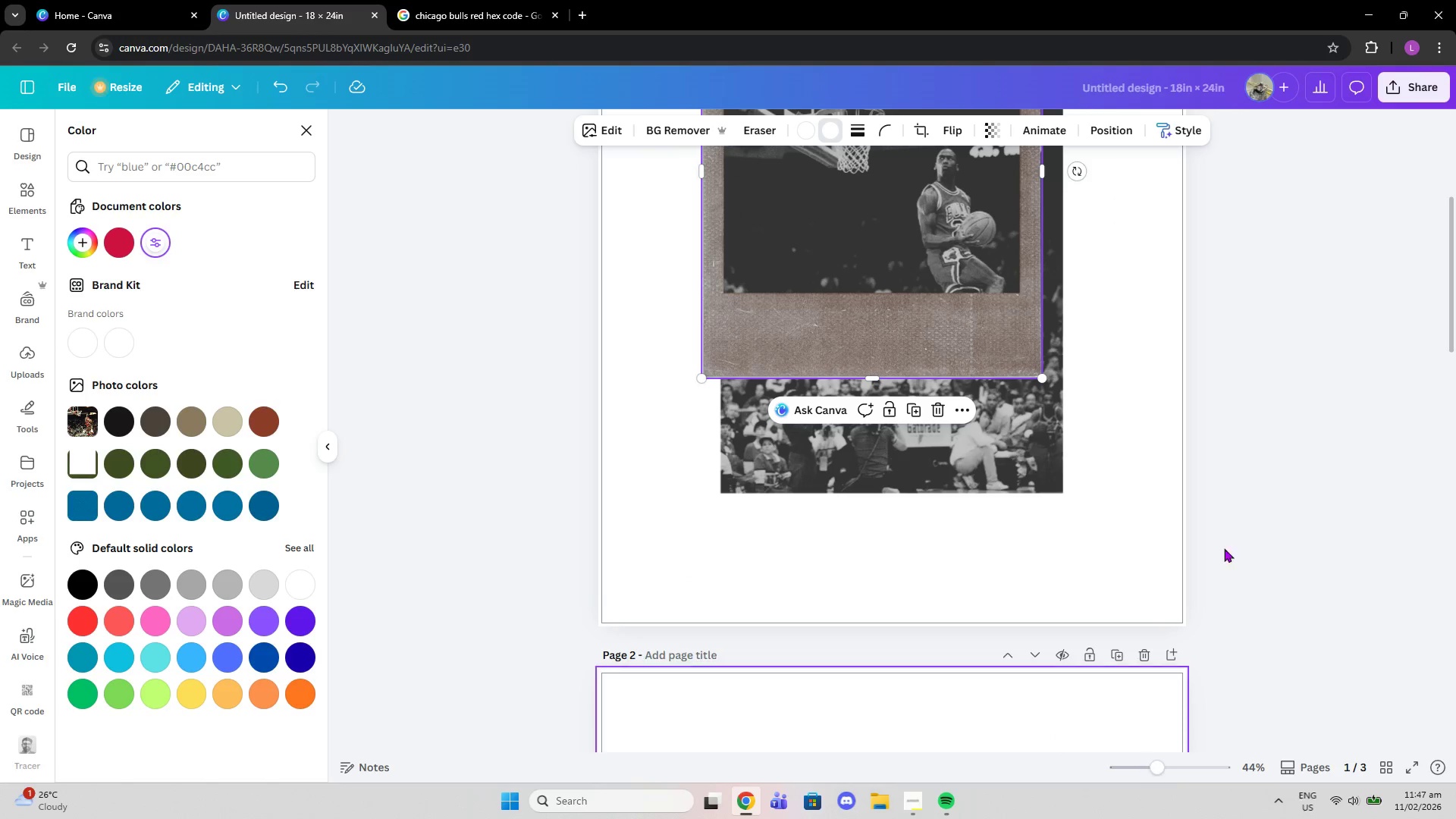 
scroll: coordinate [1226, 535], scroll_direction: up, amount: 4.0
 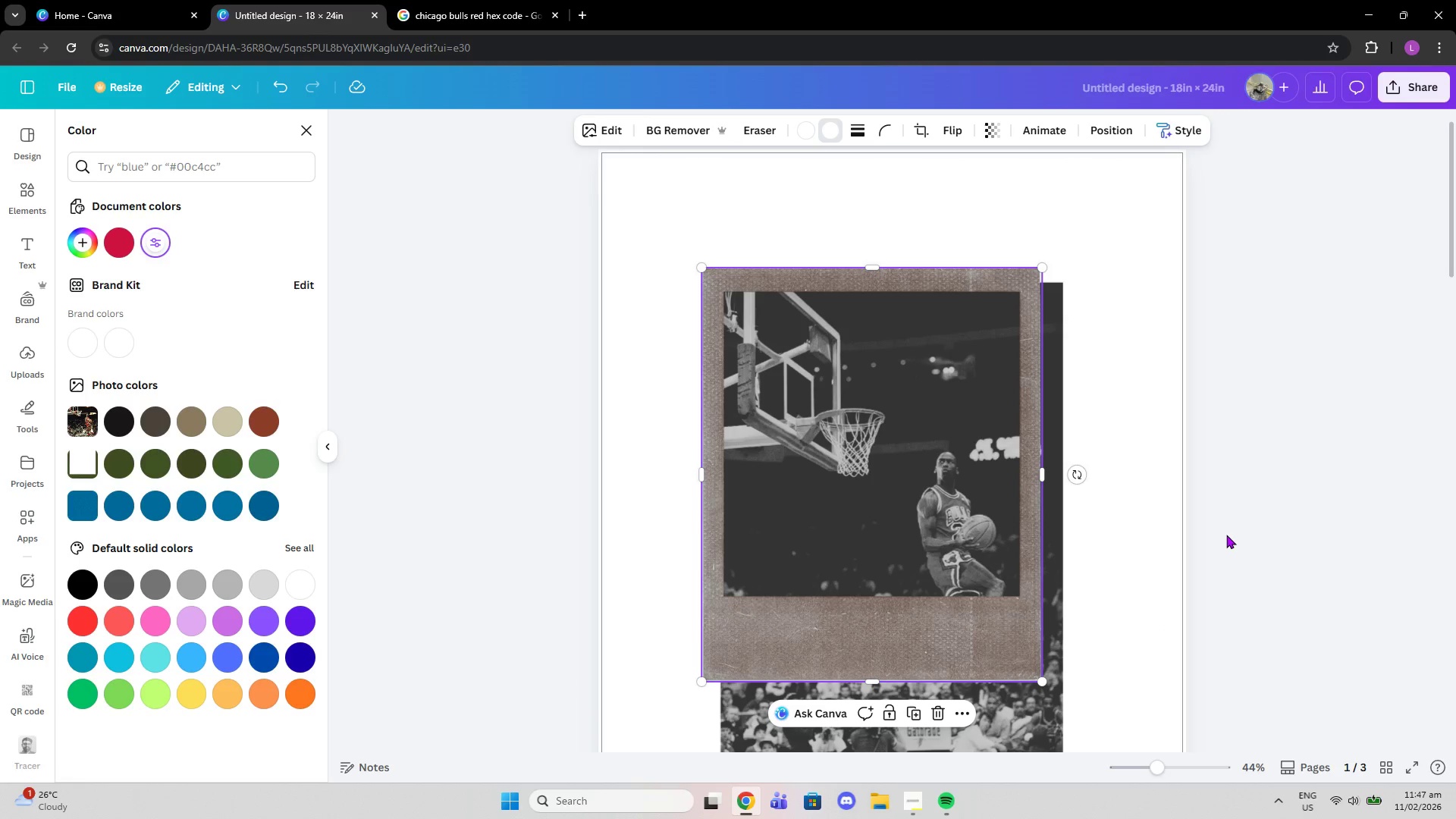 
left_click([1258, 511])
 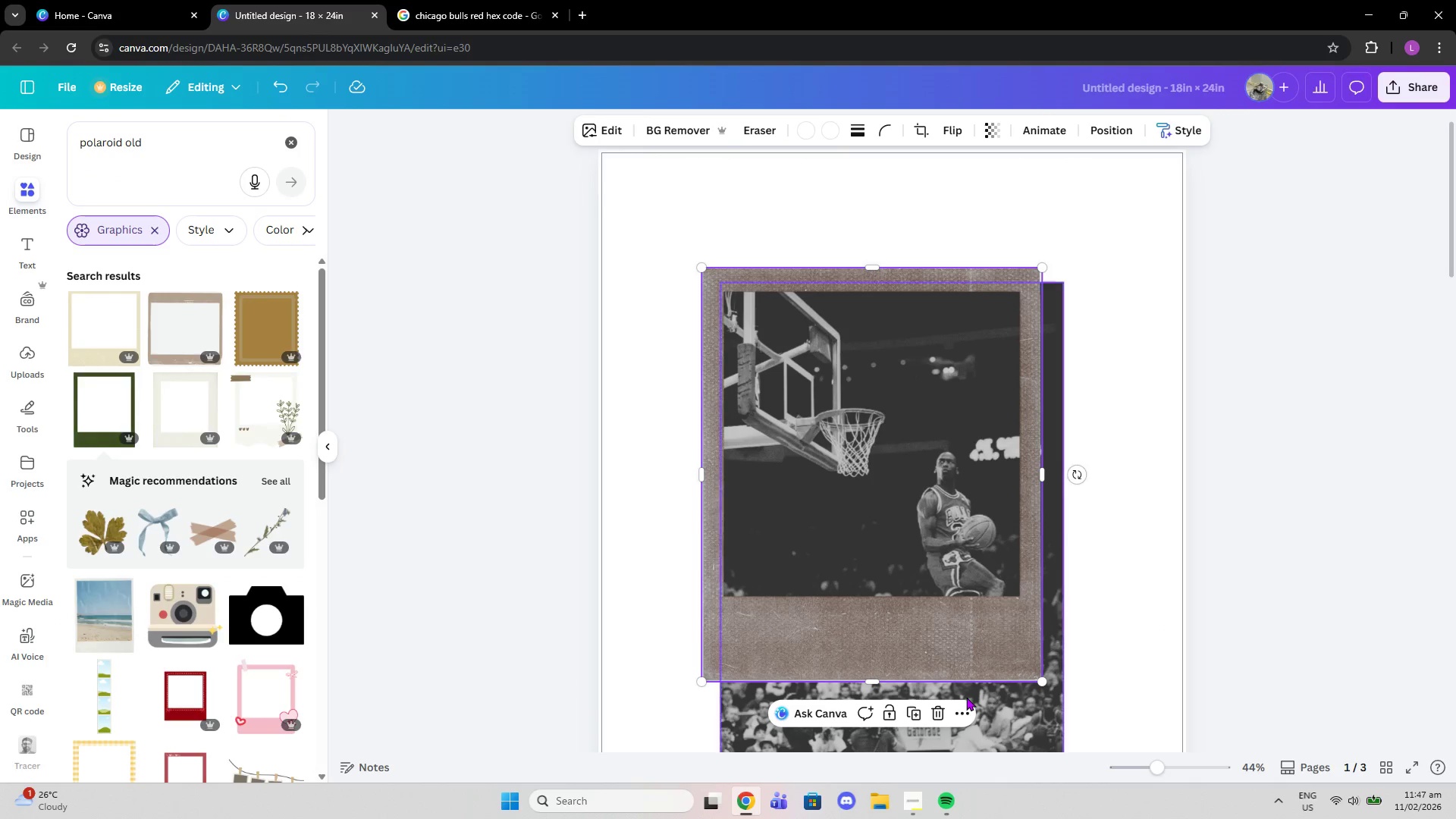 
left_click([938, 711])
 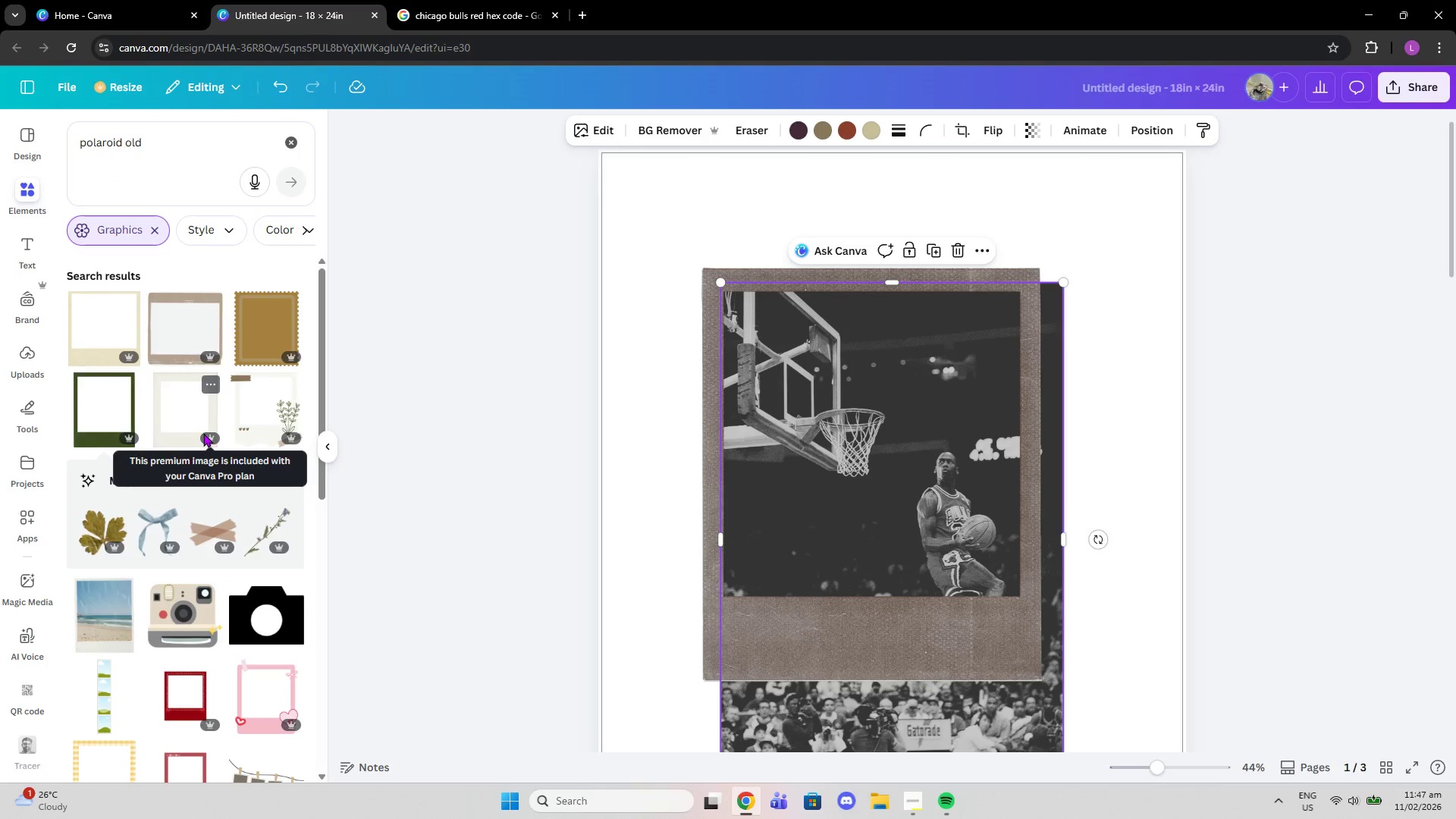 
left_click([170, 407])
 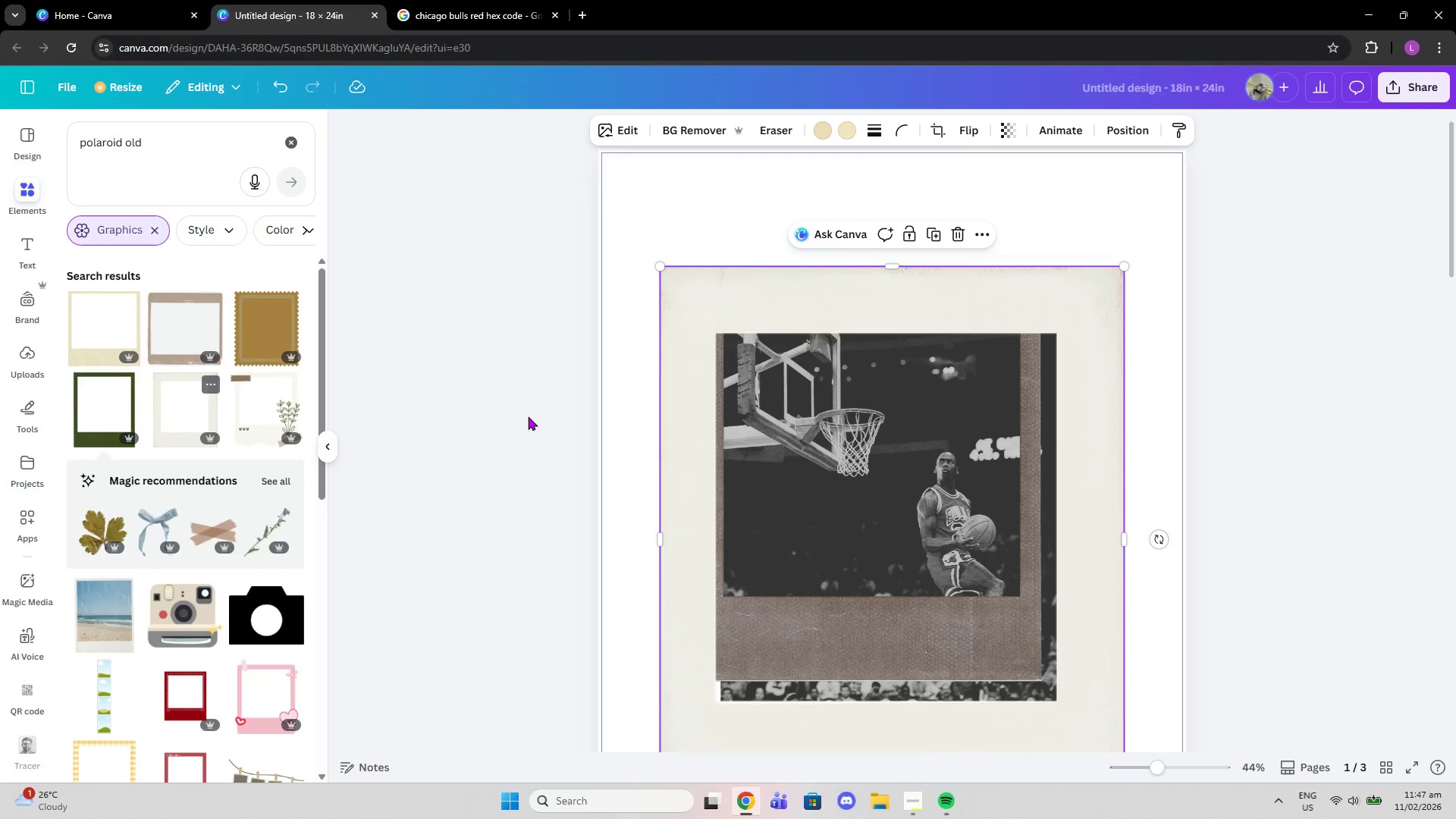 
scroll: coordinate [1114, 406], scroll_direction: down, amount: 3.0
 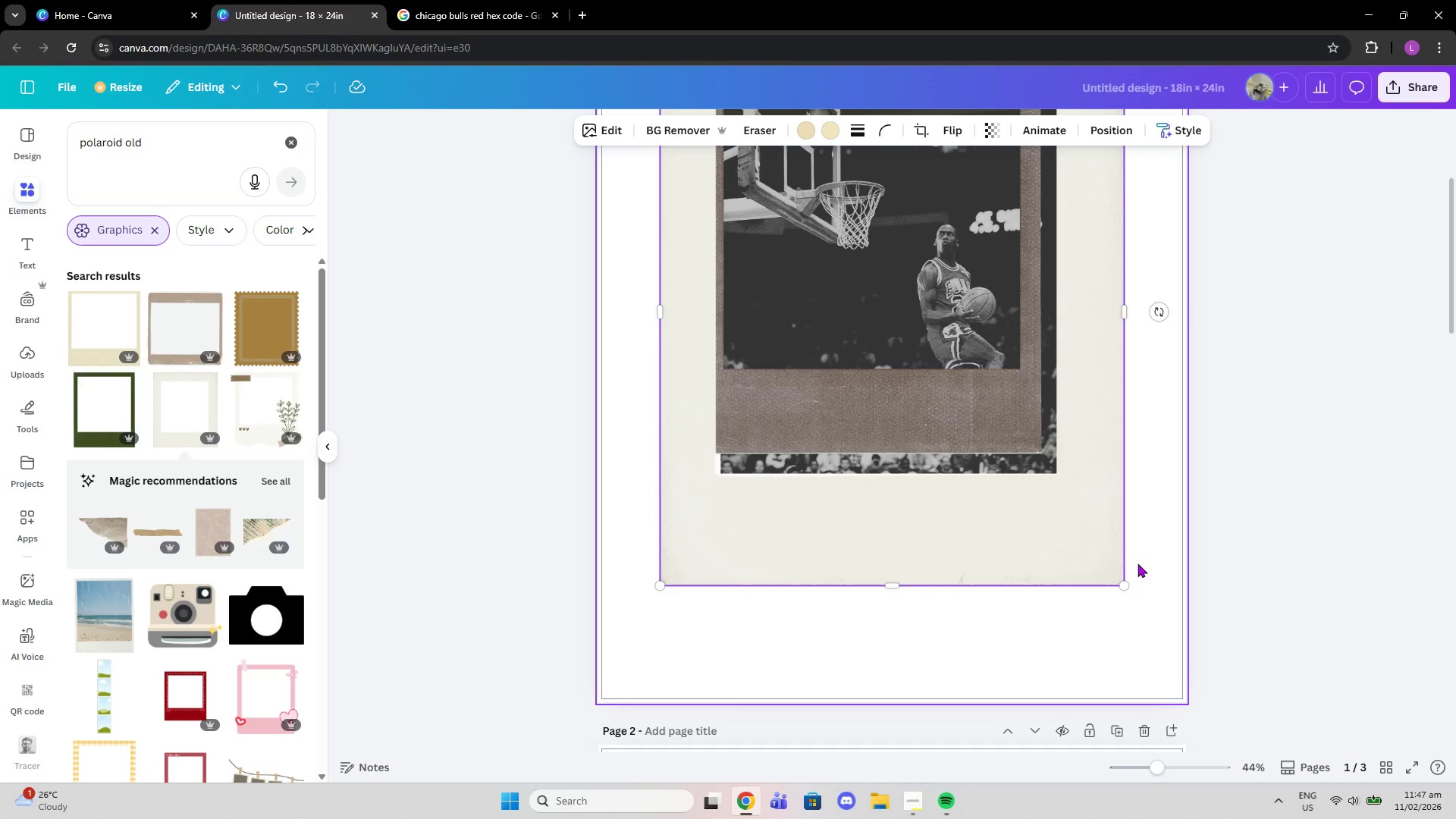 
left_click_drag(start_coordinate=[1127, 574], to_coordinate=[1105, 552])
 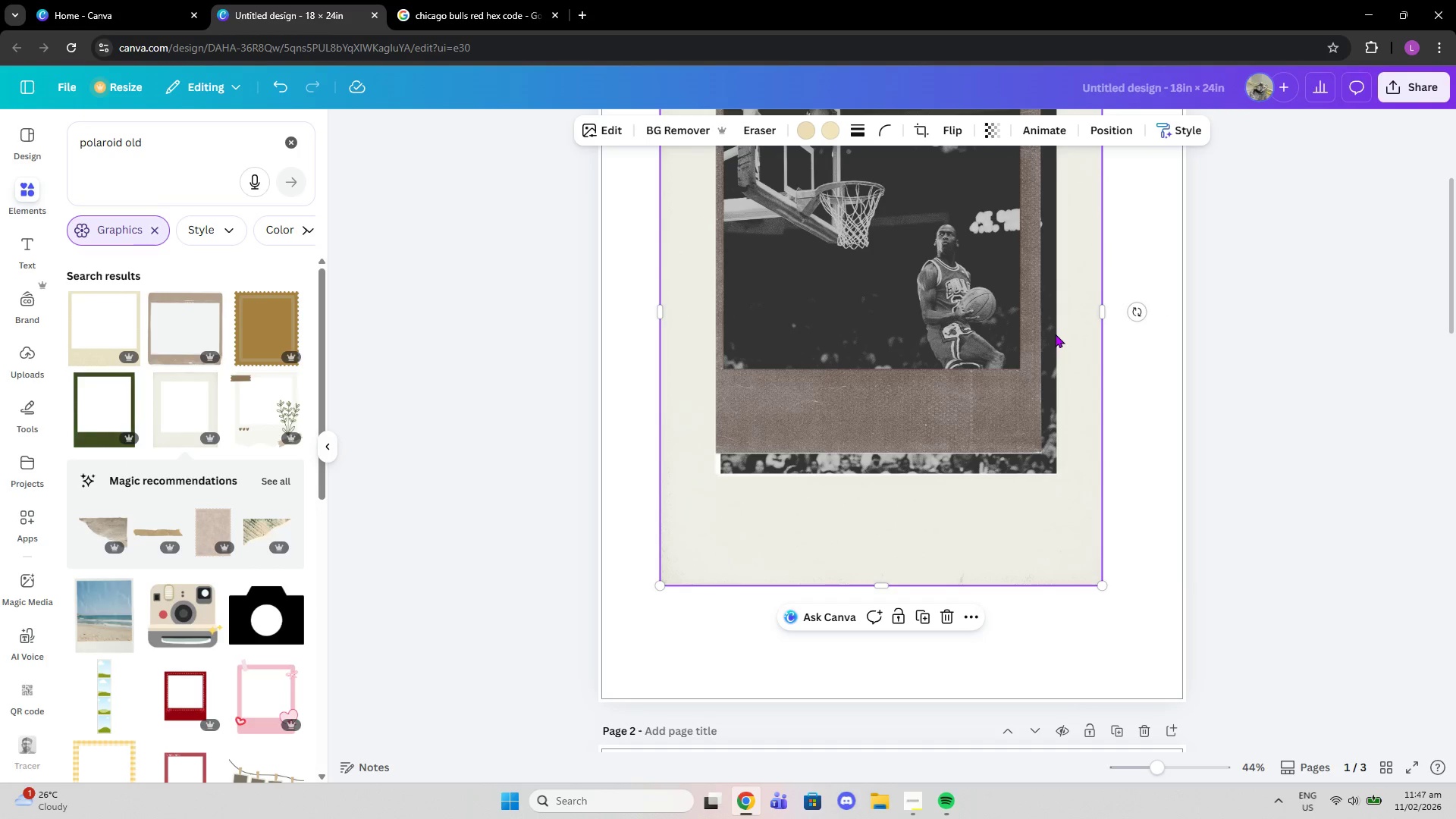 
key(Control+Z)
 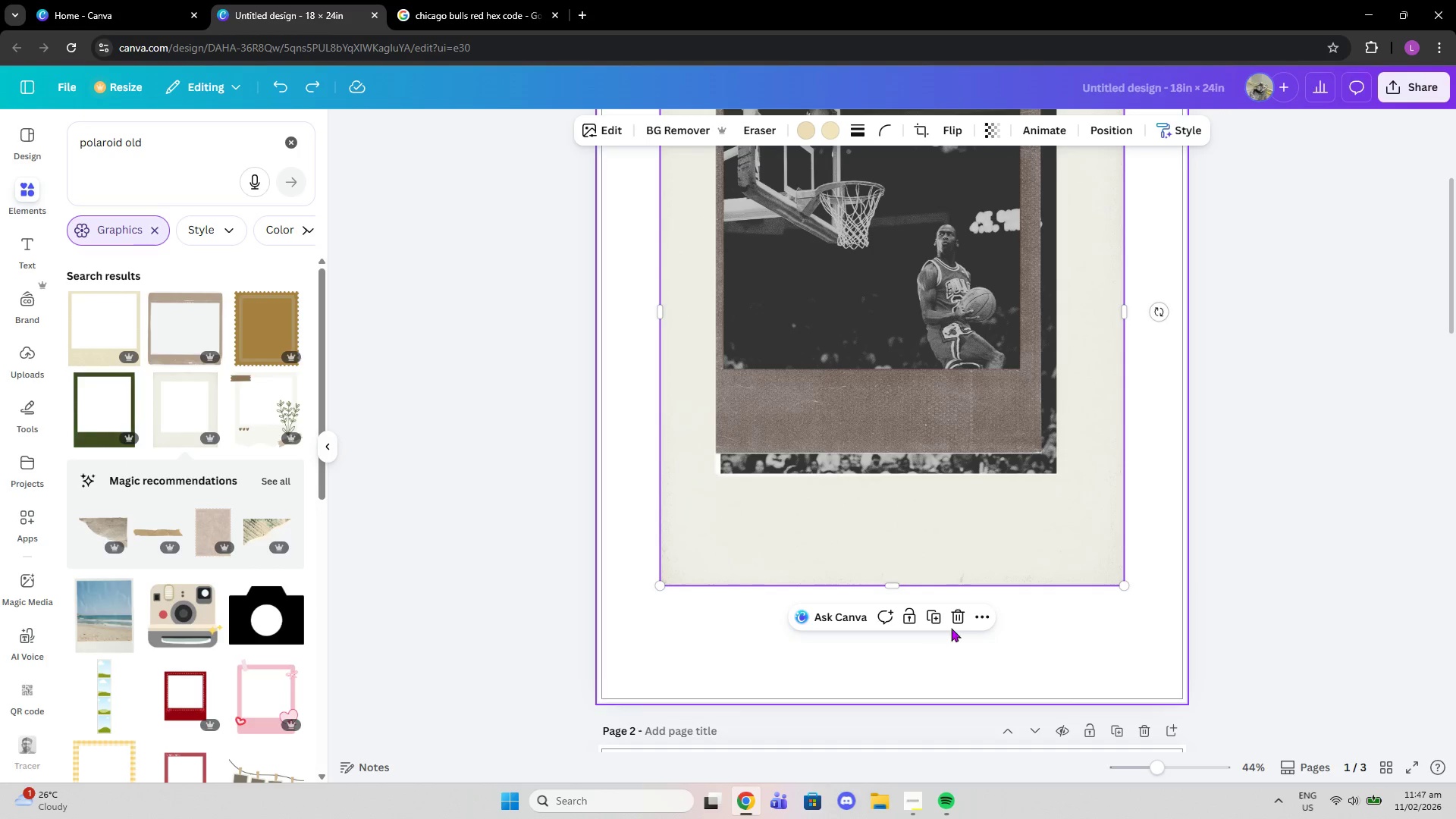 
left_click([955, 624])
 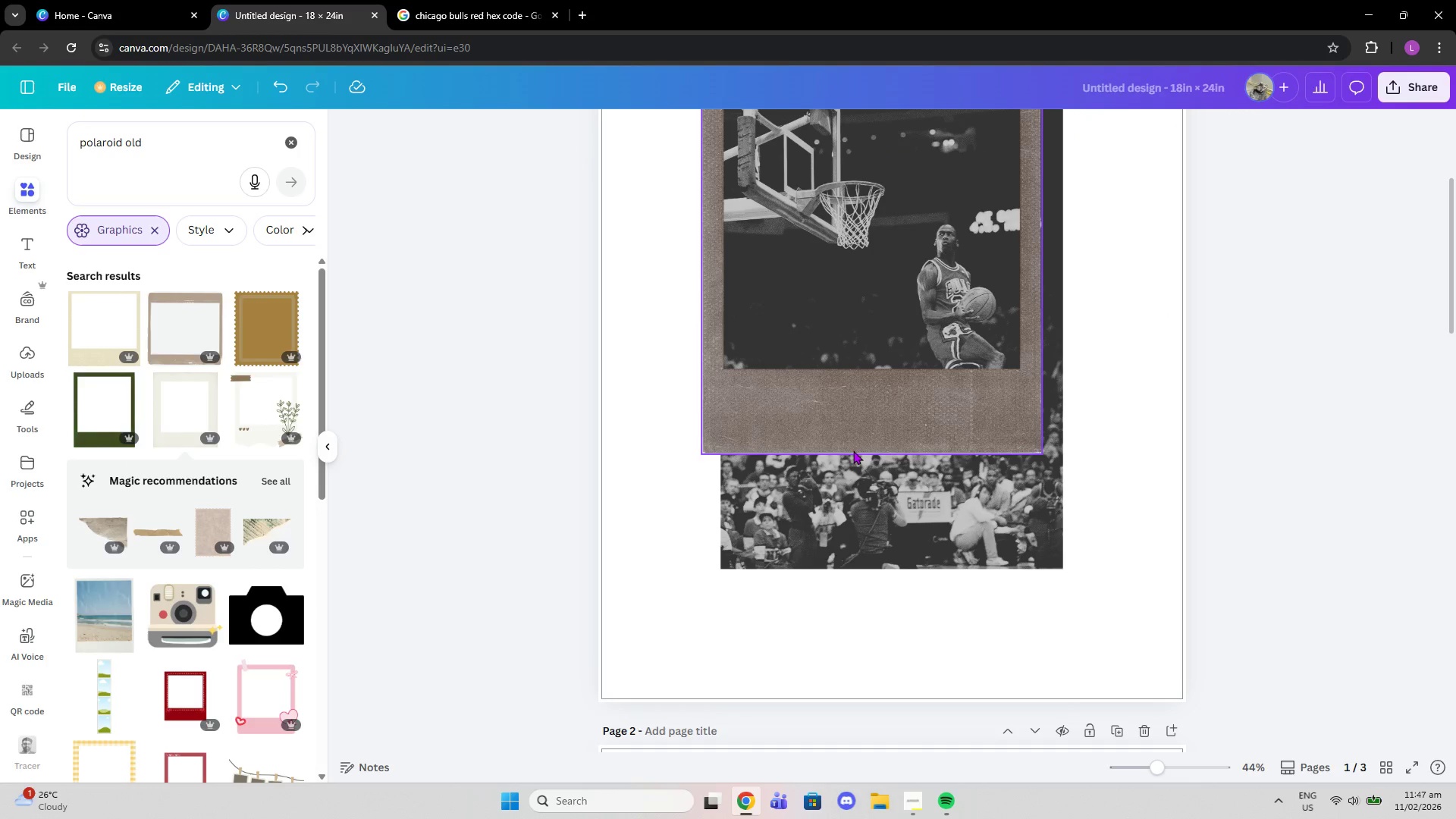 
left_click([841, 425])
 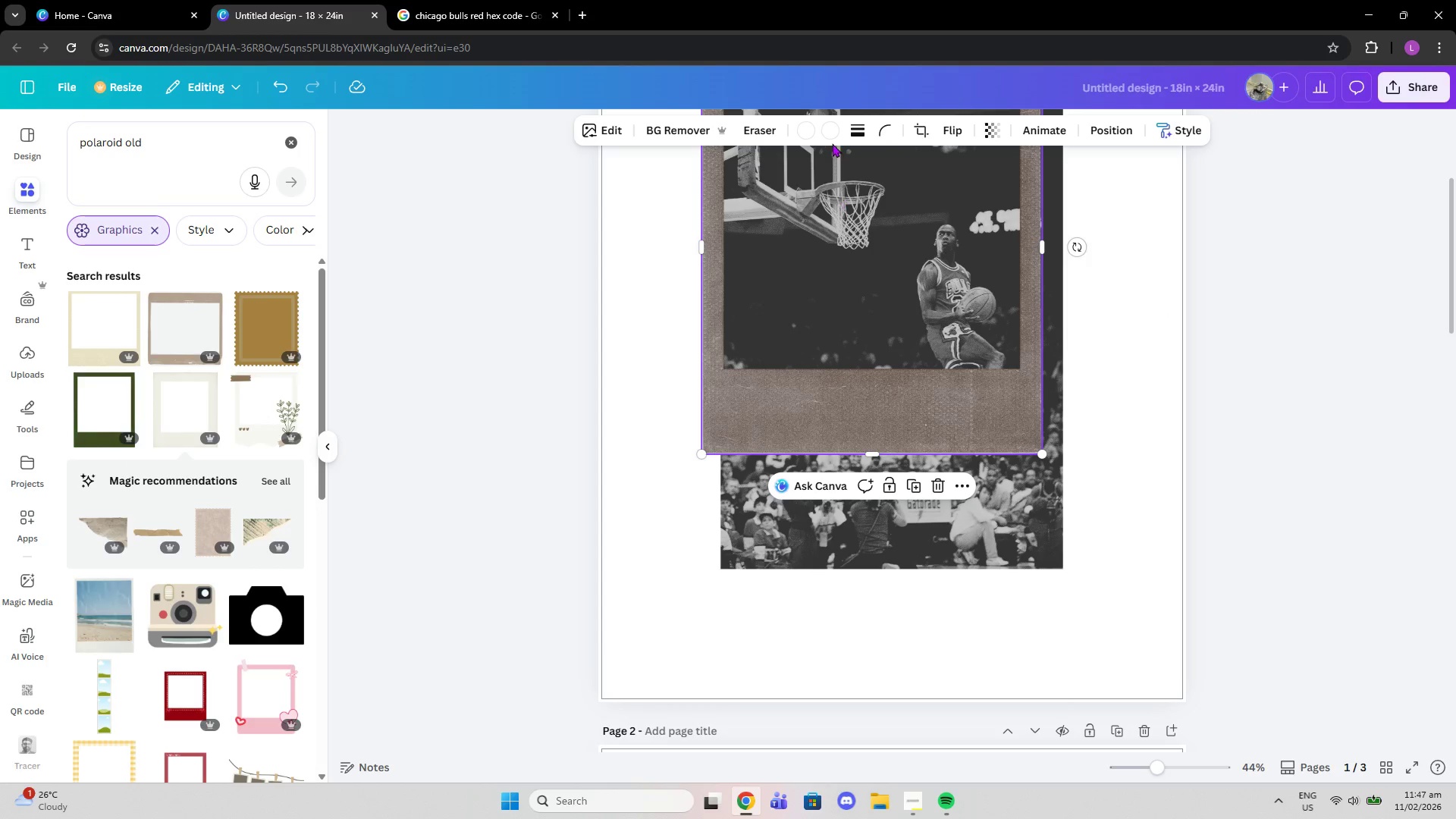 
left_click([805, 127])
 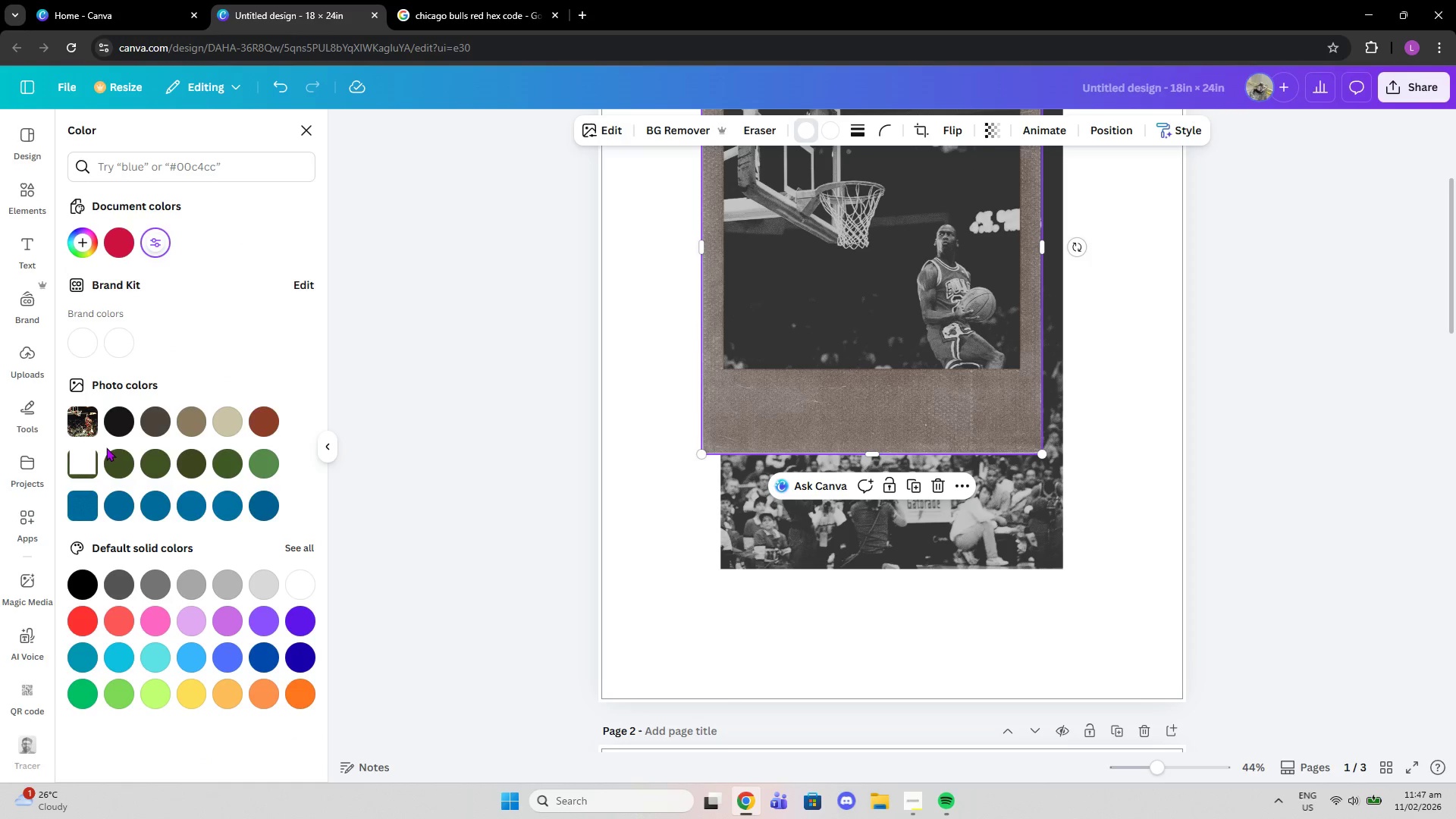 
left_click([111, 422])
 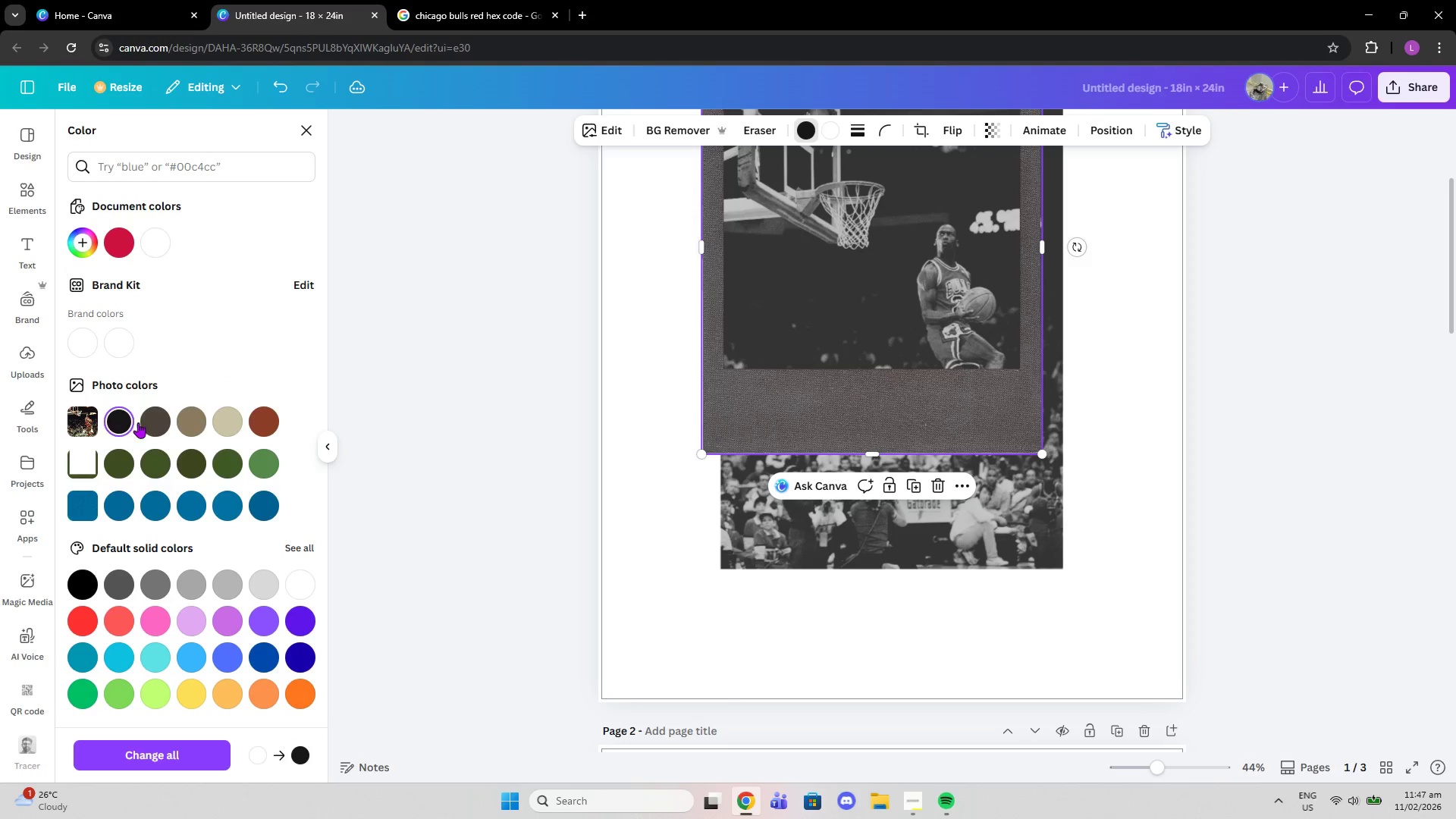 
left_click([222, 422])
 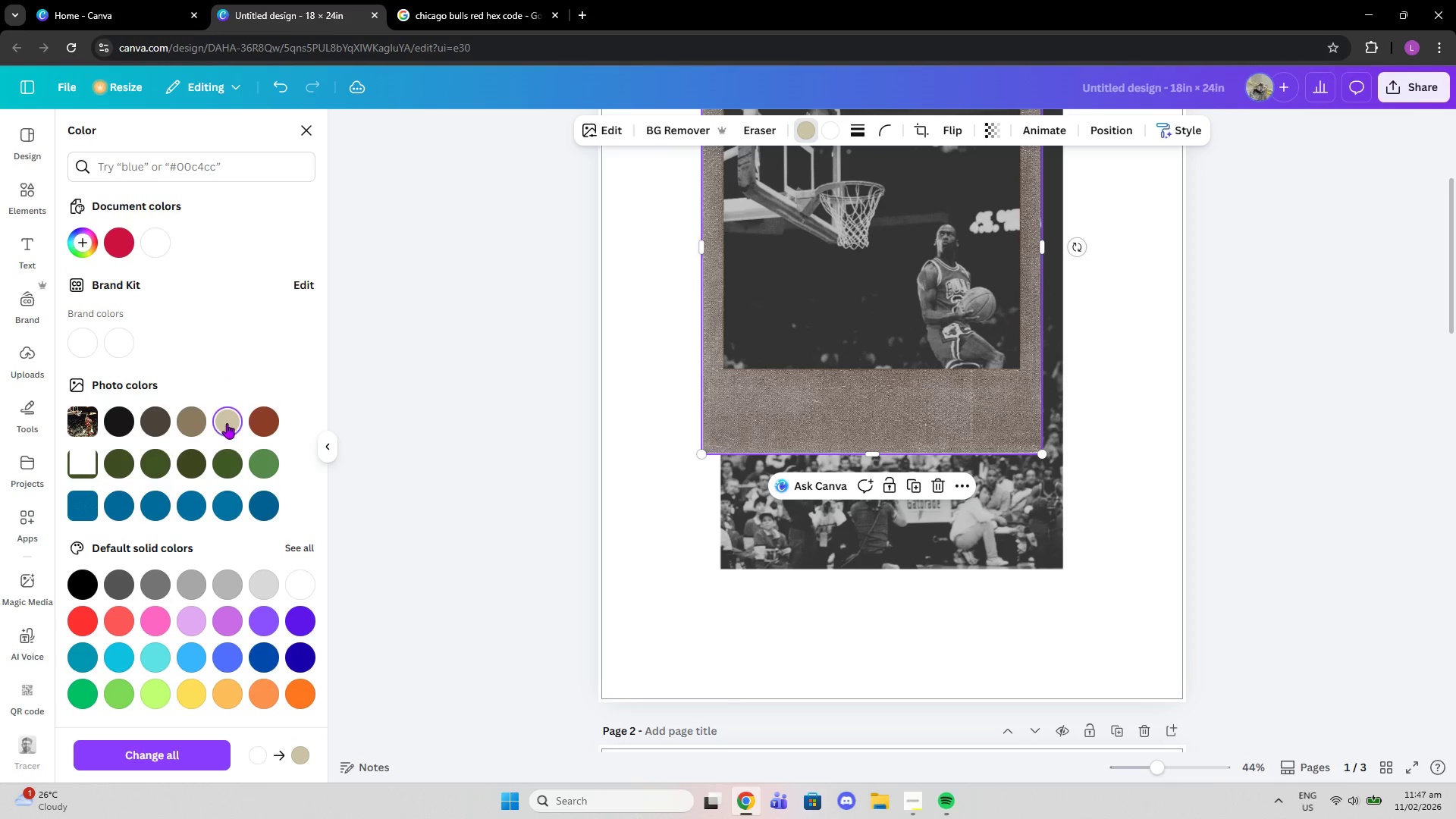 
scroll: coordinate [268, 447], scroll_direction: up, amount: 1.0
 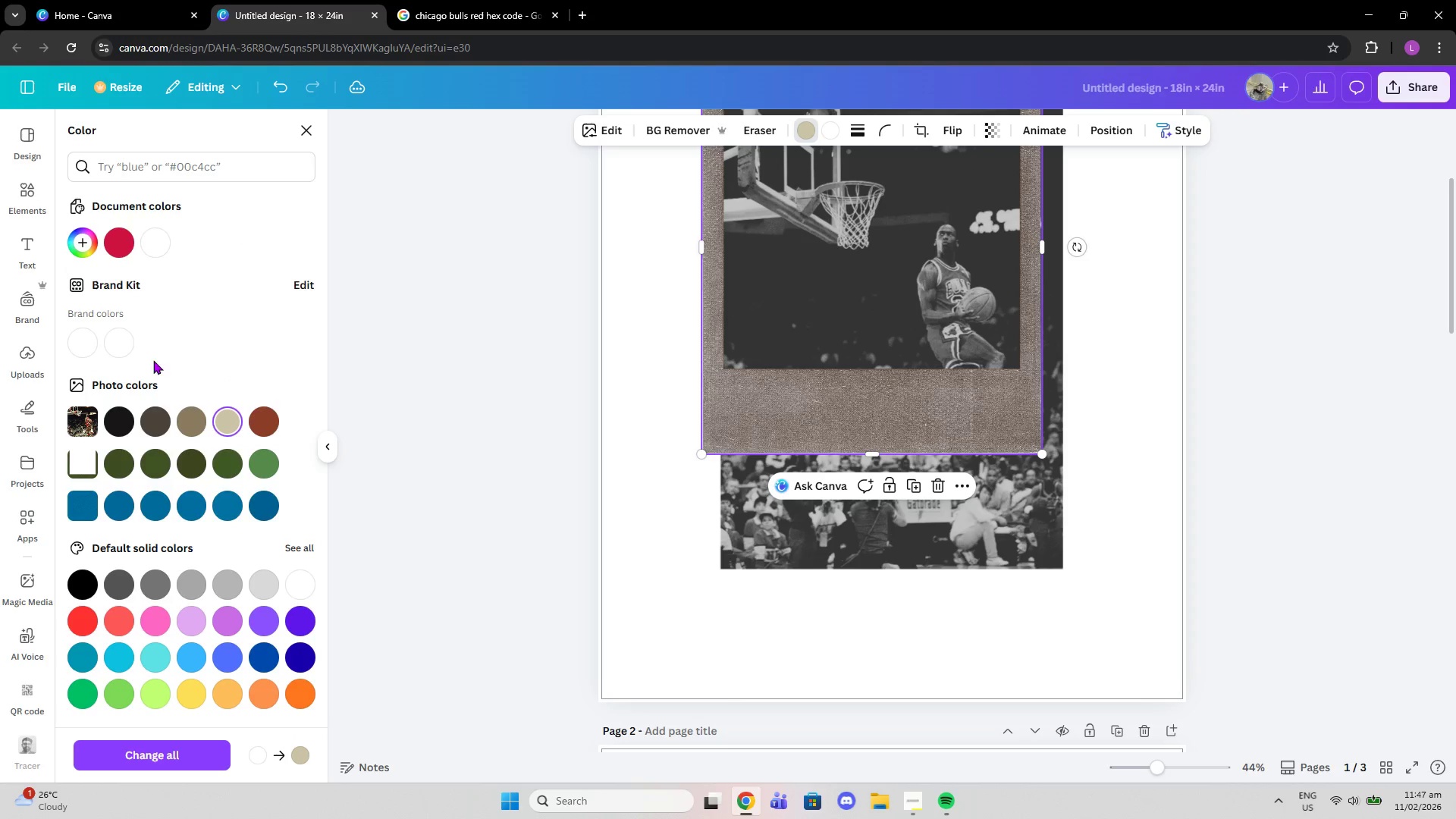 
left_click([116, 340])
 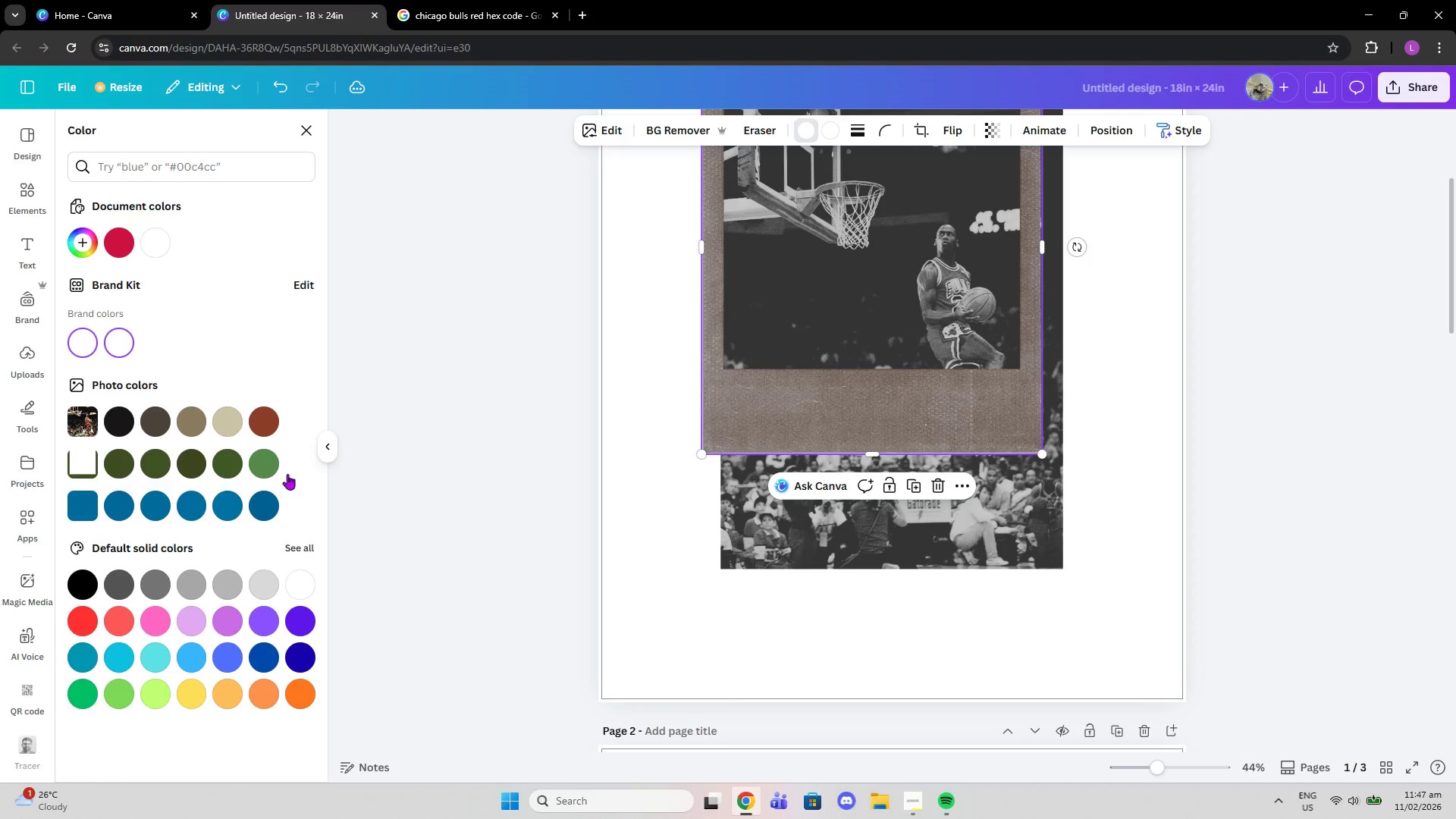 
left_click([946, 483])
 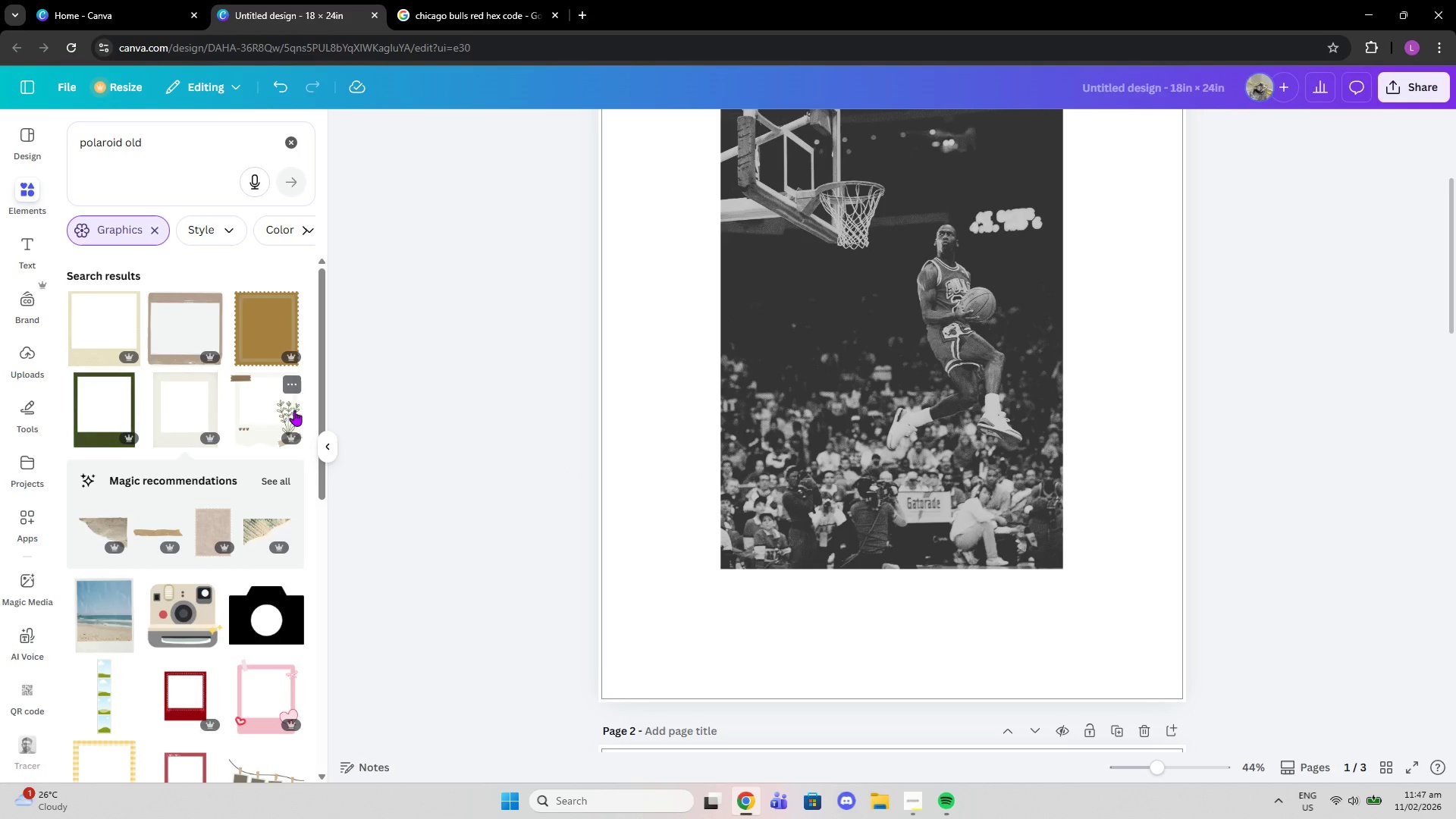 
left_click([117, 312])
 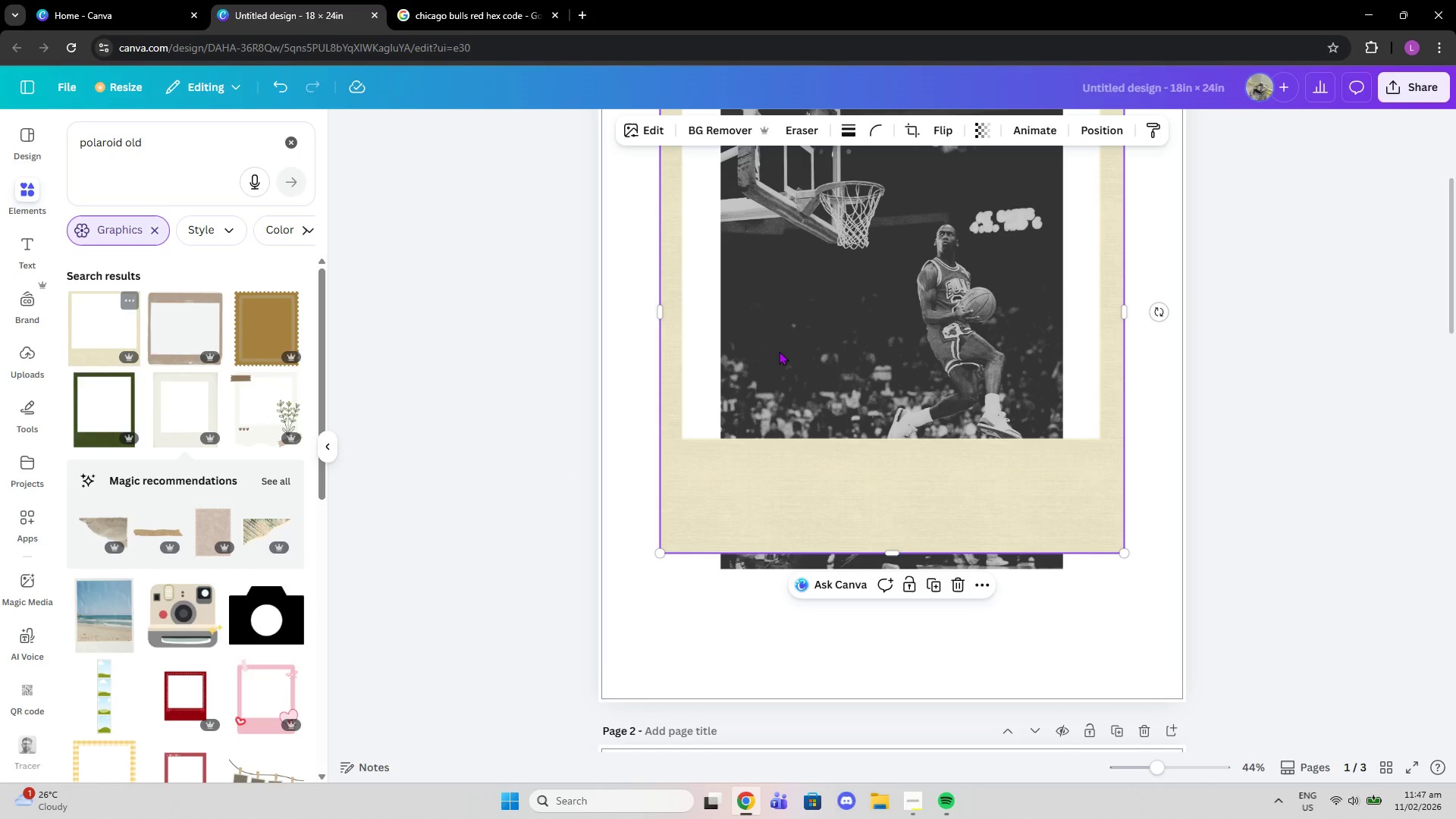 
scroll: coordinate [792, 351], scroll_direction: up, amount: 2.0
 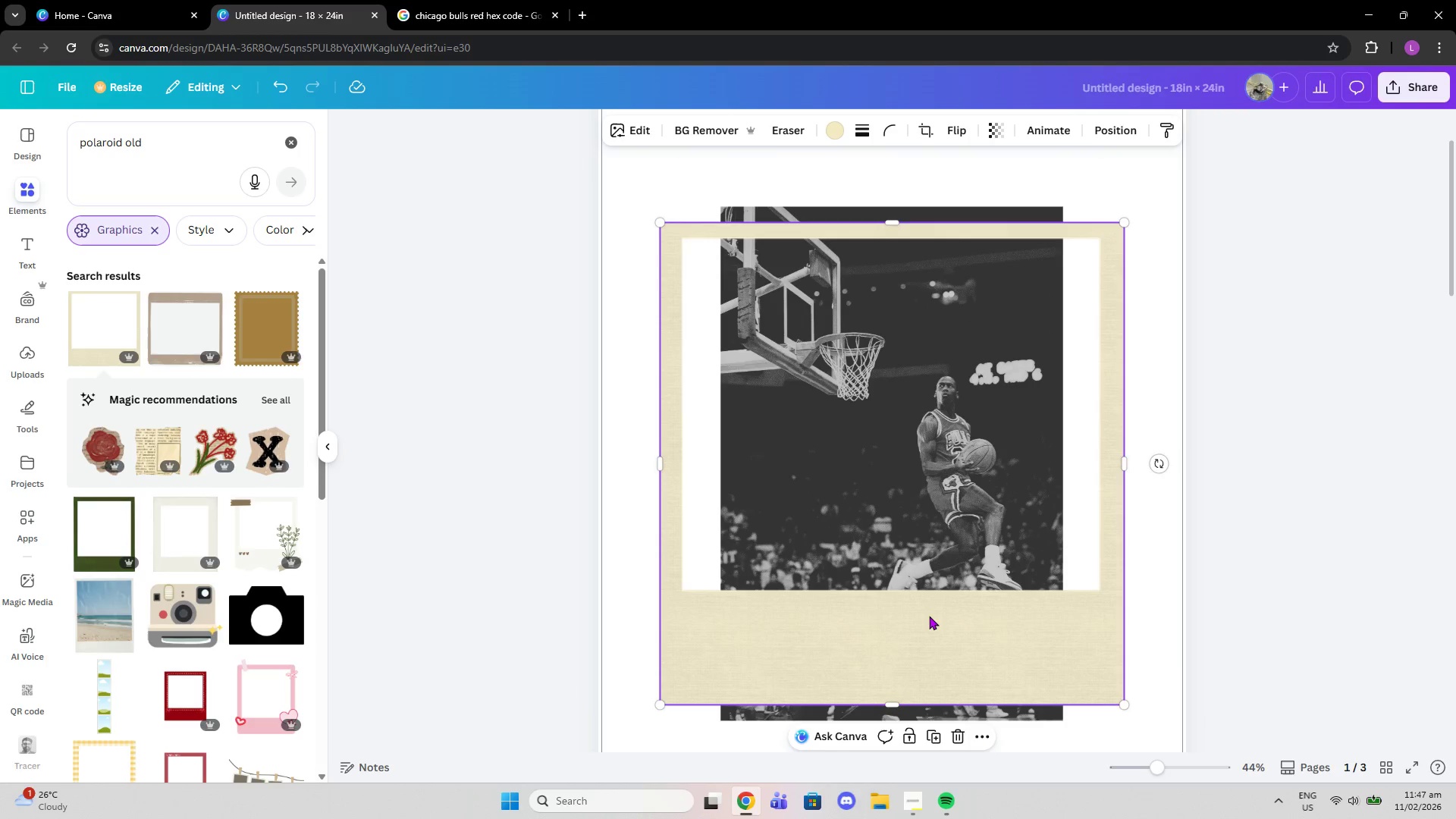 
left_click_drag(start_coordinate=[932, 620], to_coordinate=[931, 575])
 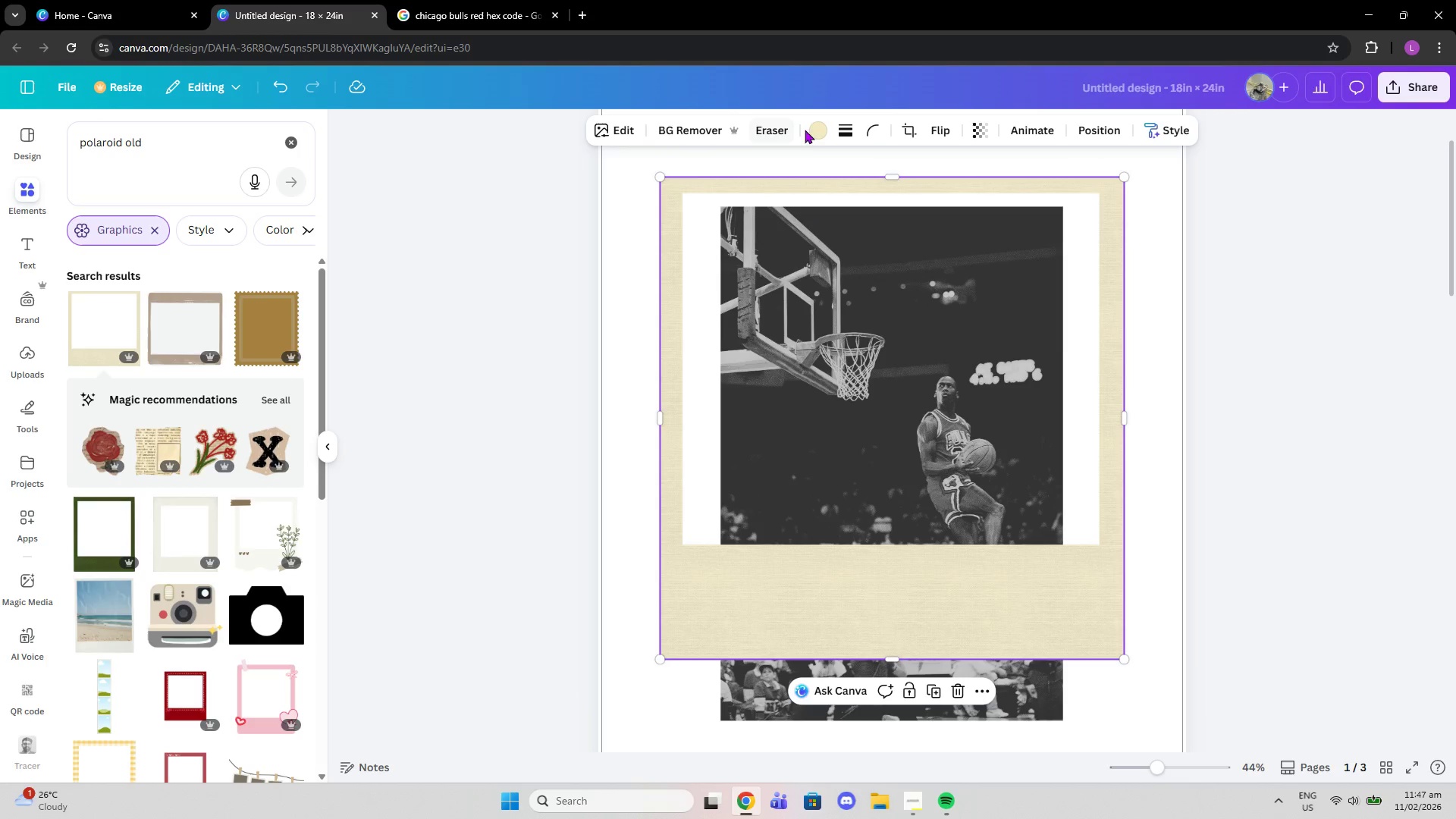 
left_click([813, 130])
 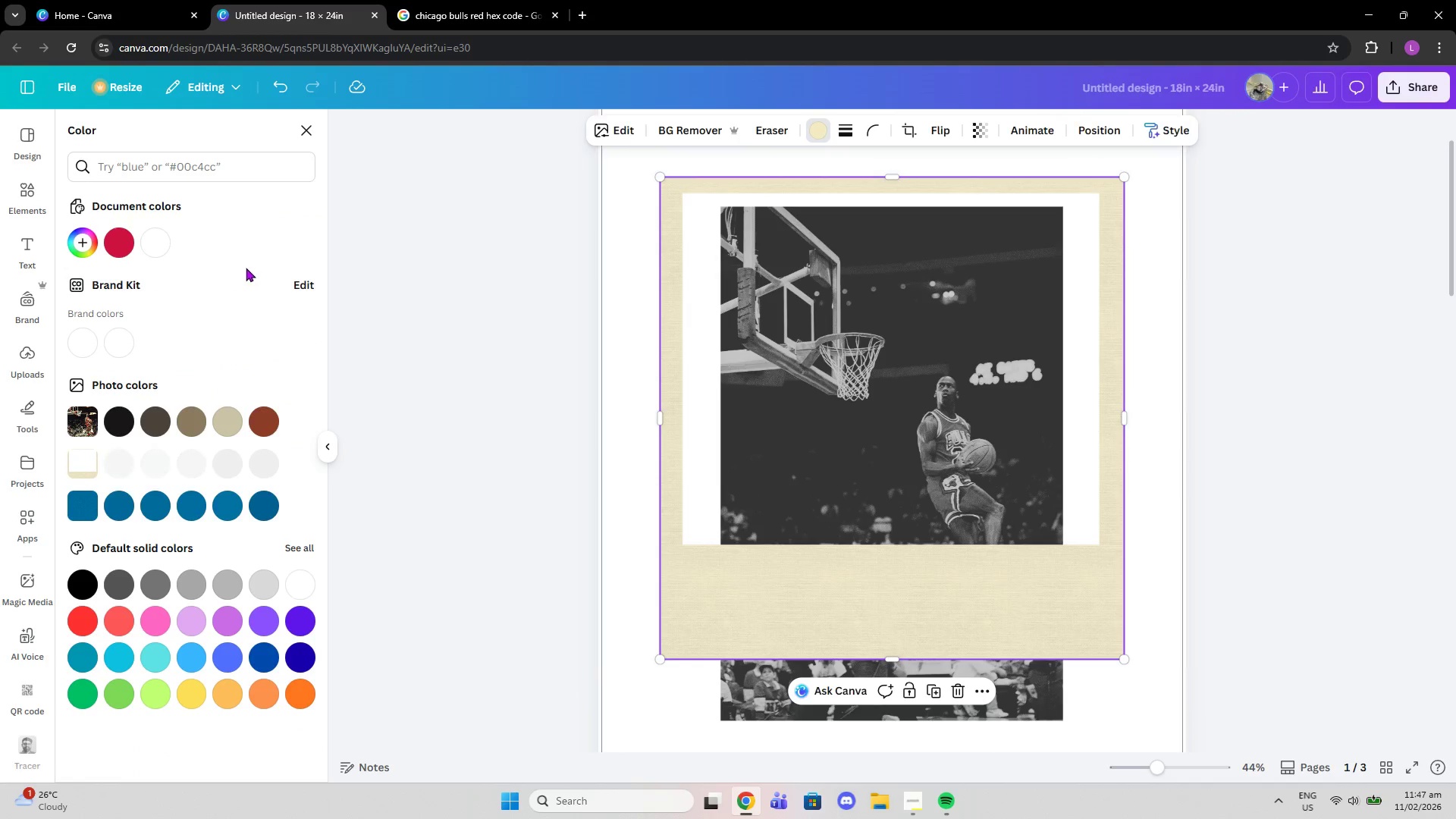 
left_click([165, 248])
 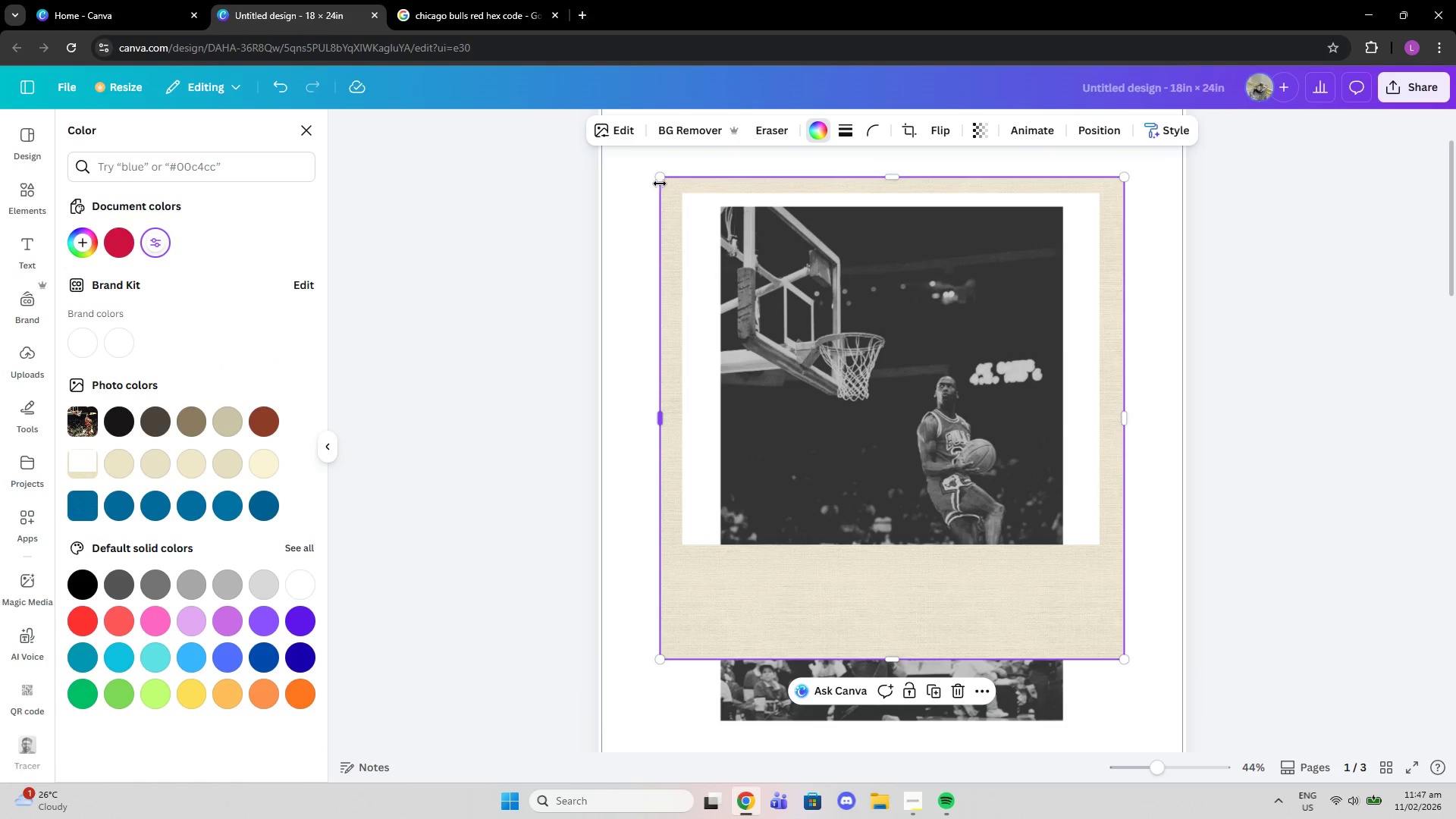 
left_click_drag(start_coordinate=[662, 178], to_coordinate=[732, 243])
 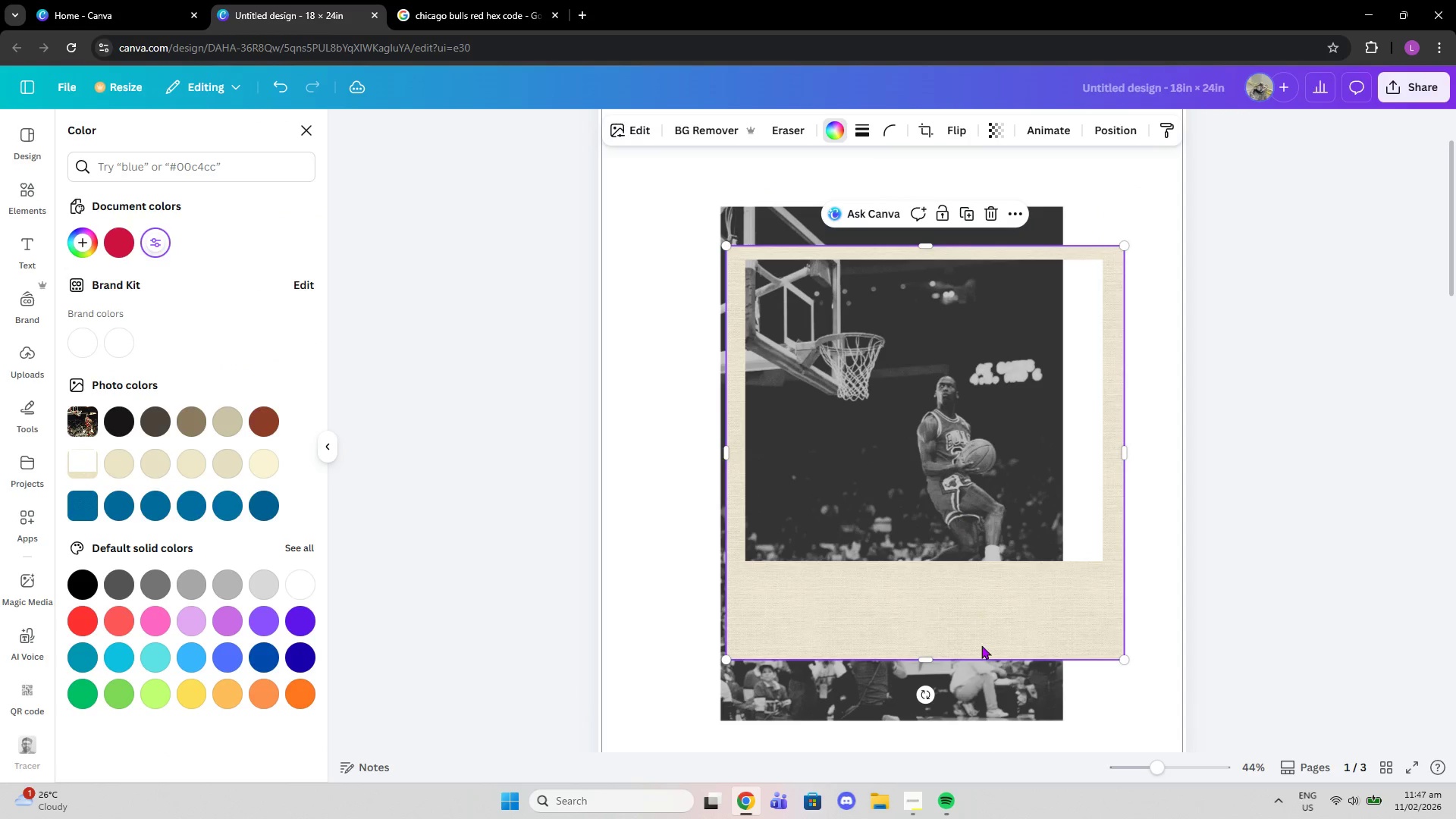 
left_click_drag(start_coordinate=[985, 657], to_coordinate=[943, 611])
 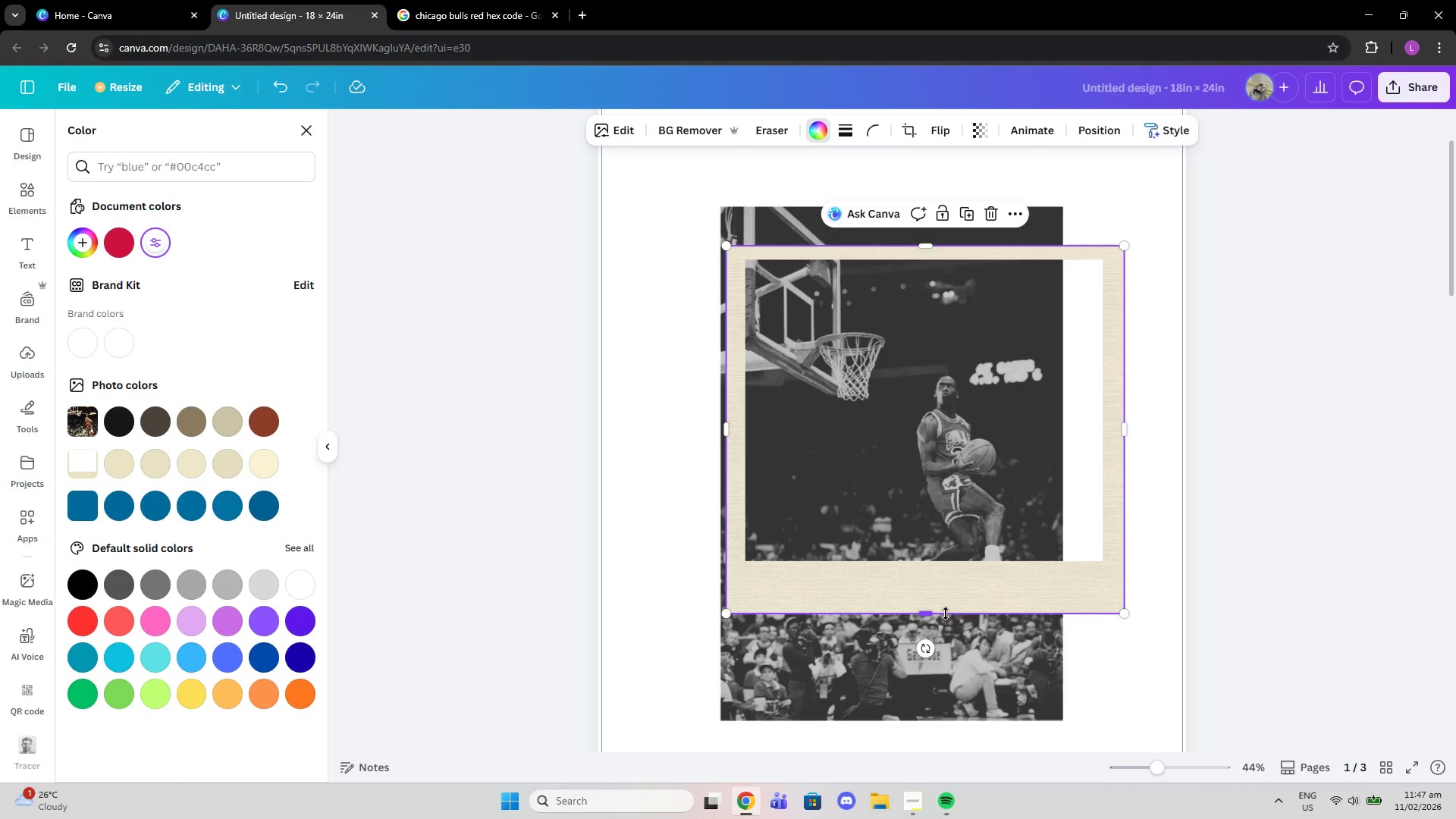 
key(Control+Z)
 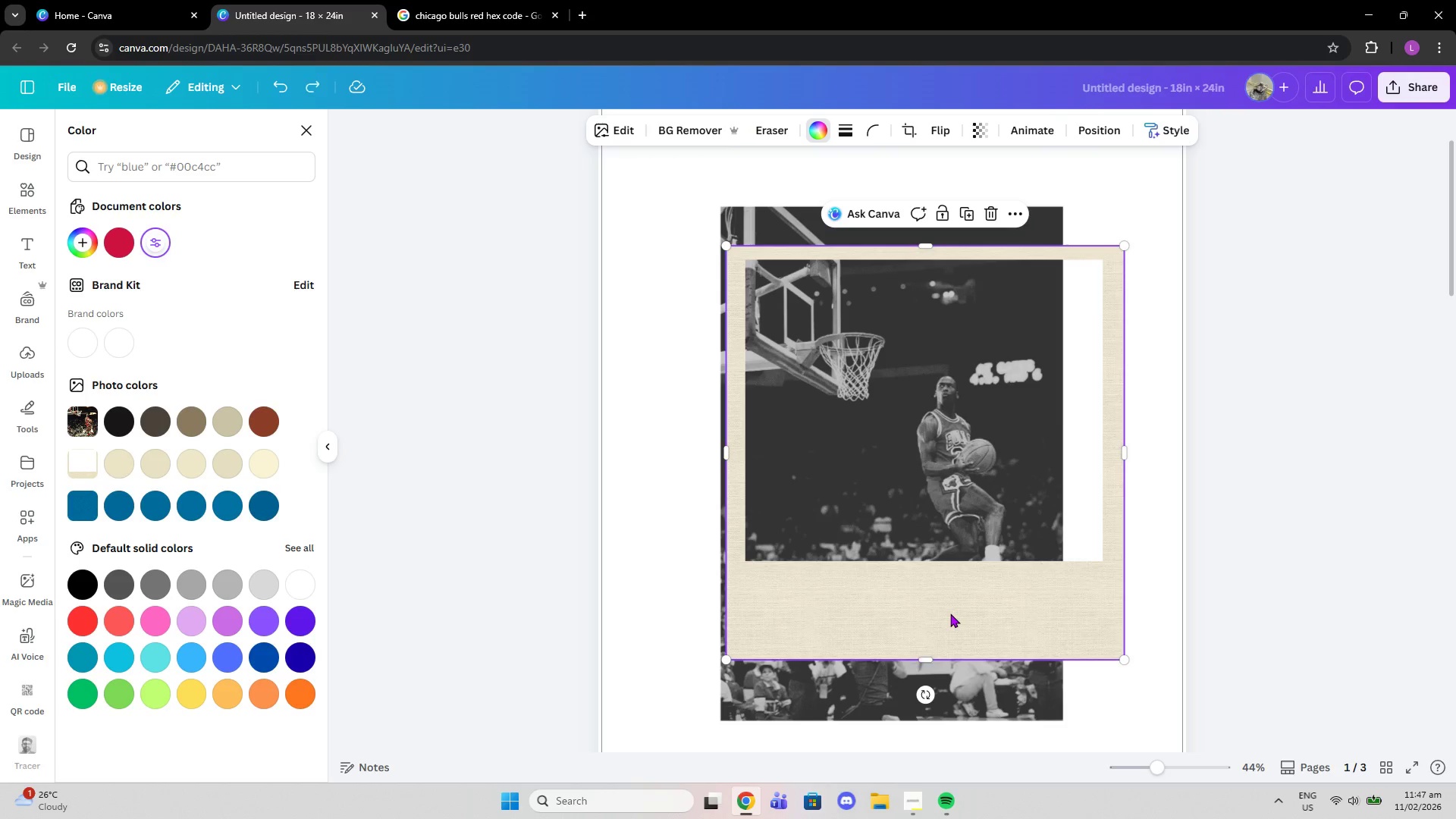 
key(Control+Z)
 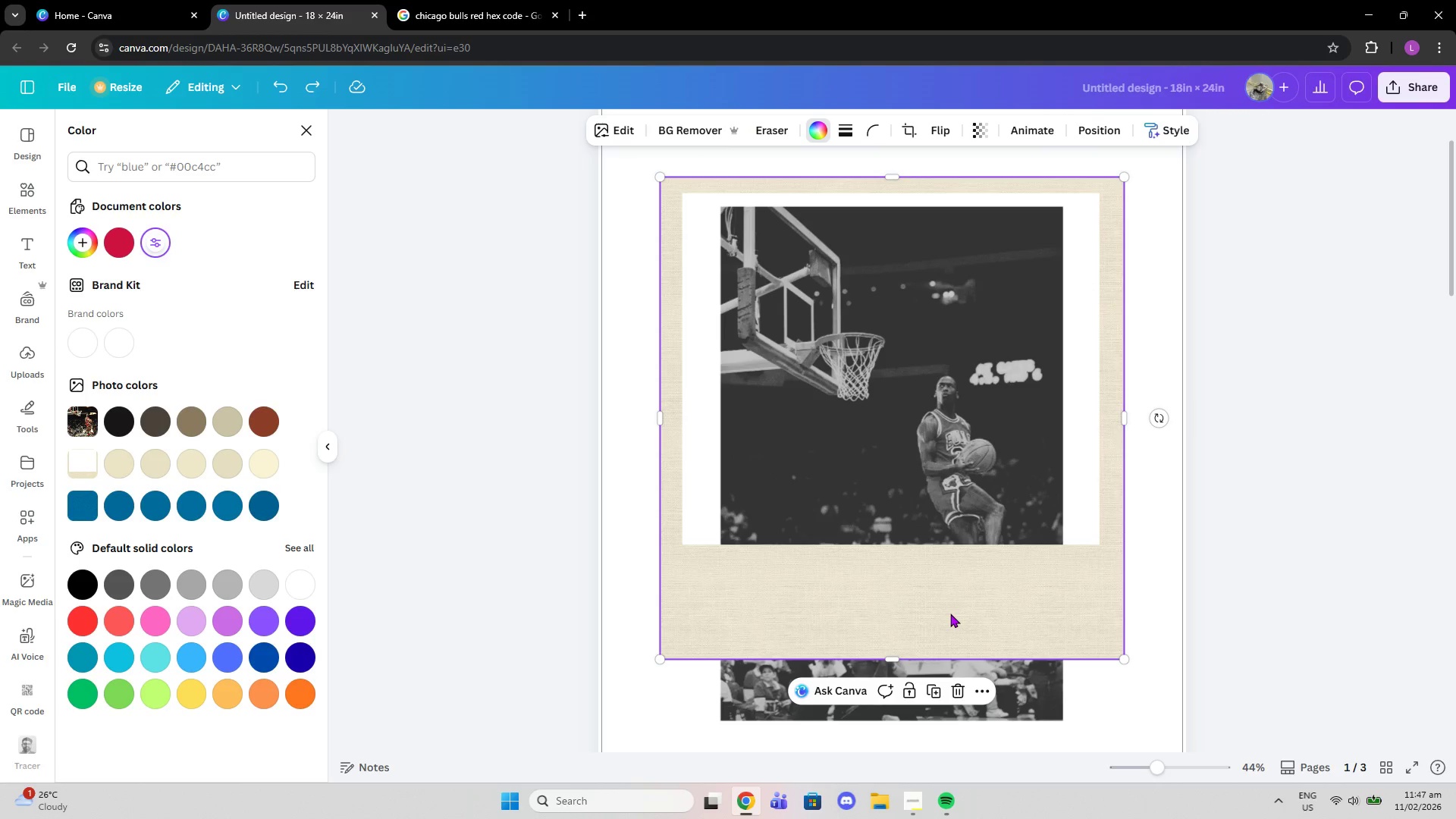 
key(Control+Z)
 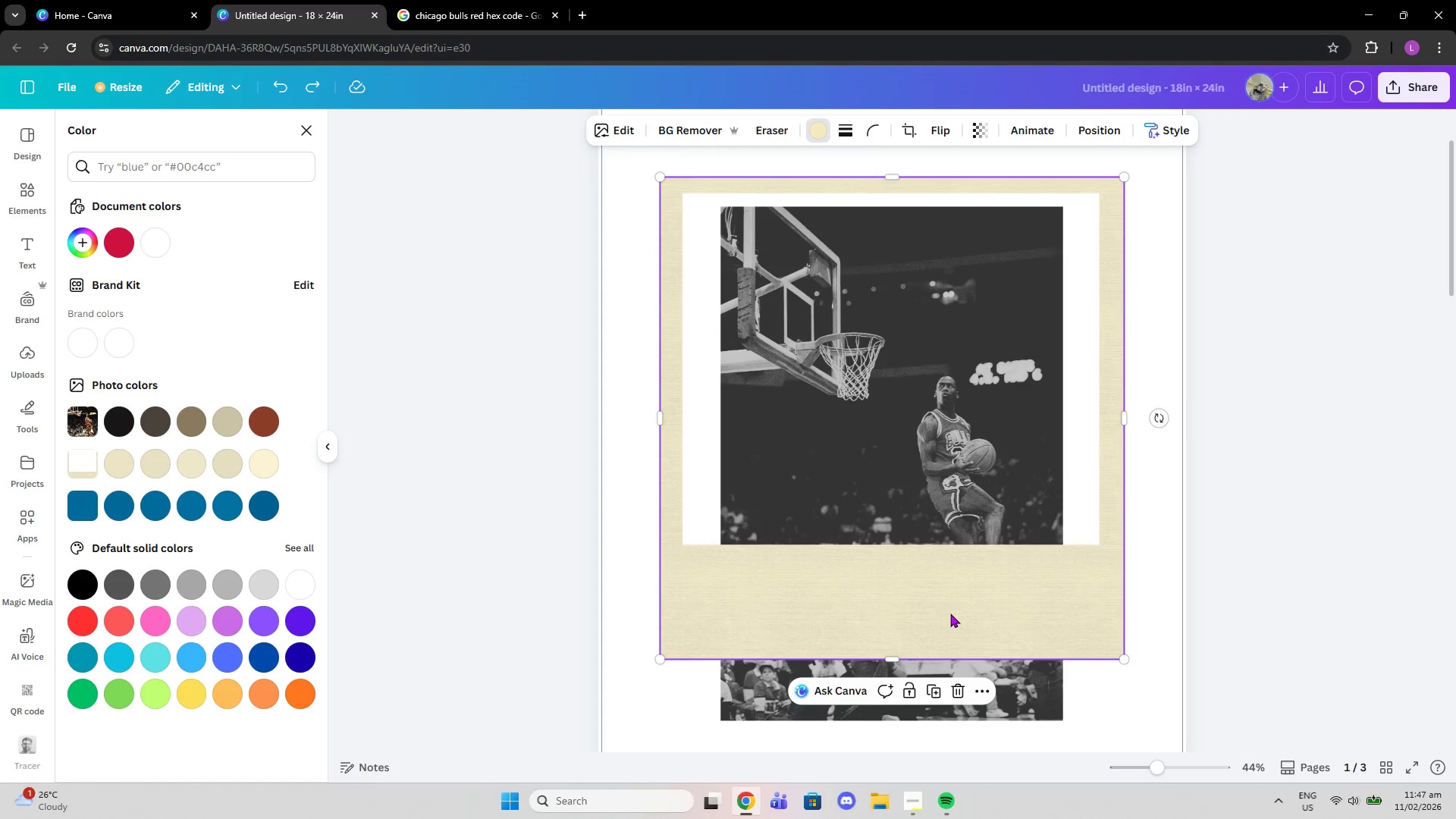 
key(Control+Z)
 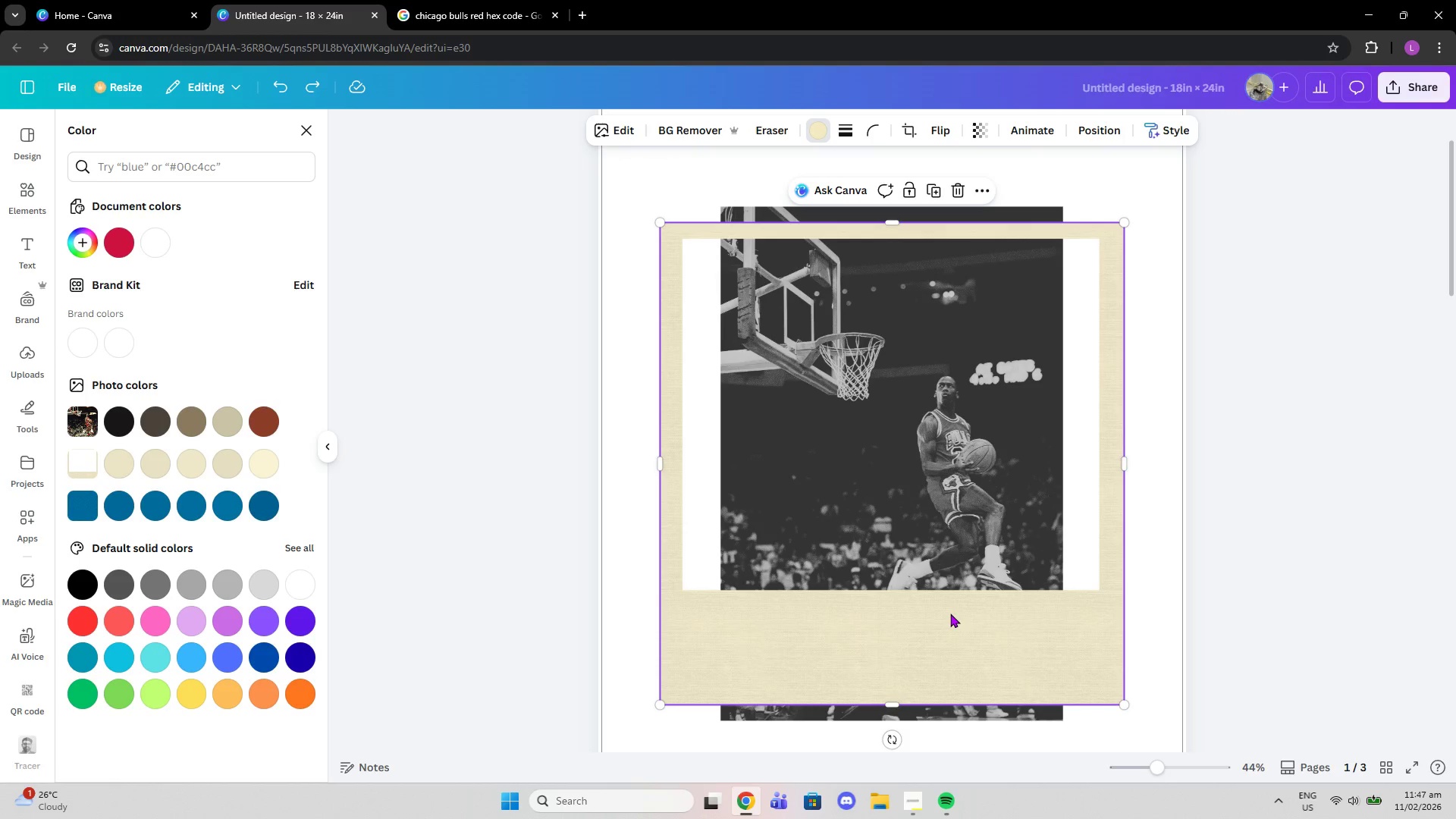 
key(Control+Z)
 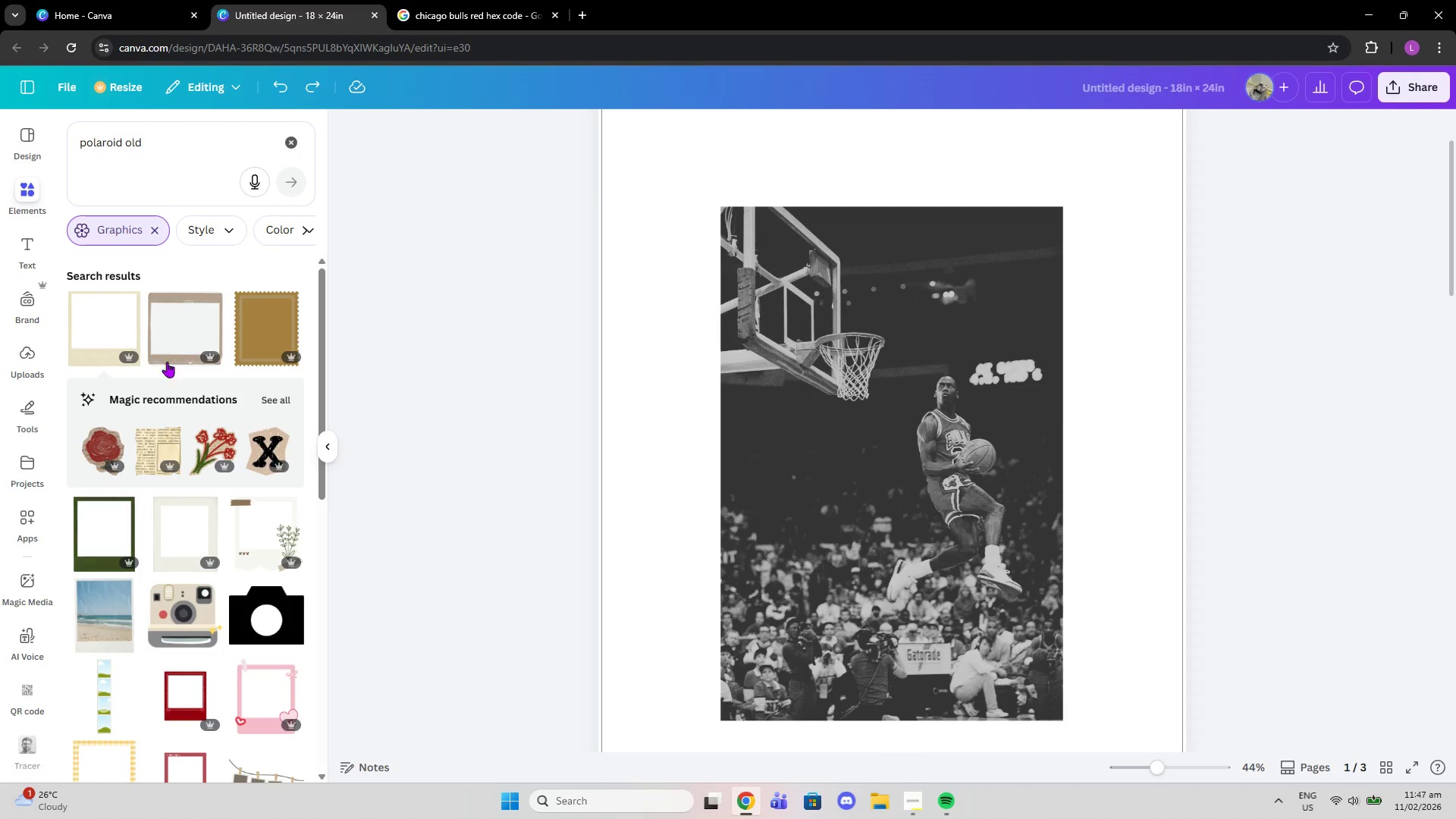 
scroll: coordinate [198, 554], scroll_direction: down, amount: 6.0
 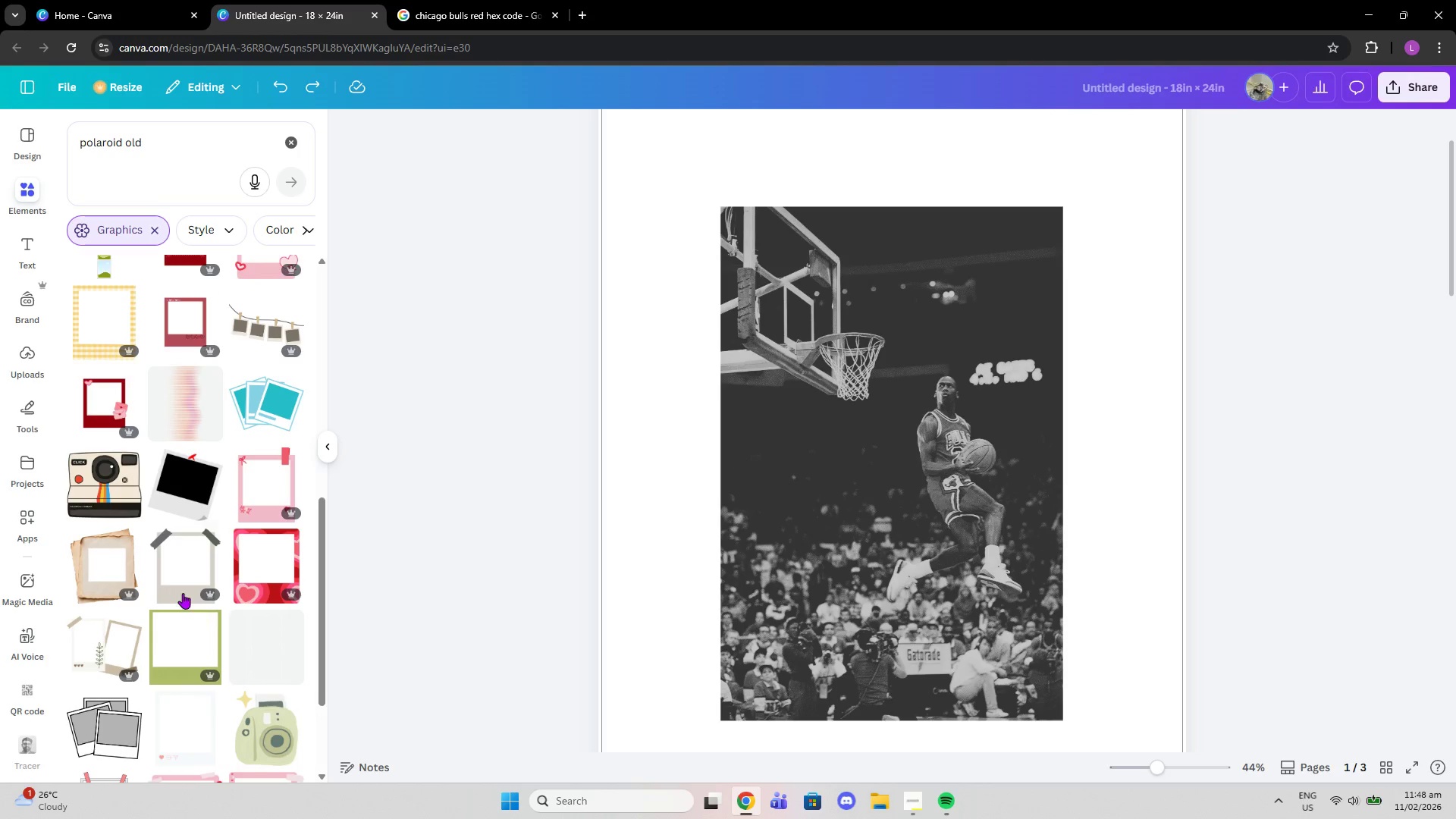 
left_click([182, 592])
 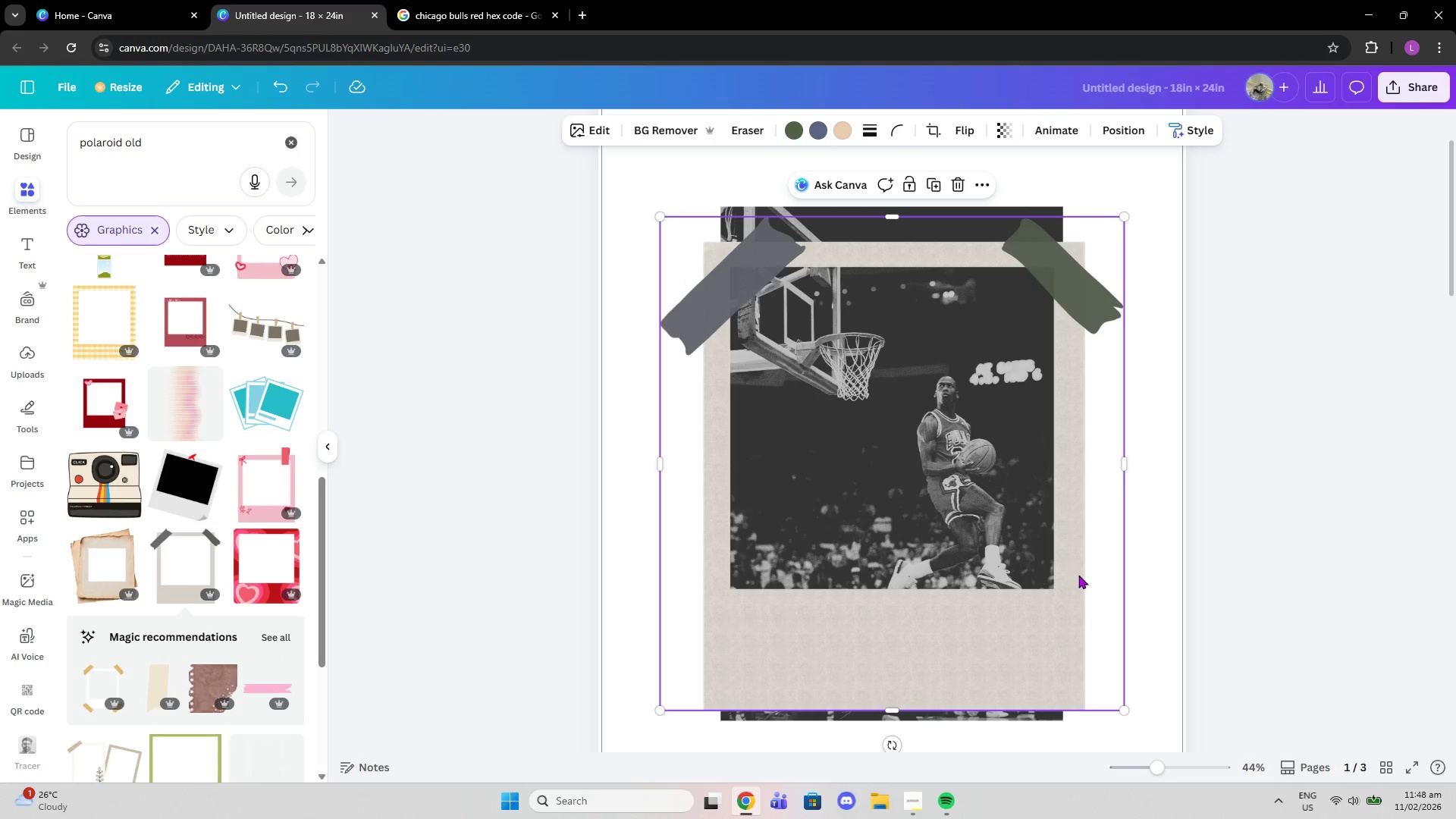 
left_click_drag(start_coordinate=[1085, 638], to_coordinate=[1075, 627])
 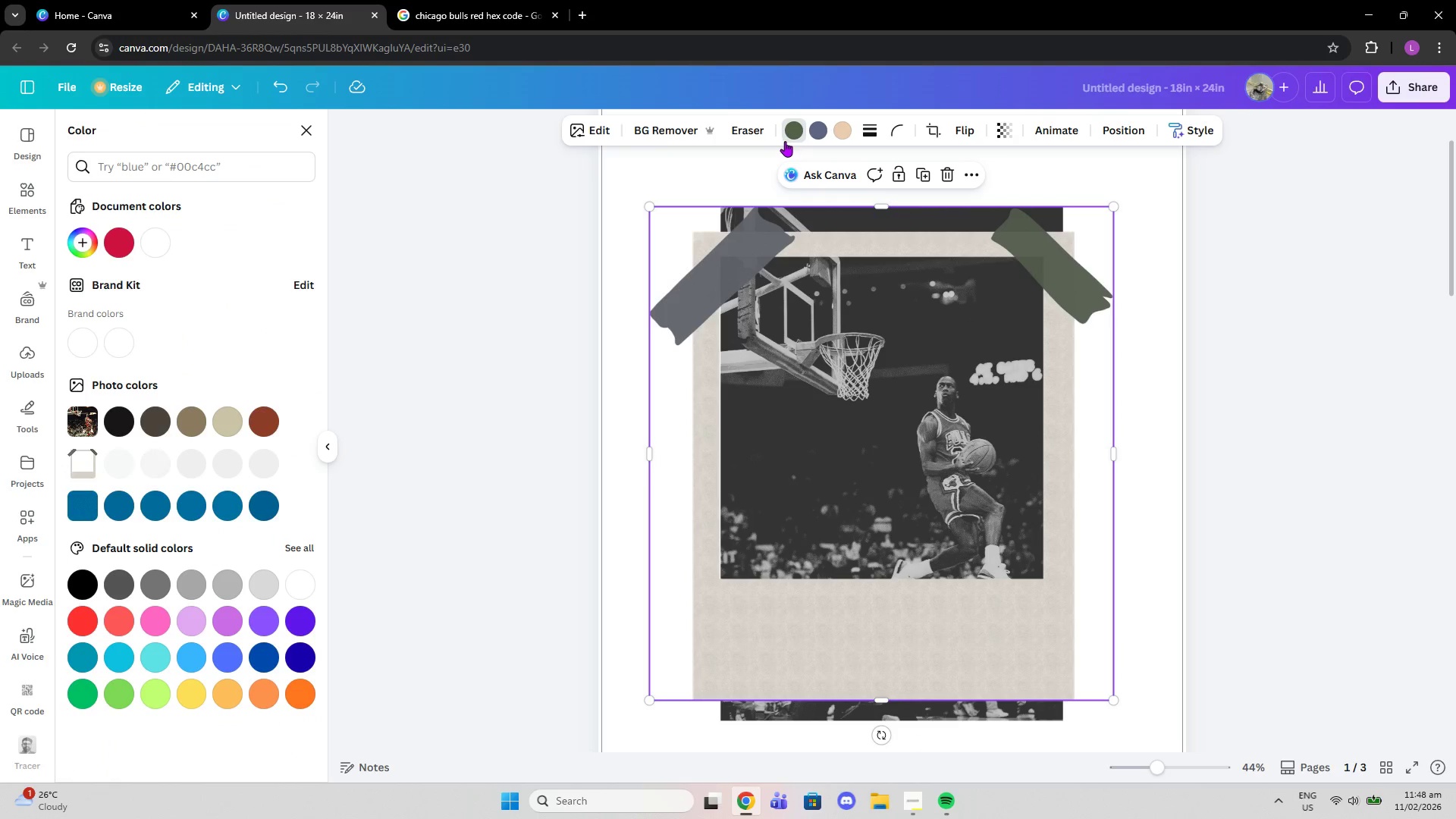 
left_click([117, 237])
 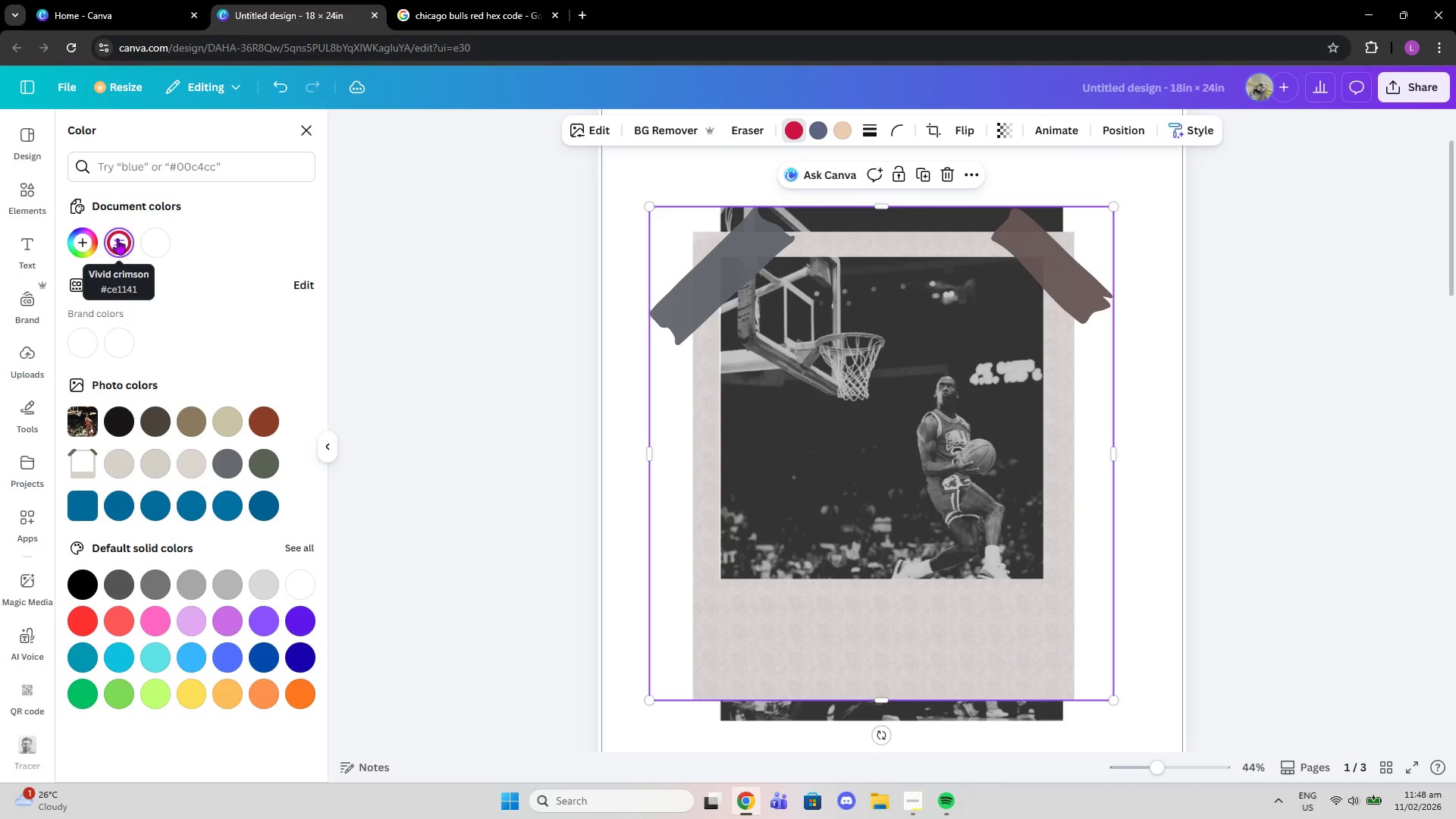 
key(Control+Z)
 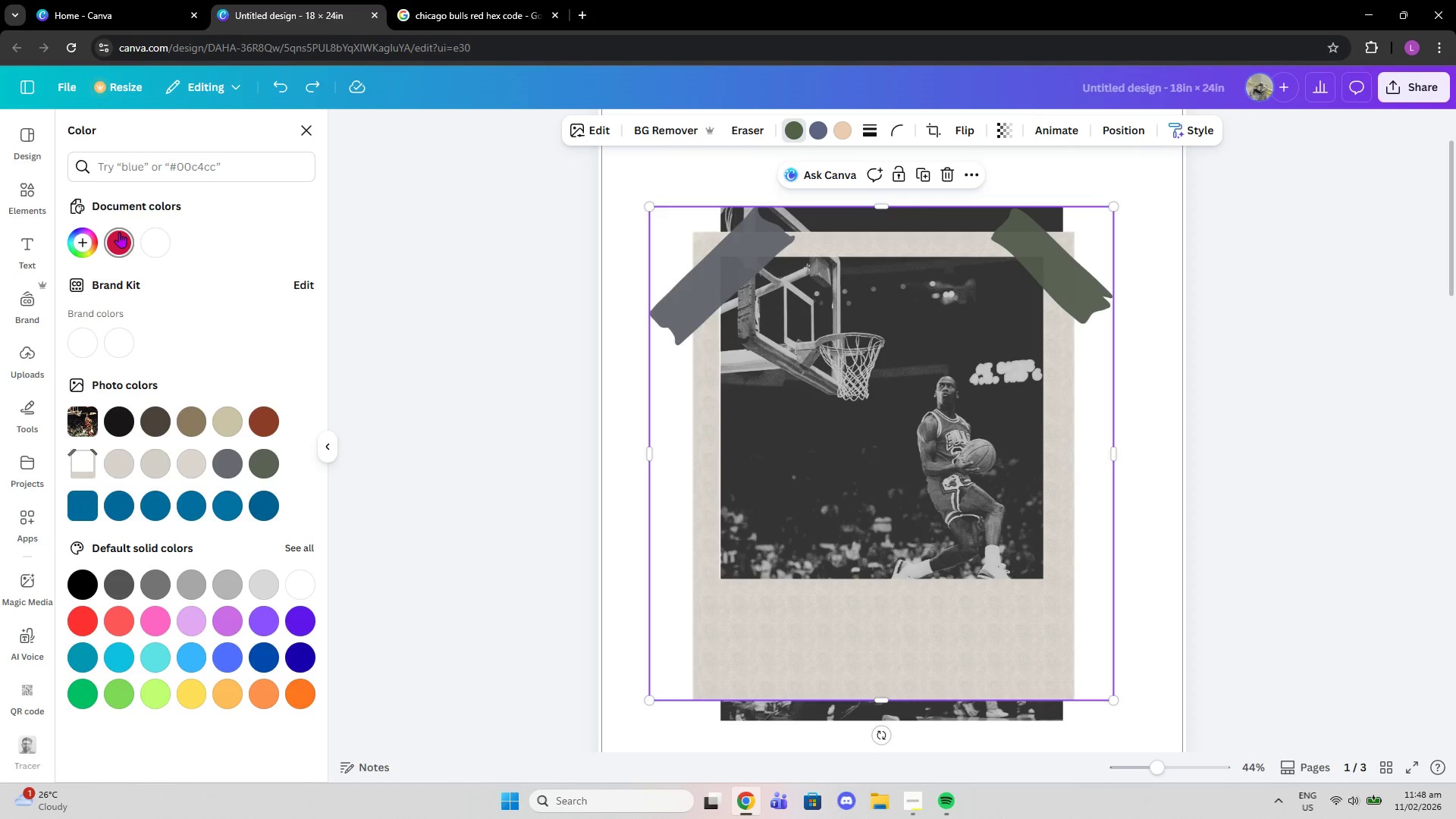 
key(Control+Z)
 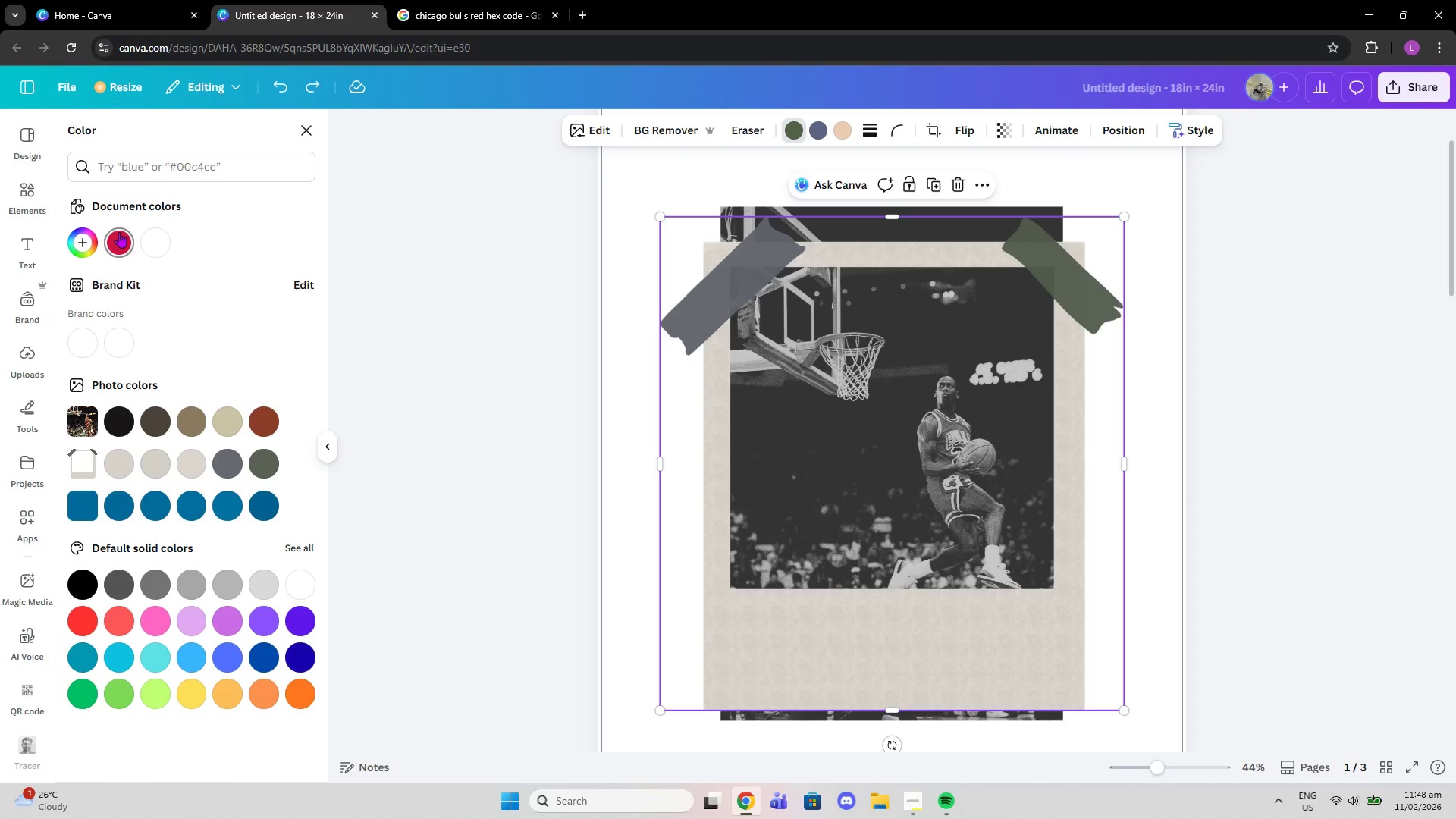 
key(Control+Z)
 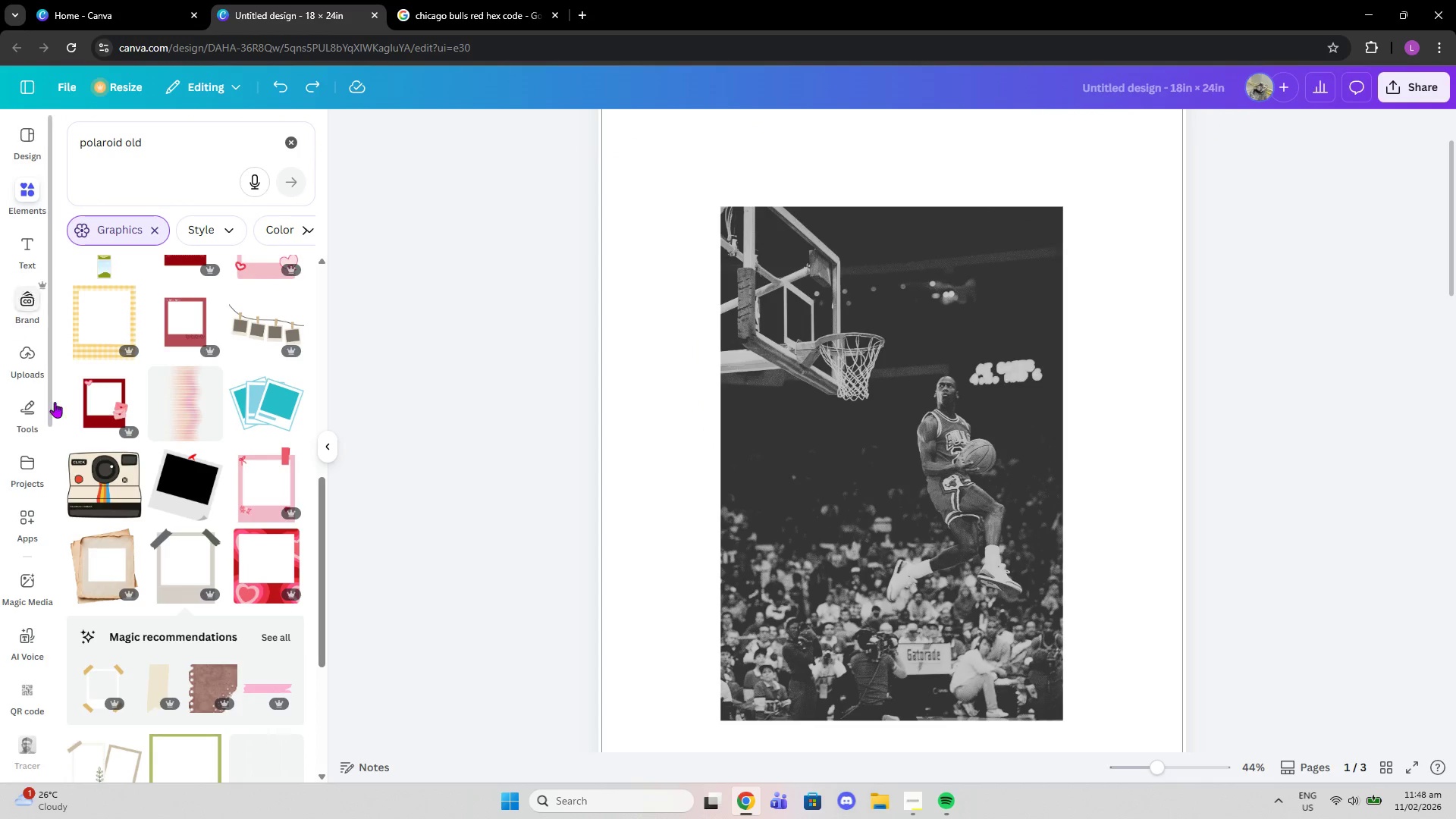 
scroll: coordinate [204, 583], scroll_direction: down, amount: 7.0
 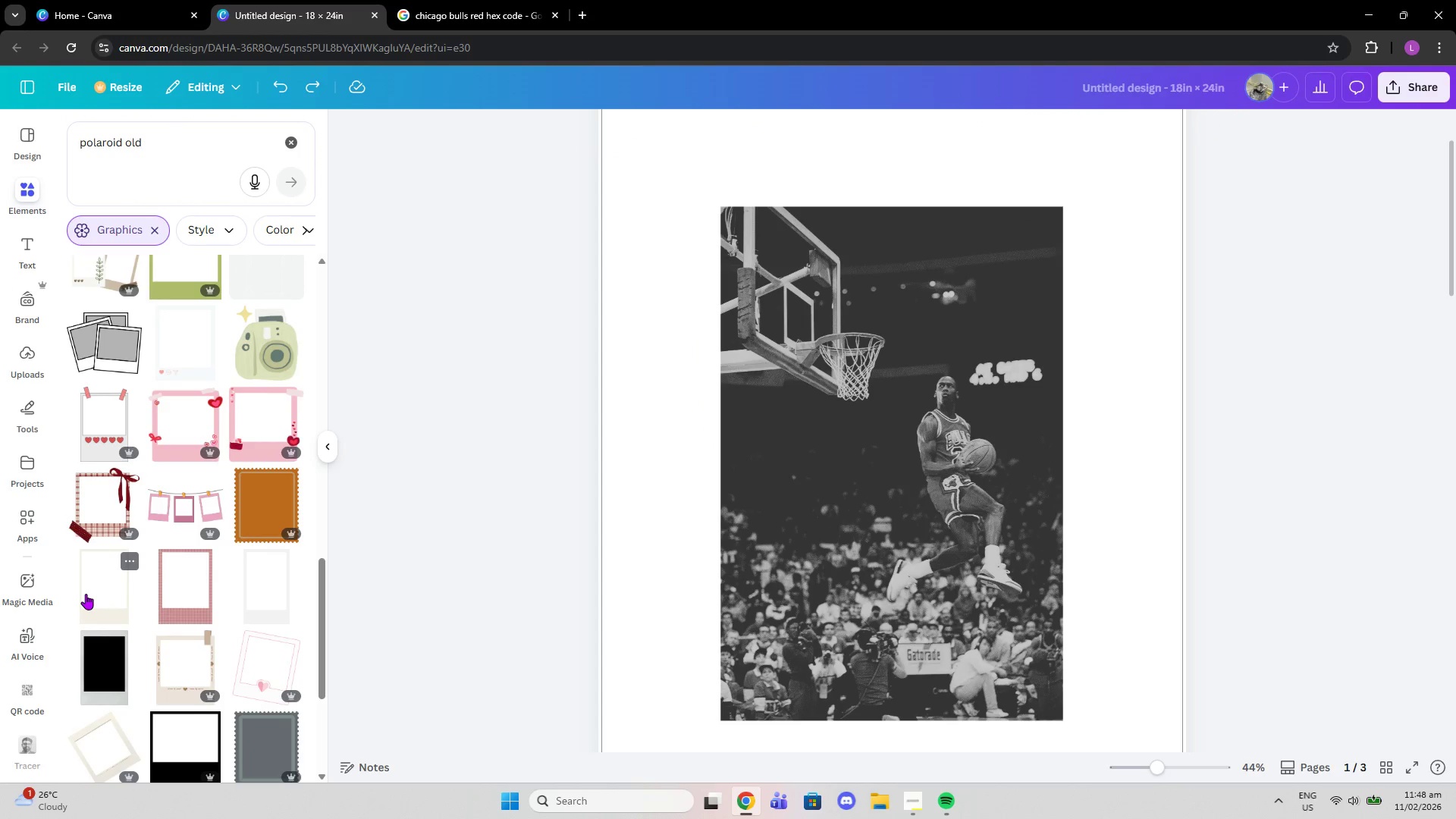 
left_click([86, 594])
 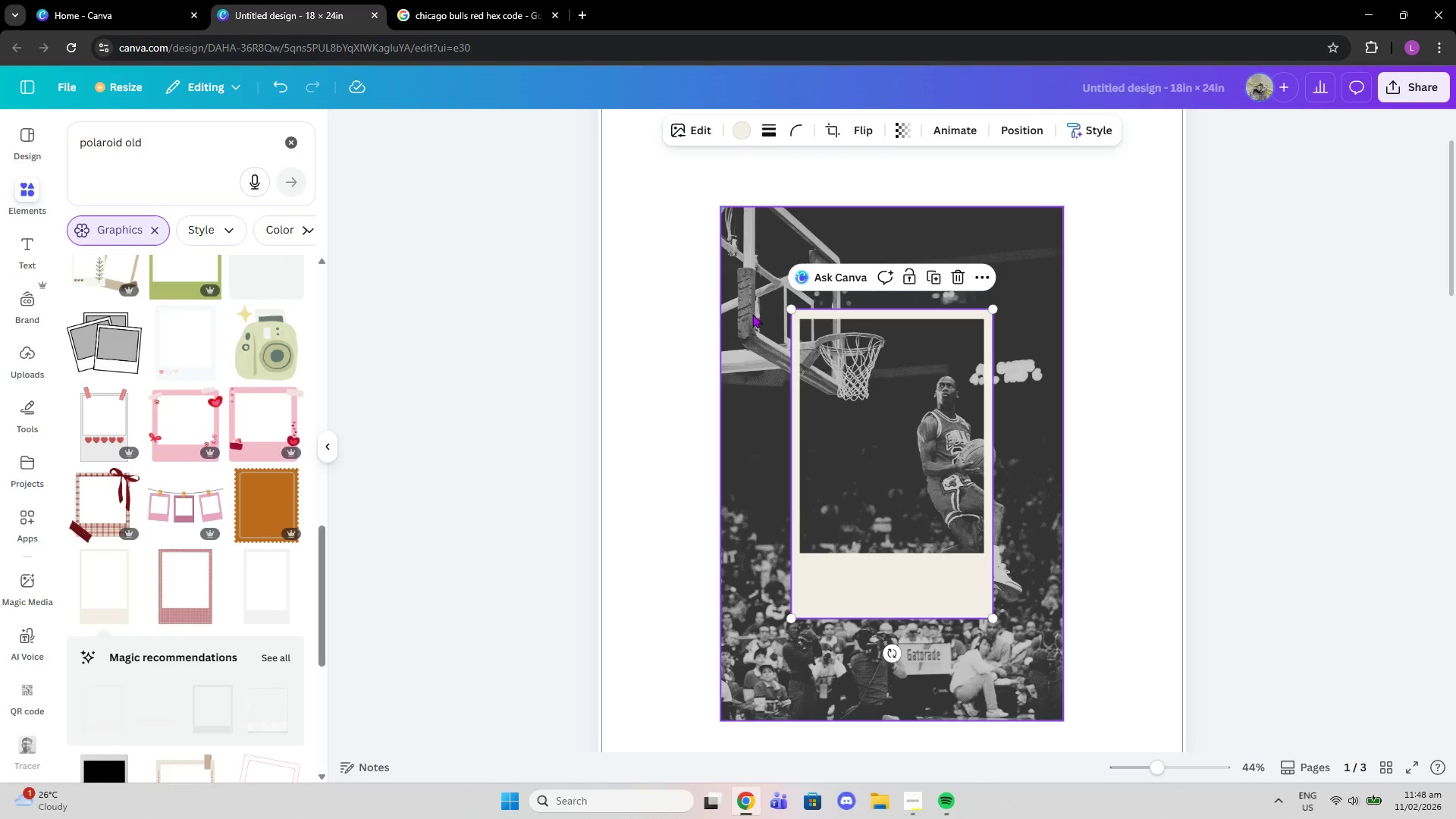 
left_click_drag(start_coordinate=[794, 314], to_coordinate=[695, 227])
 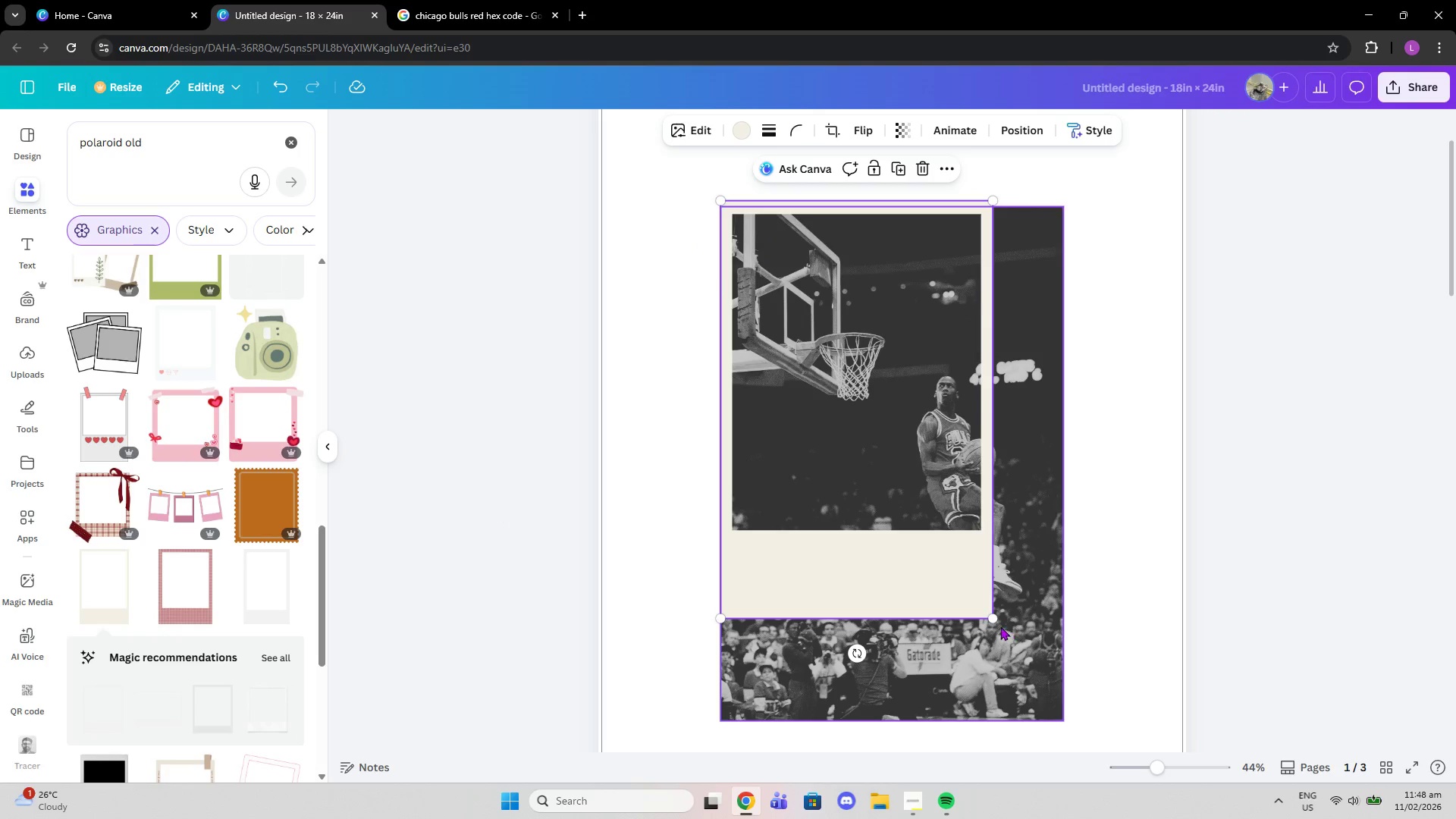 
left_click_drag(start_coordinate=[996, 620], to_coordinate=[941, 580])
 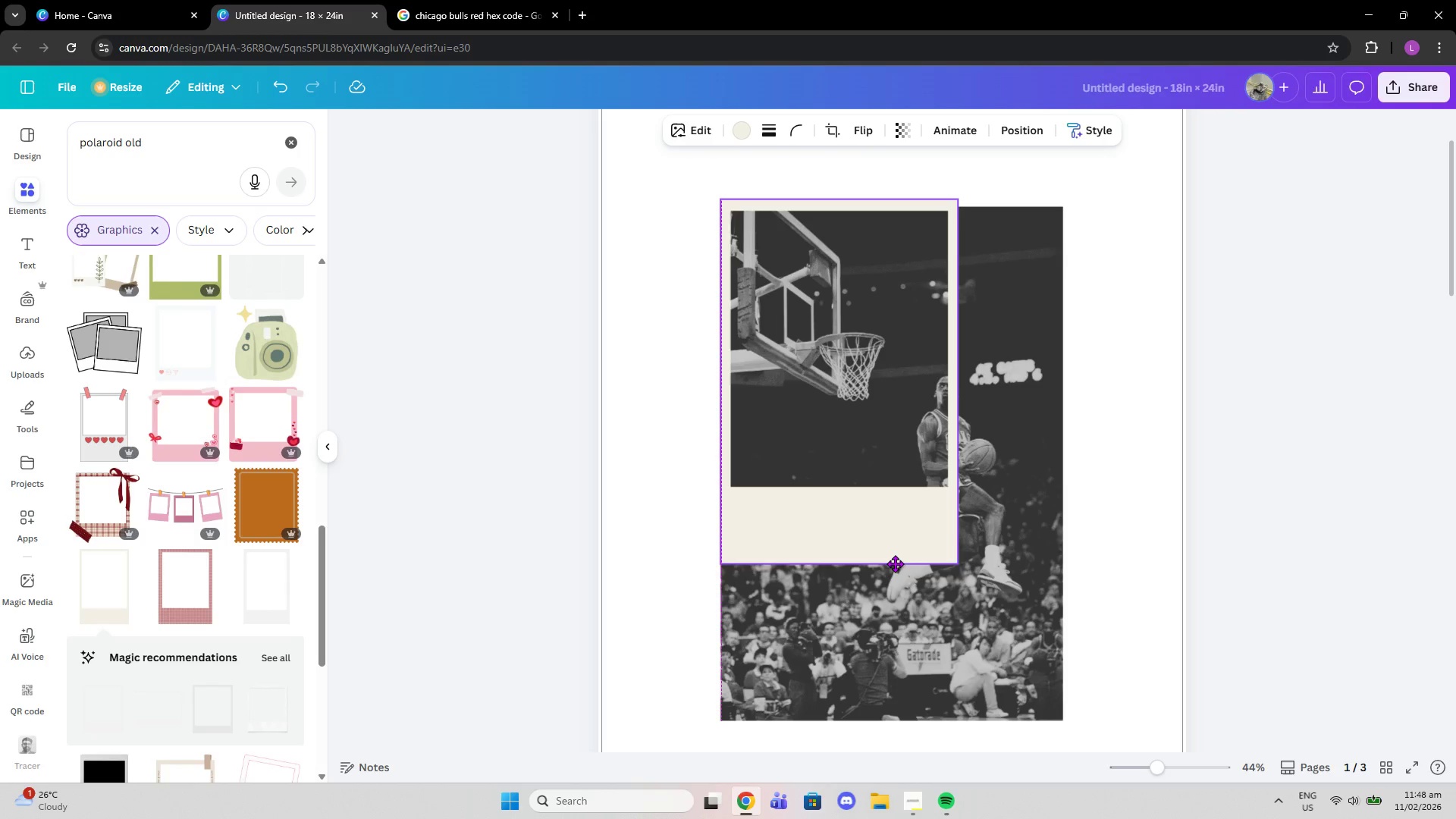 
left_click([1085, 522])
 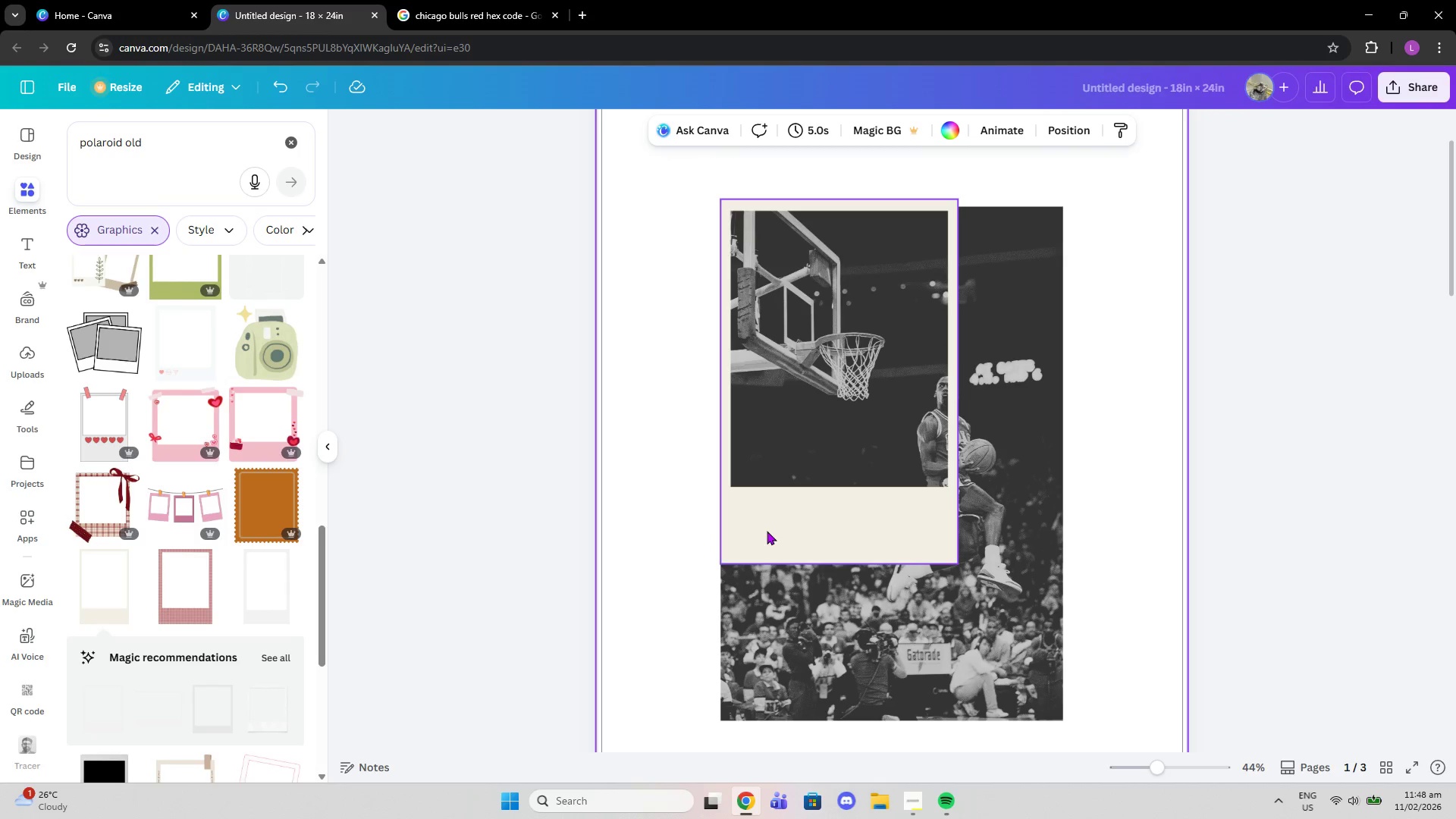 
left_click([847, 519])
 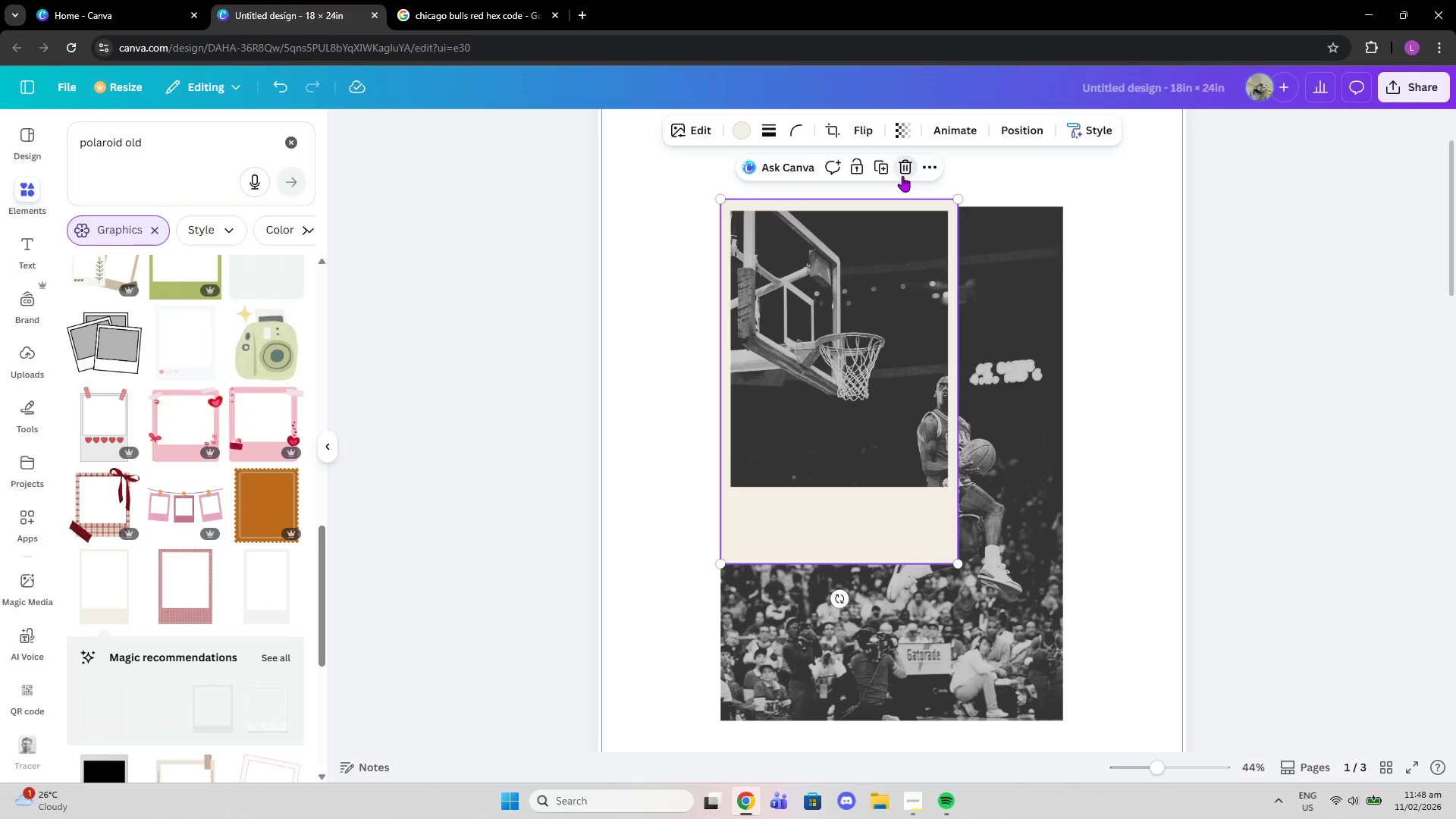 
left_click([243, 617])
 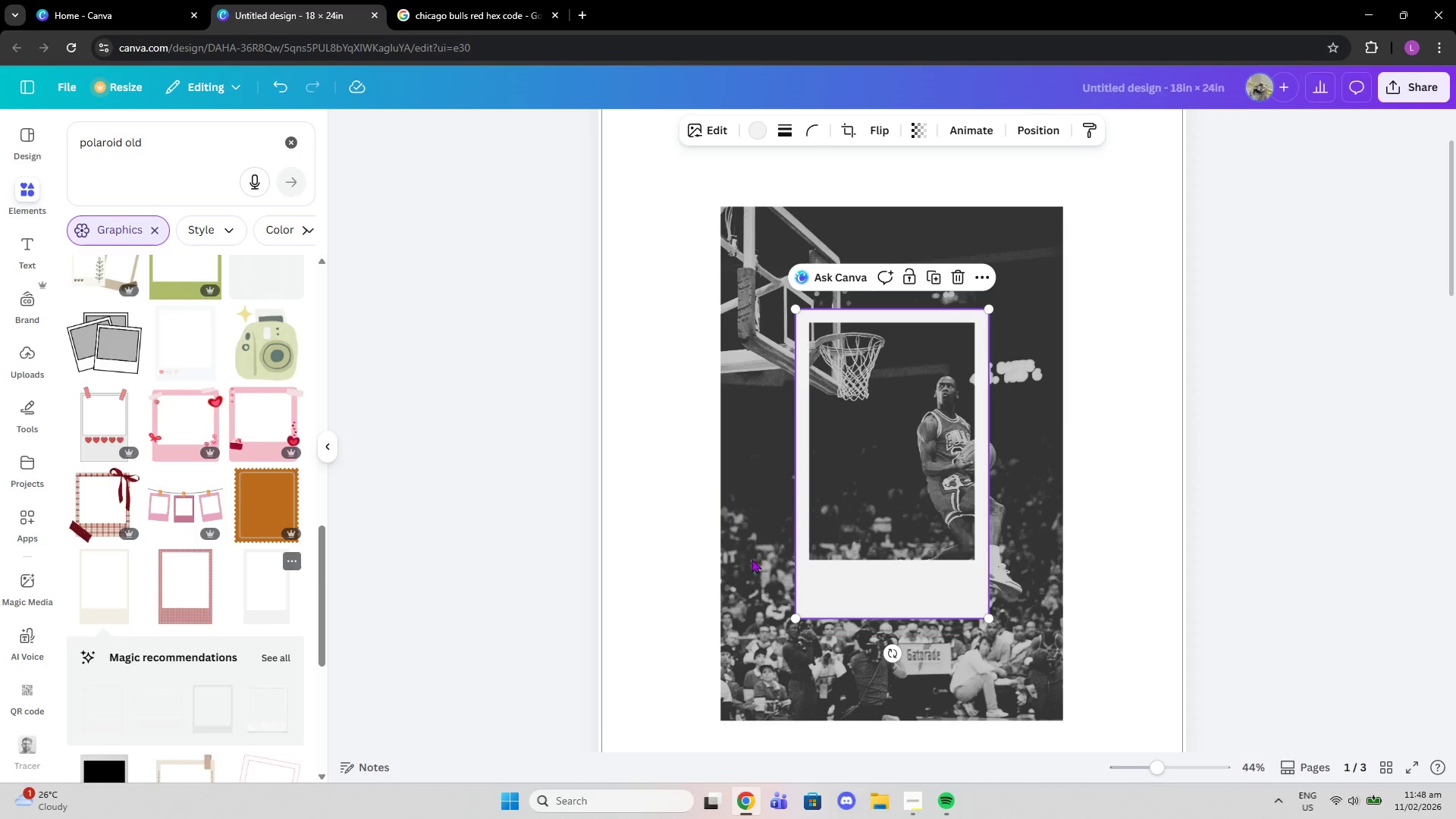 
left_click_drag(start_coordinate=[896, 600], to_coordinate=[778, 488])
 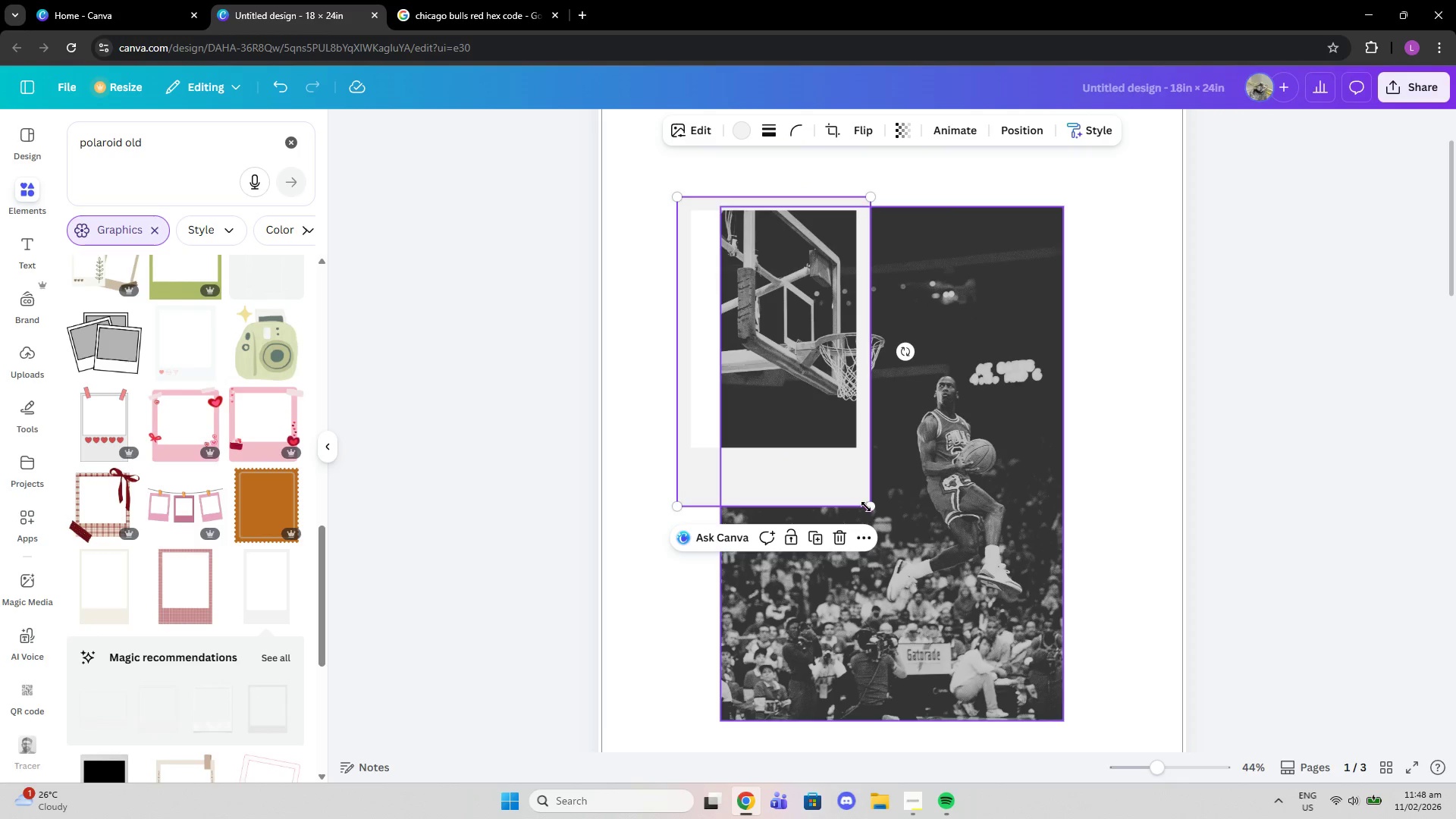 
left_click_drag(start_coordinate=[867, 507], to_coordinate=[1003, 622])
 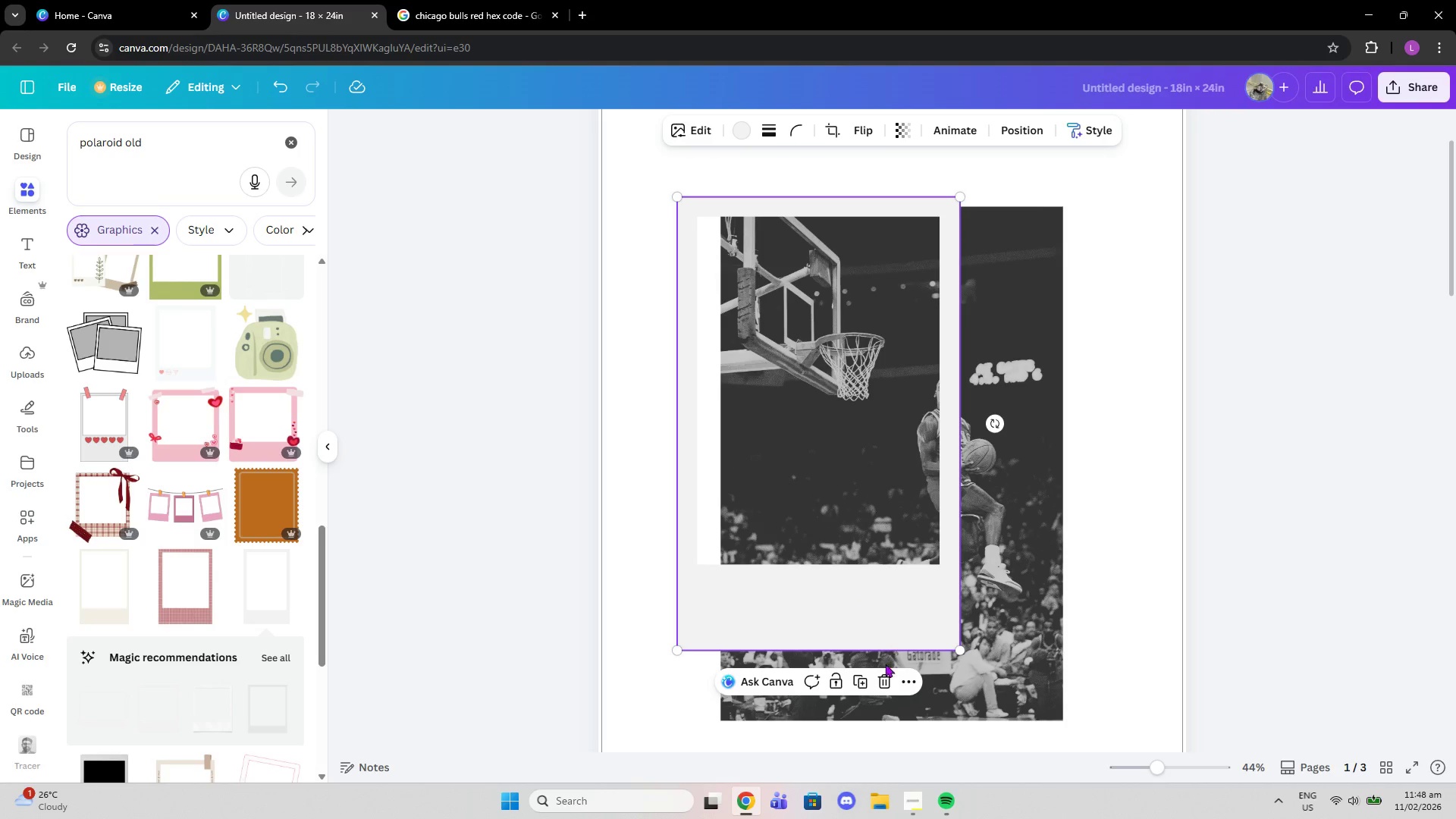 
left_click([889, 673])
 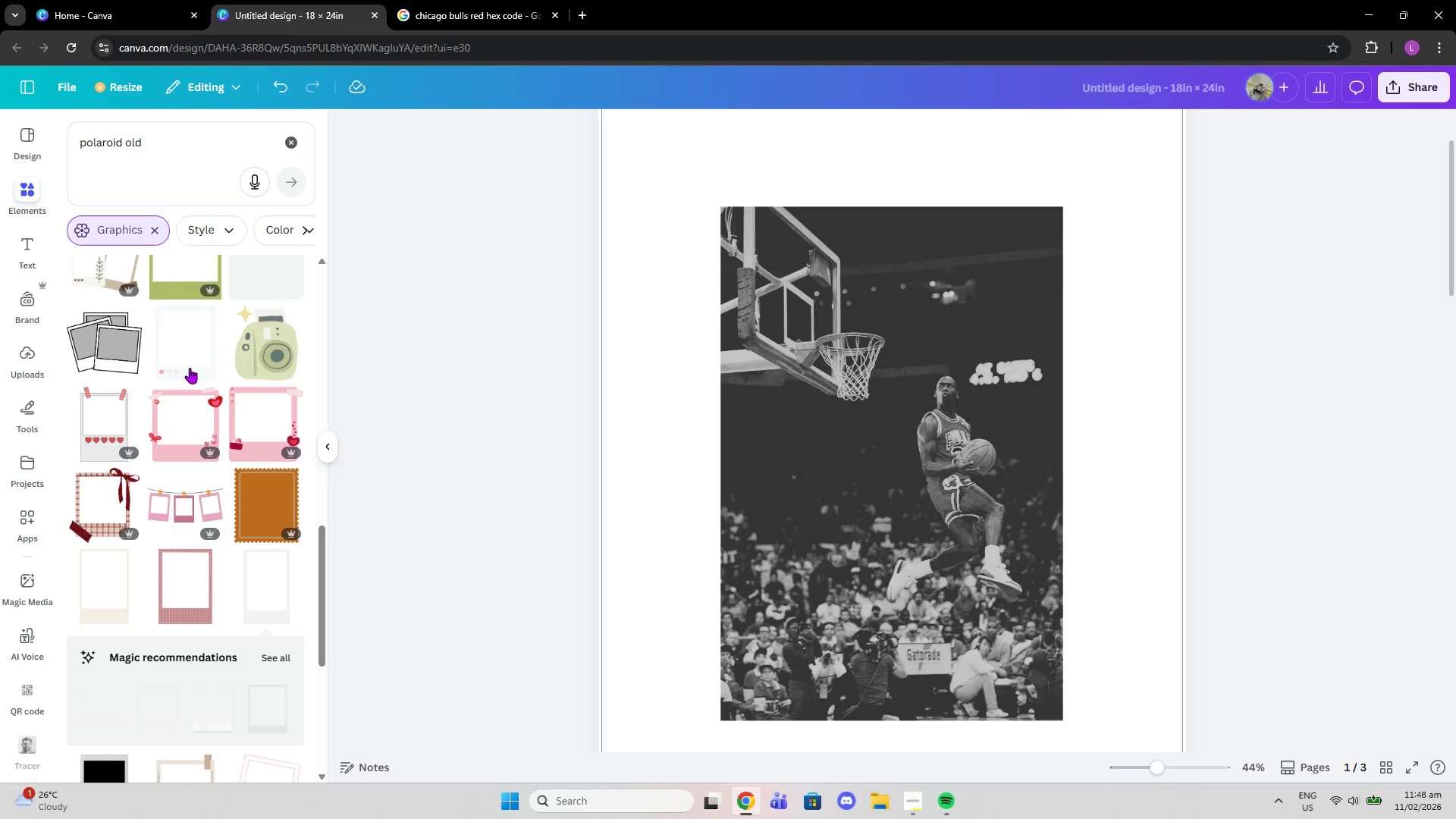 
scroll: coordinate [184, 366], scroll_direction: down, amount: 4.0
 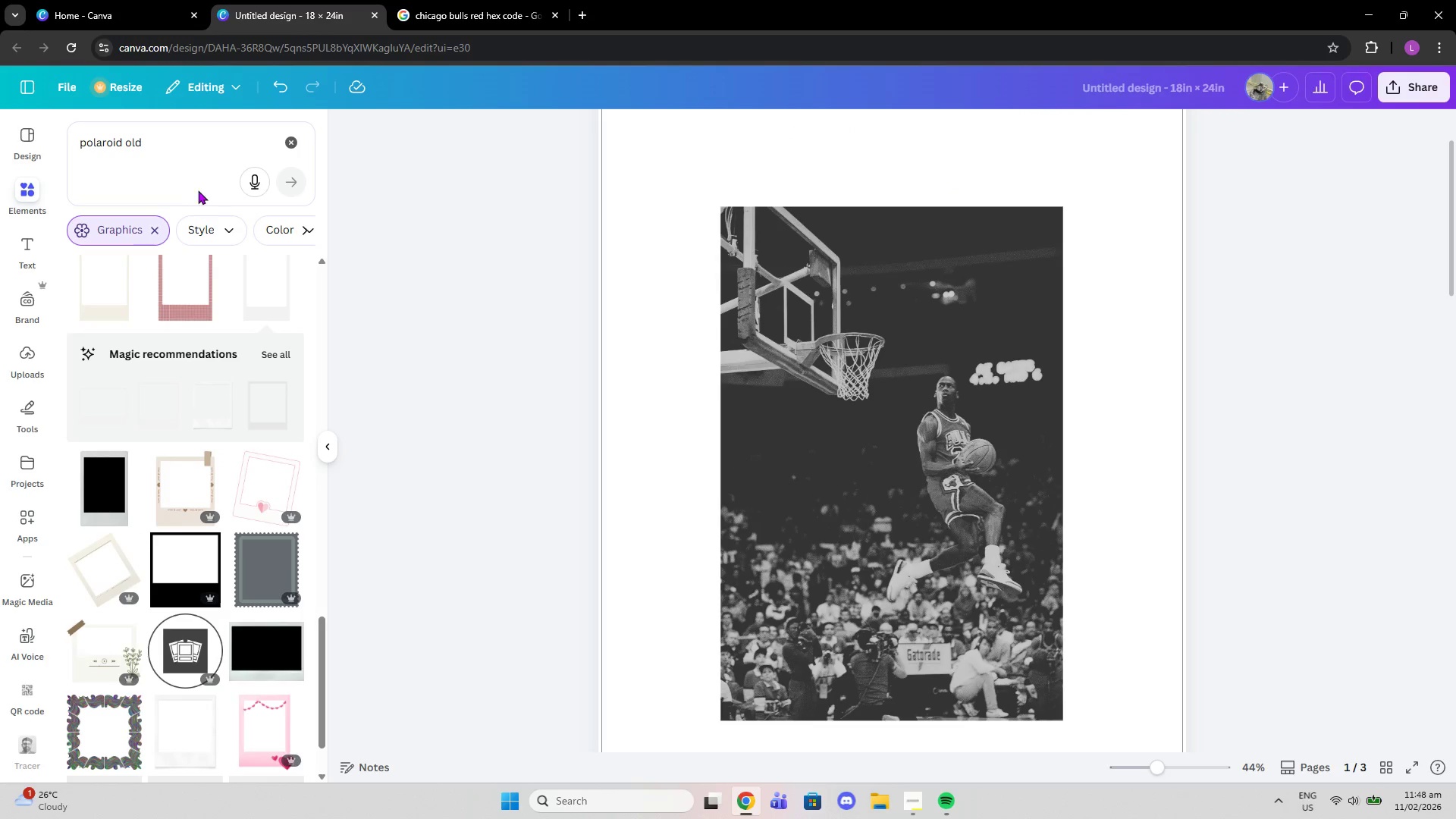 
left_click([207, 159])
 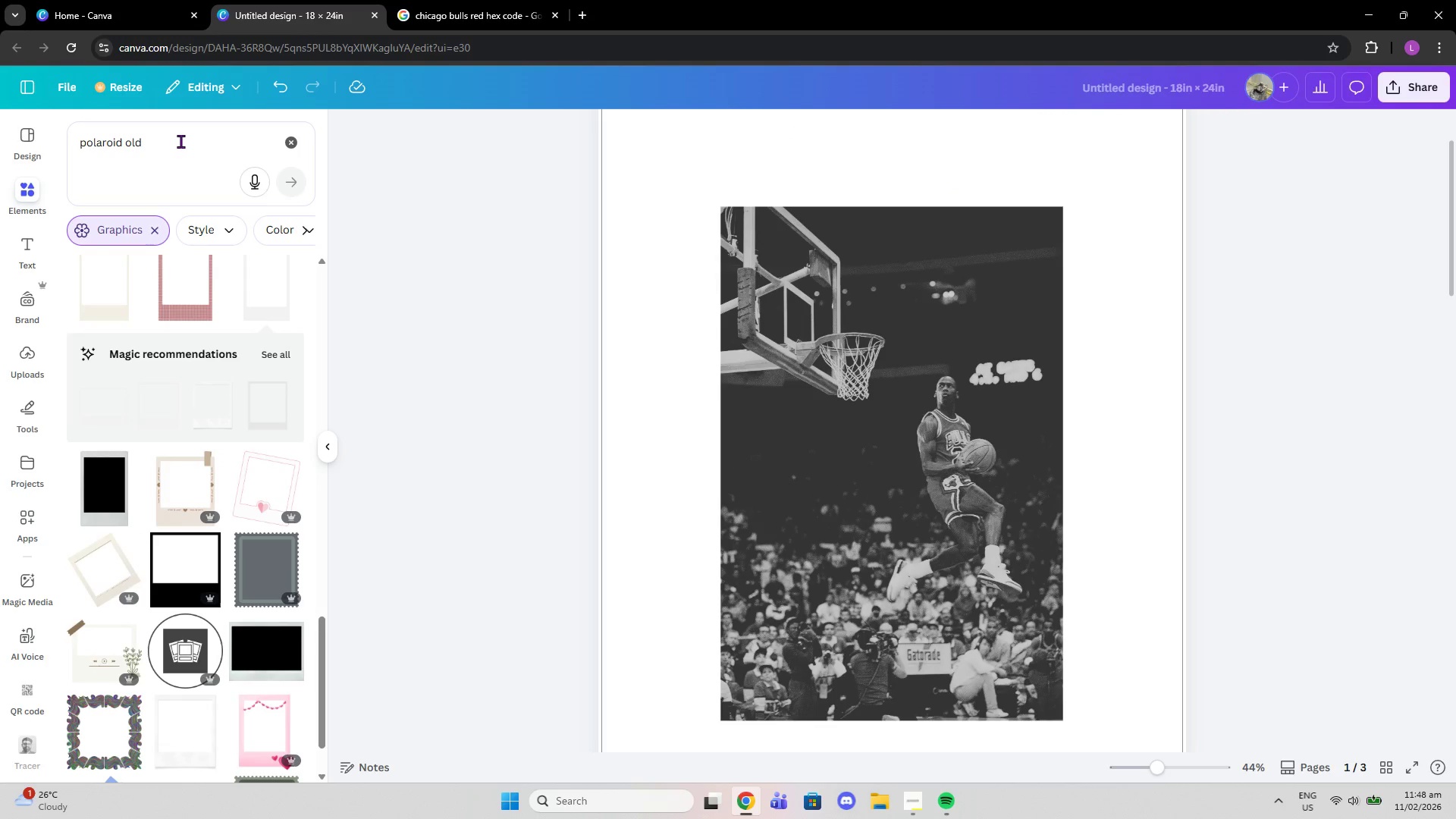 
left_click_drag(start_coordinate=[165, 136], to_coordinate=[127, 133])
 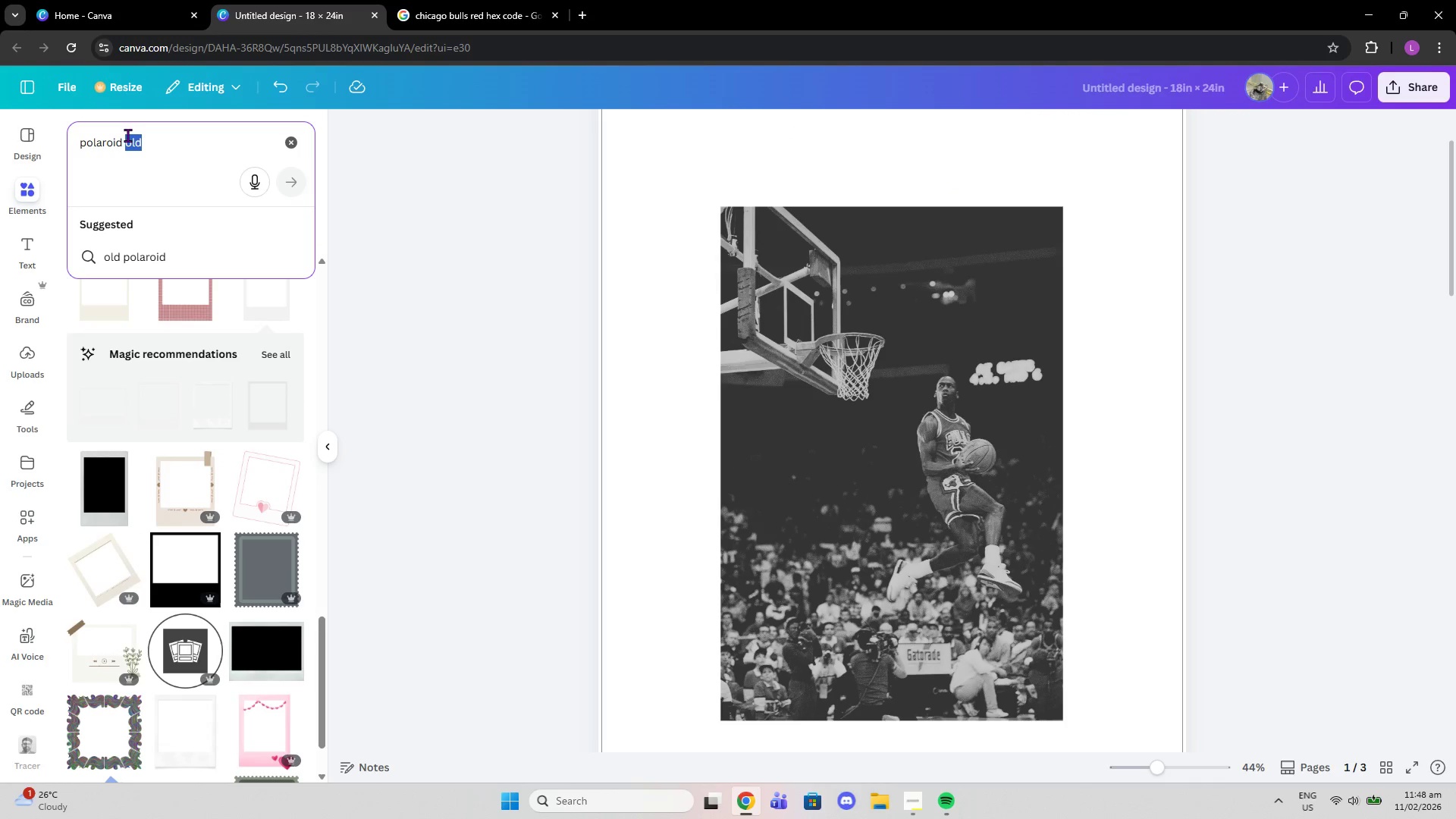 
type(distressed)
 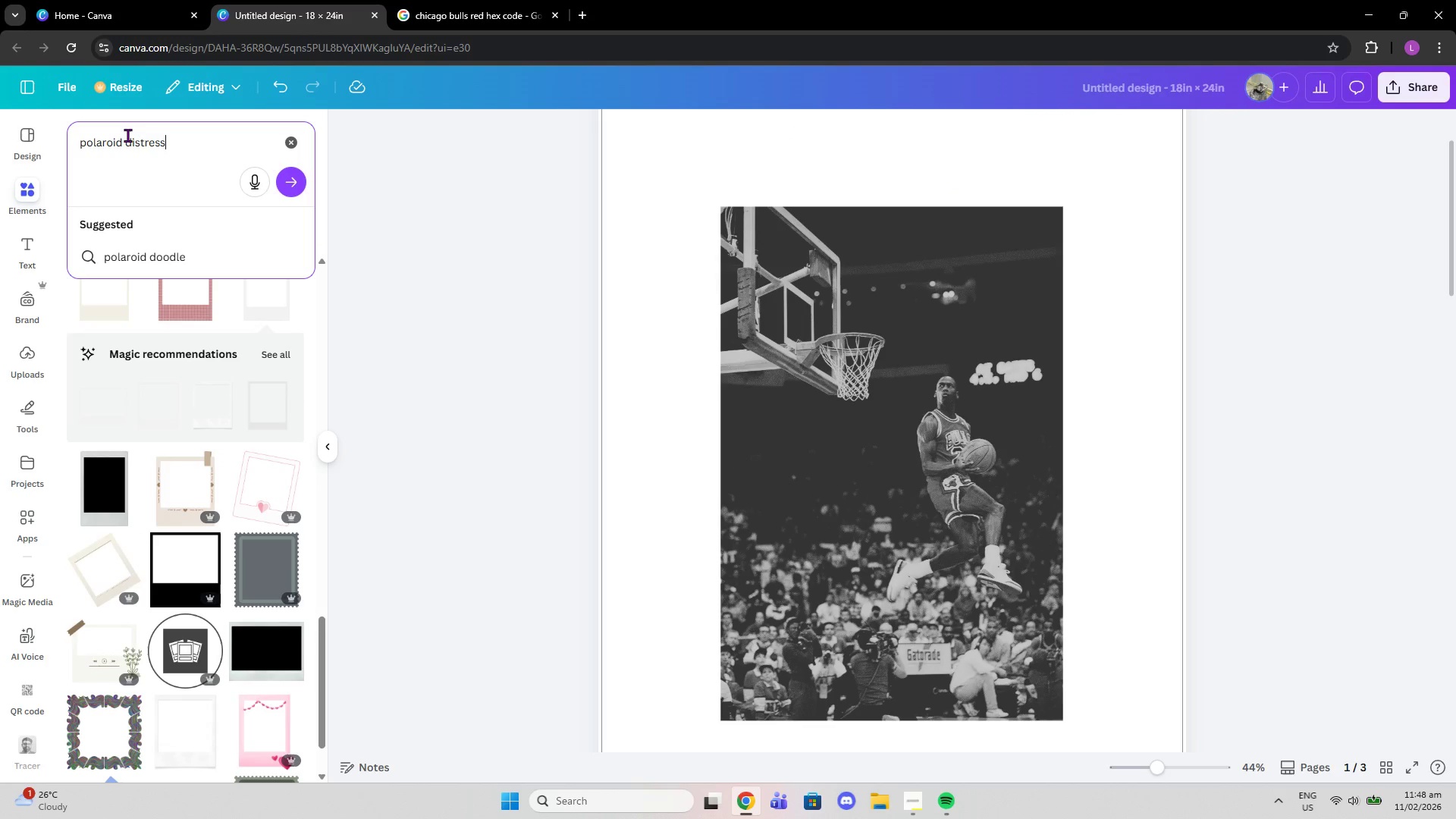 
key(Enter)
 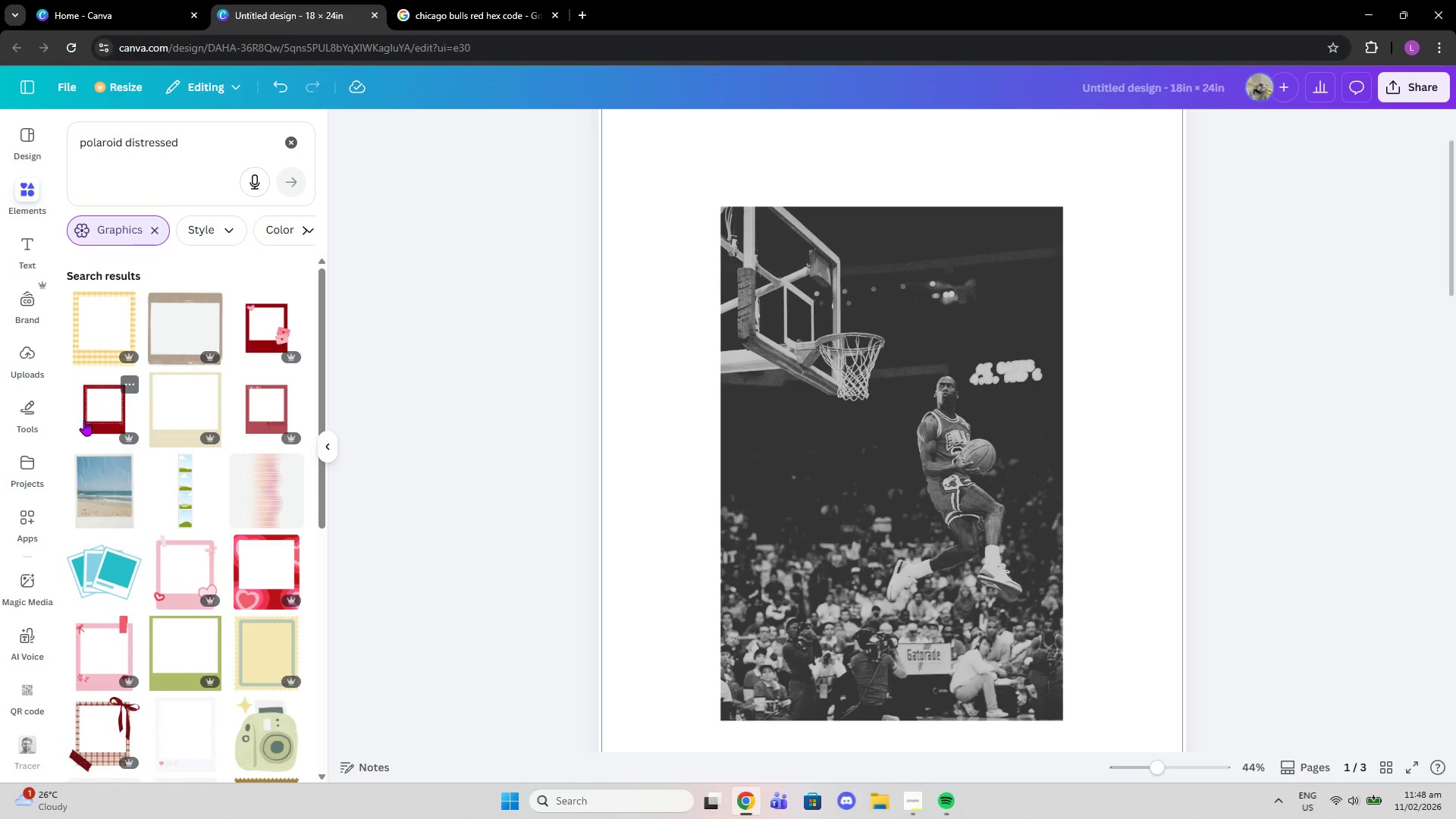 
wait(5.42)
 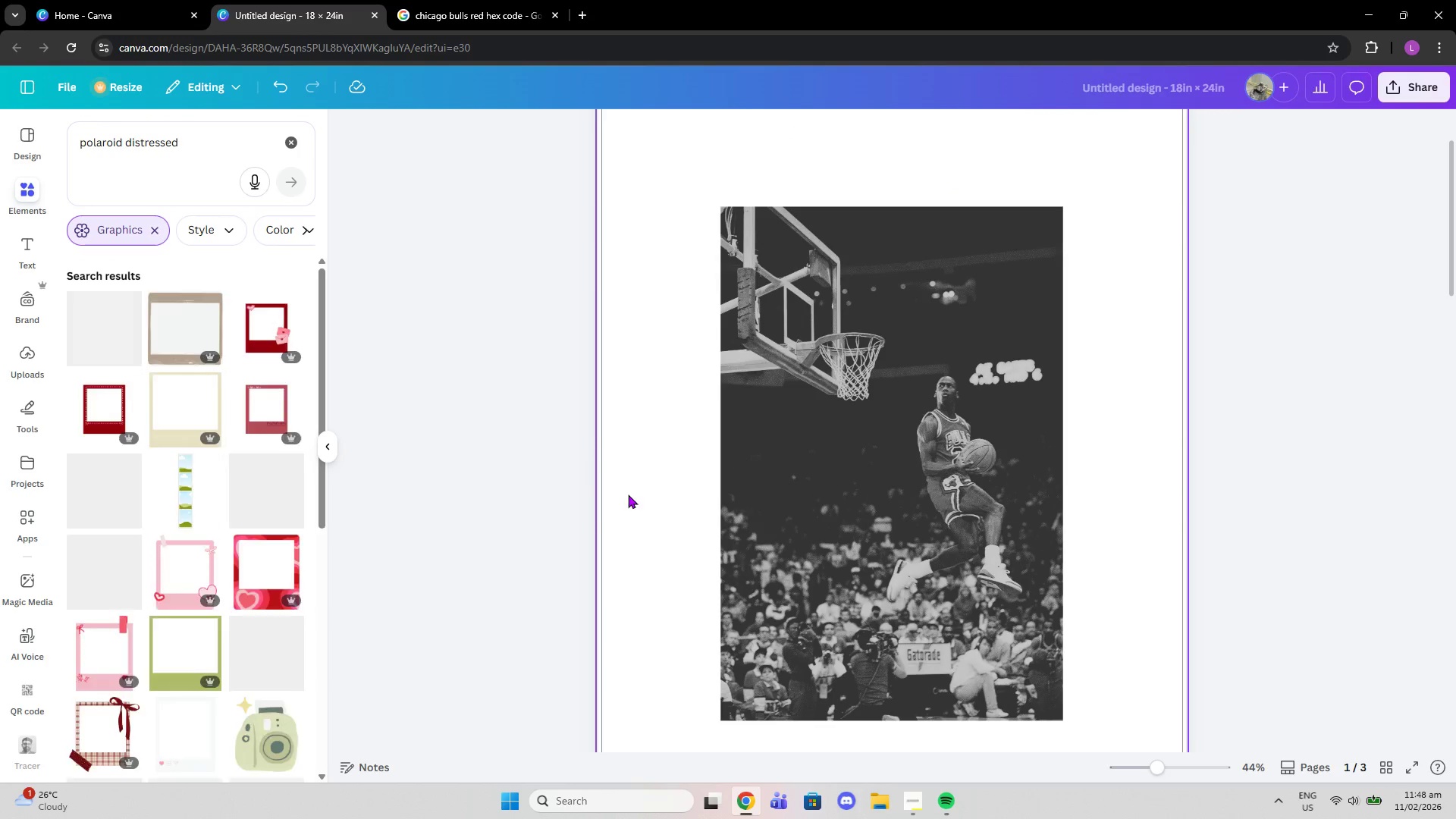 
left_click([92, 424])
 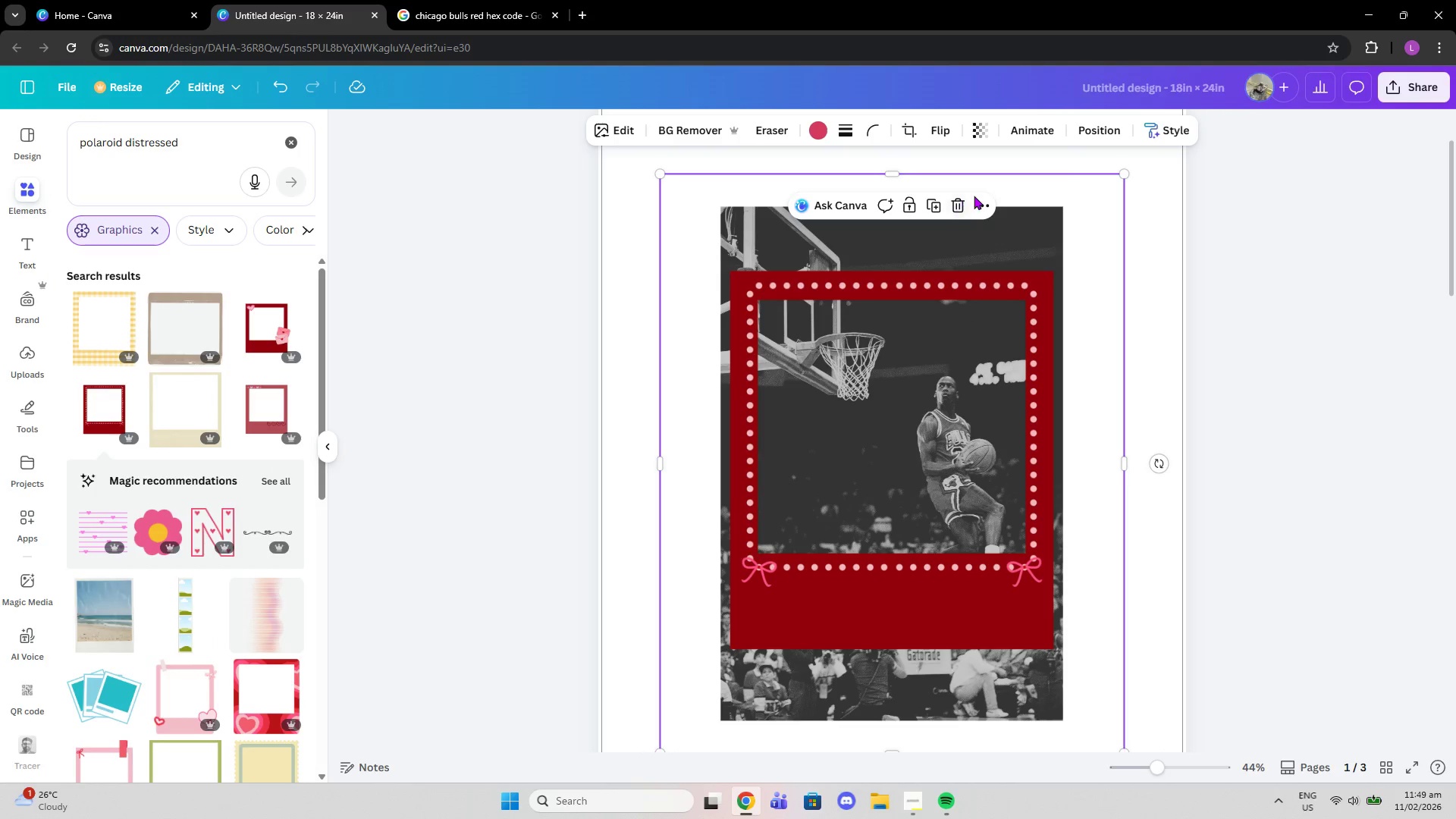 
left_click([962, 209])
 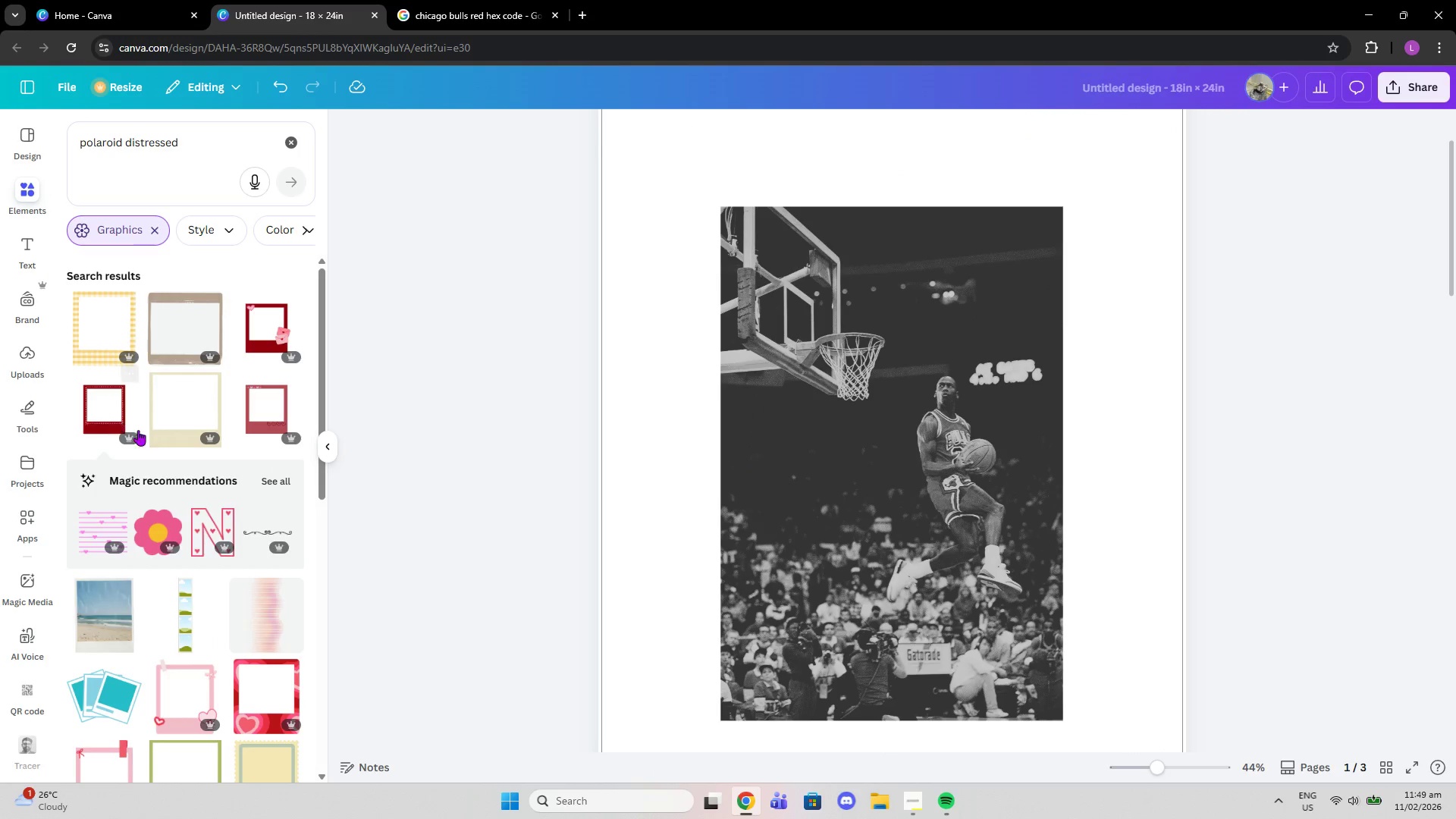 
scroll: coordinate [260, 572], scroll_direction: down, amount: 7.0
 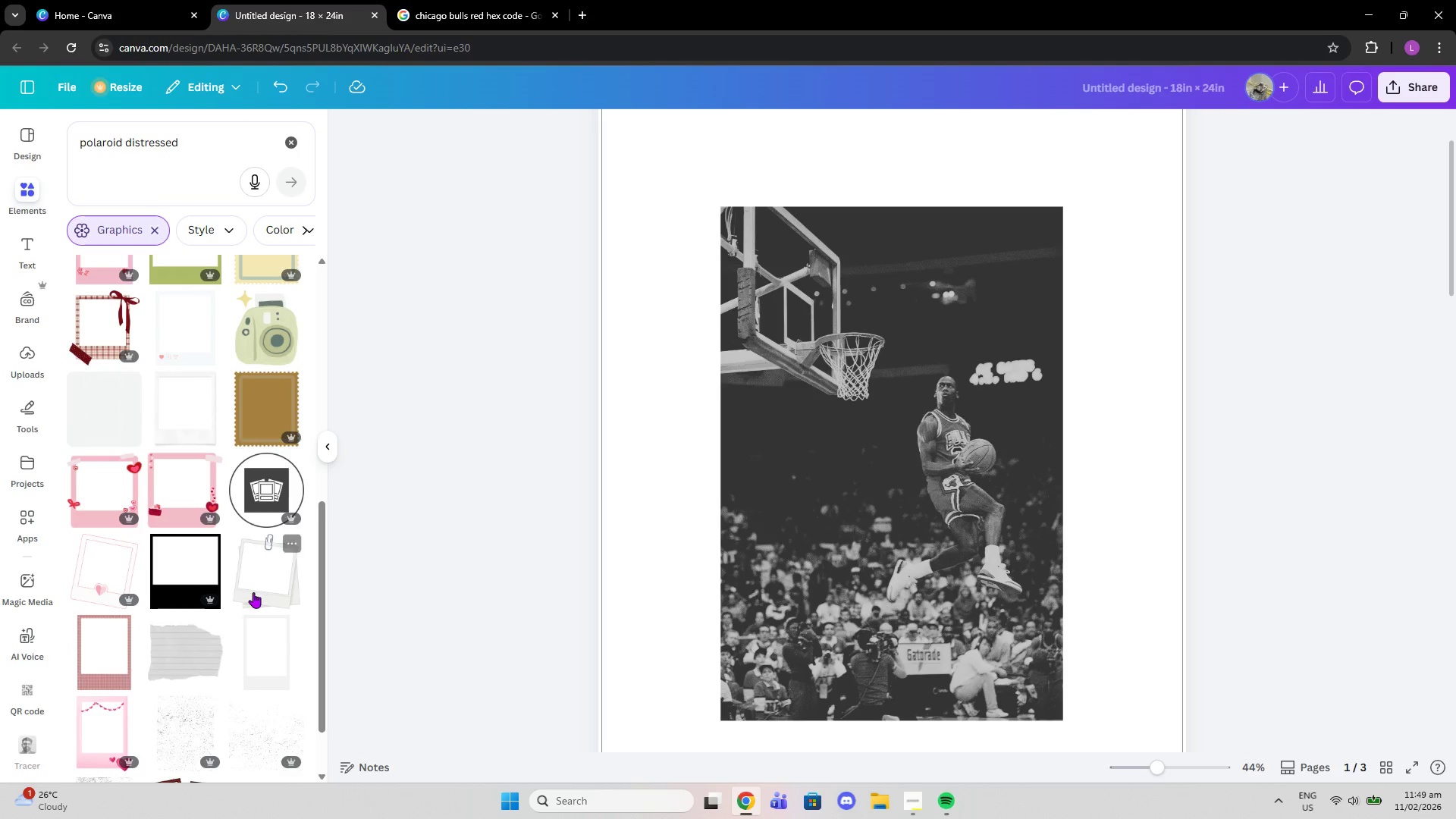 
left_click([256, 590])
 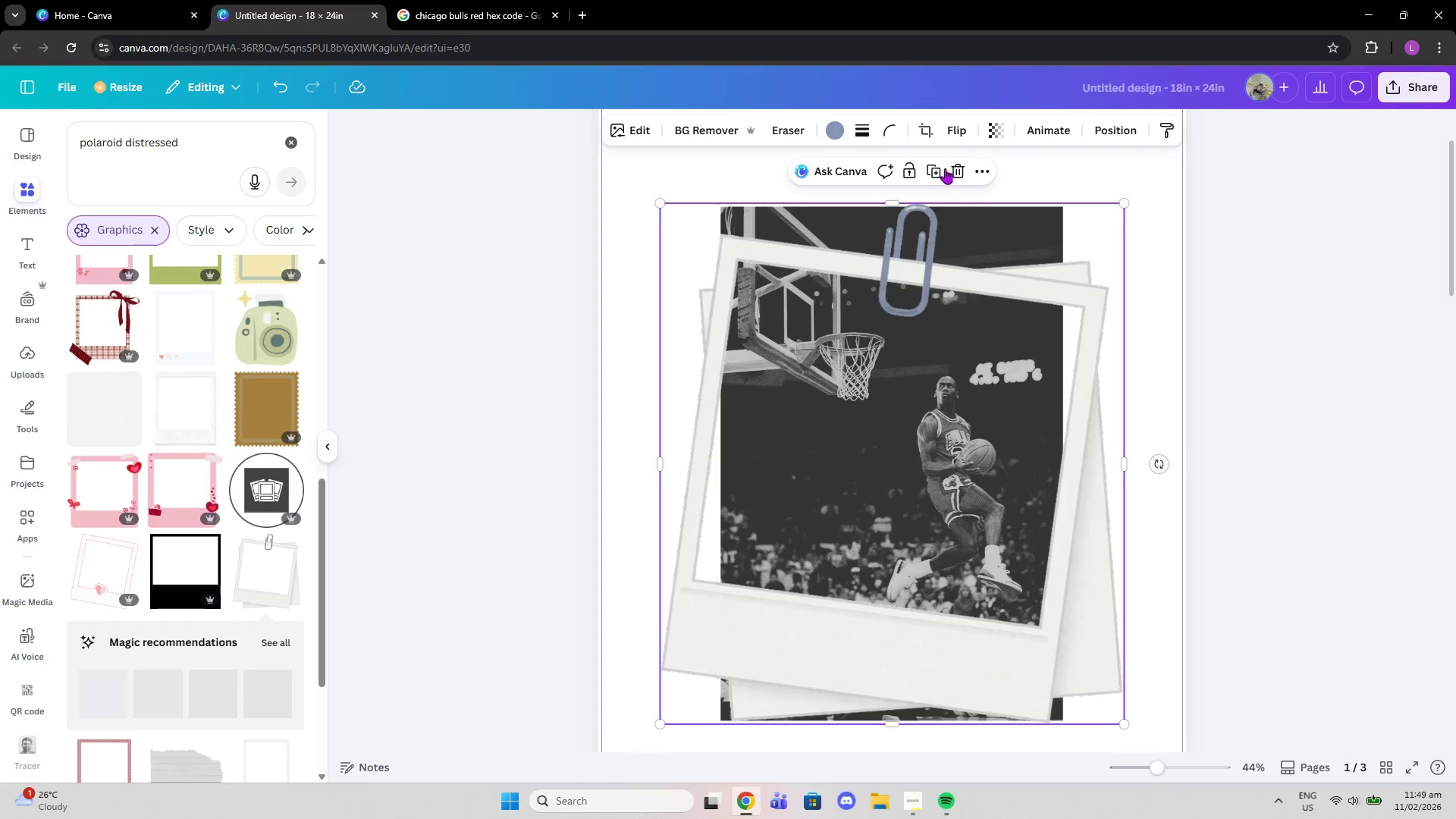 
left_click([958, 160])
 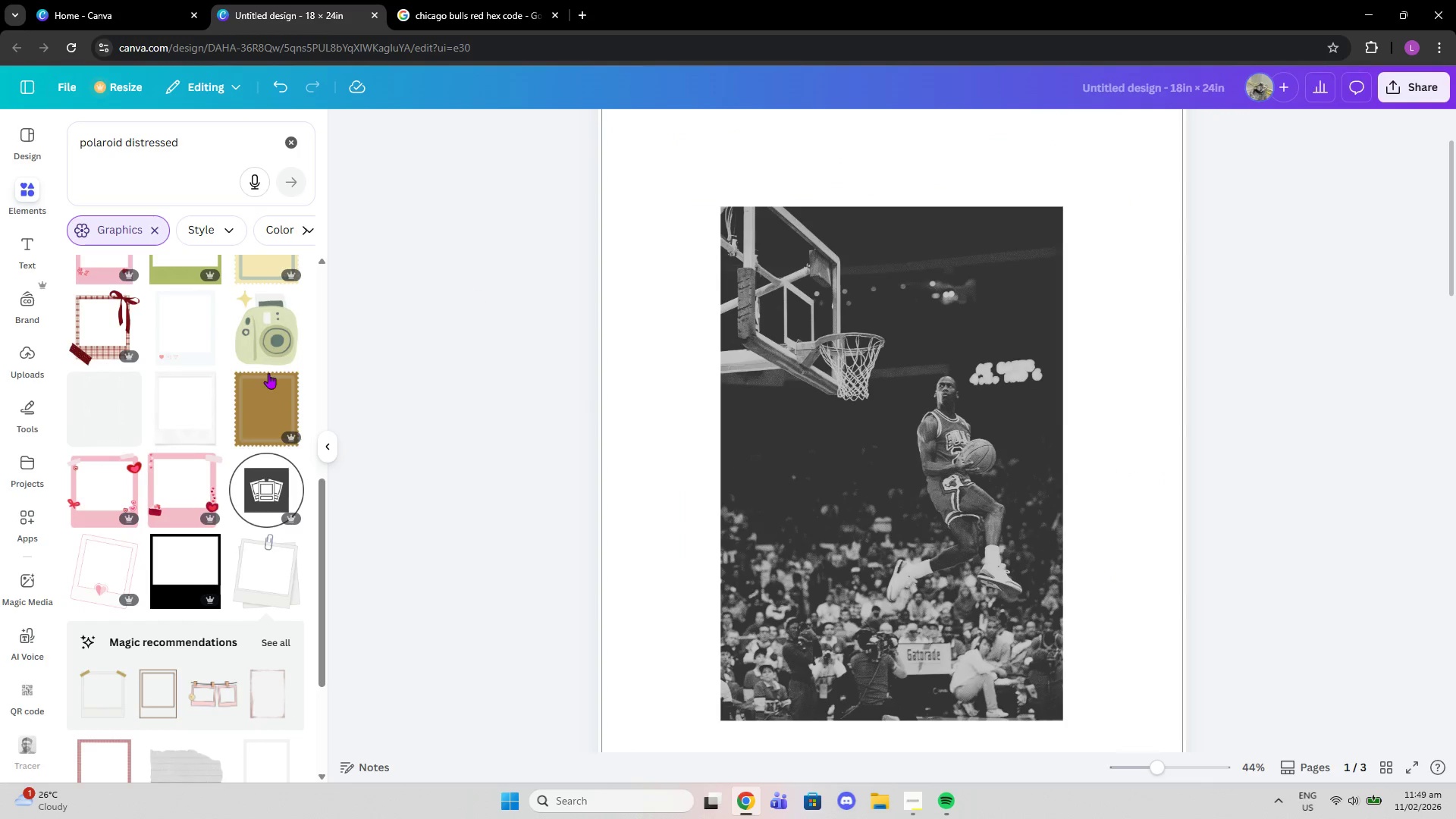 
scroll: coordinate [246, 441], scroll_direction: down, amount: 15.0
 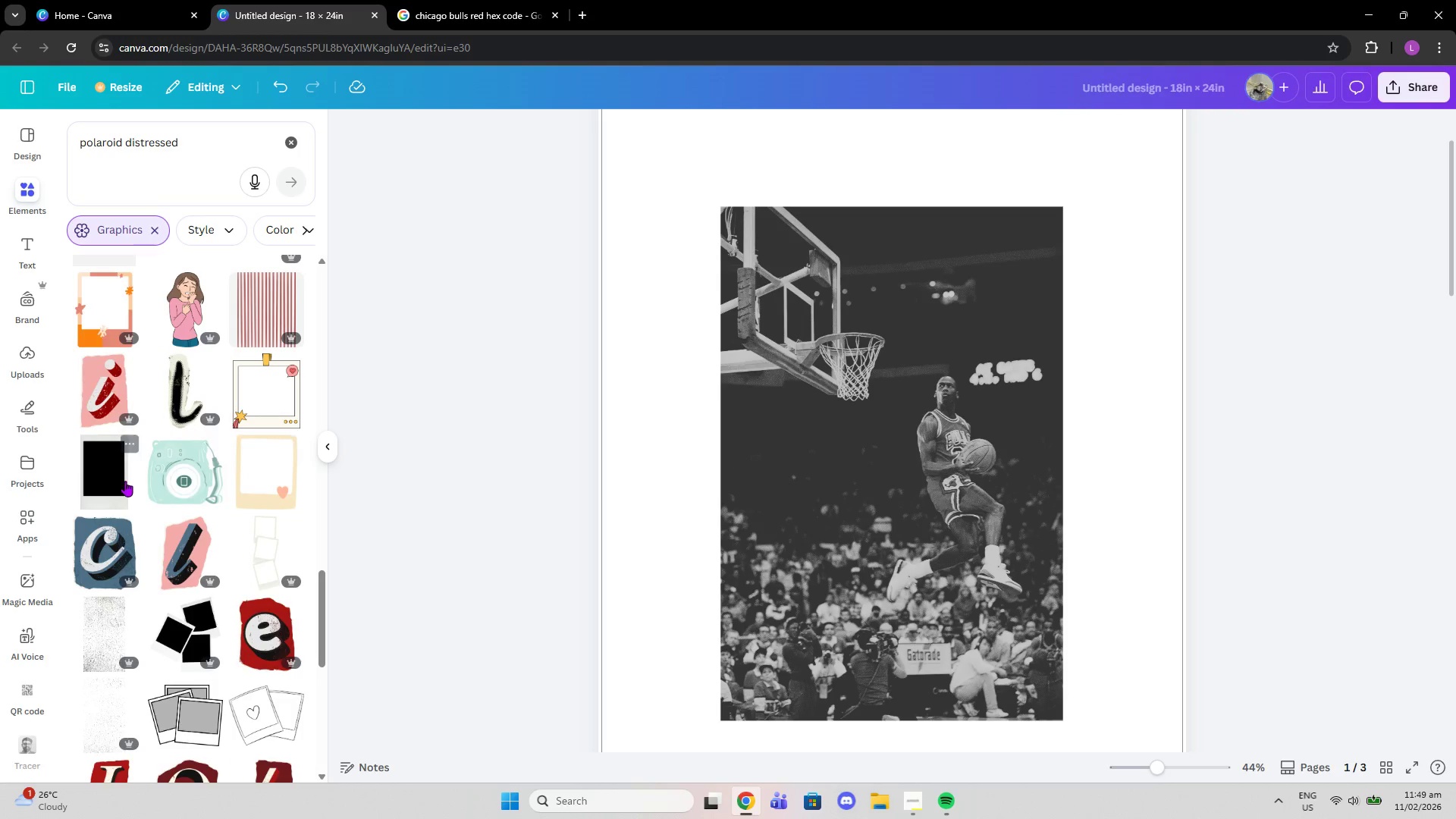 
left_click([125, 481])
 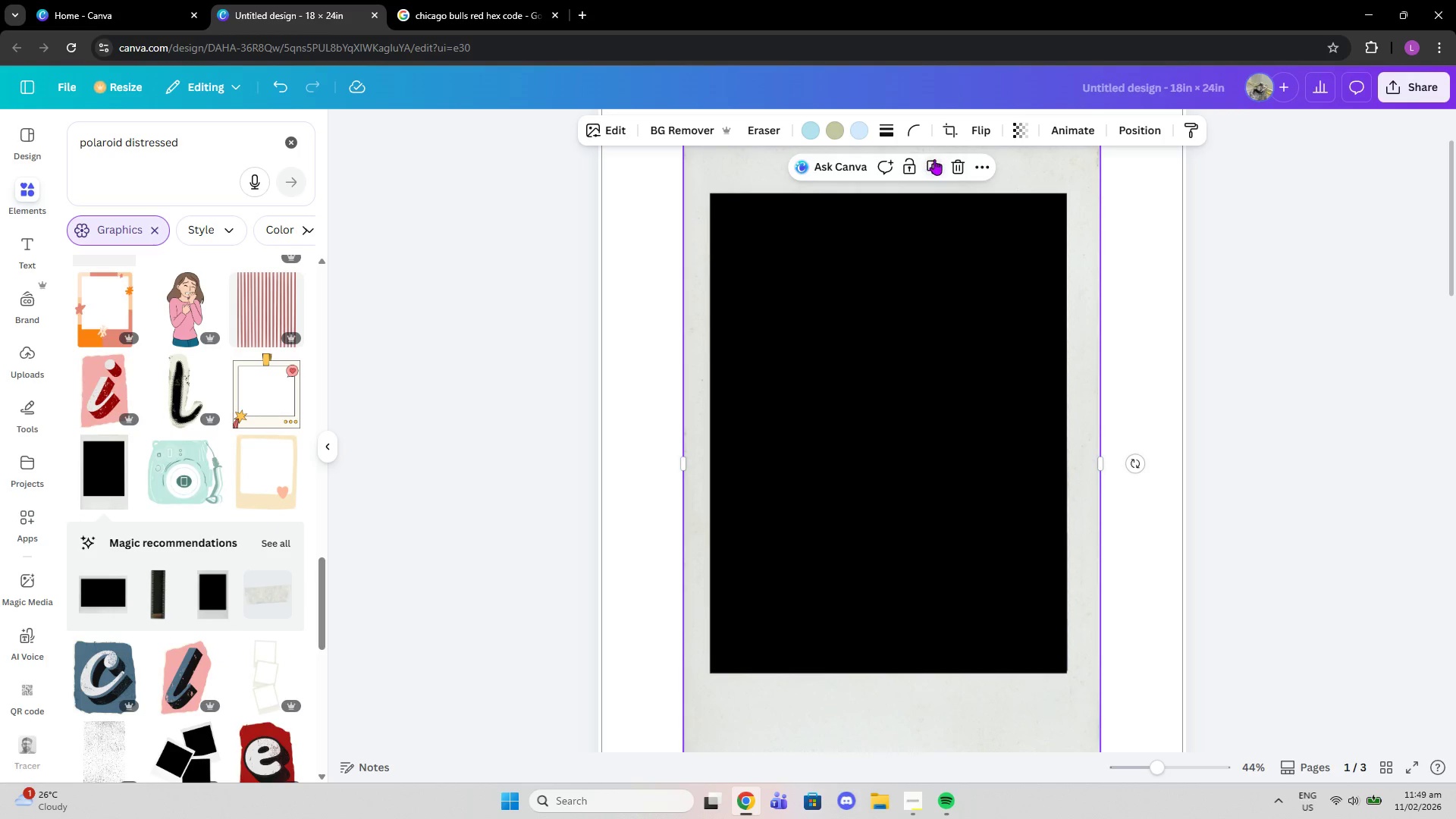 
left_click([956, 162])
 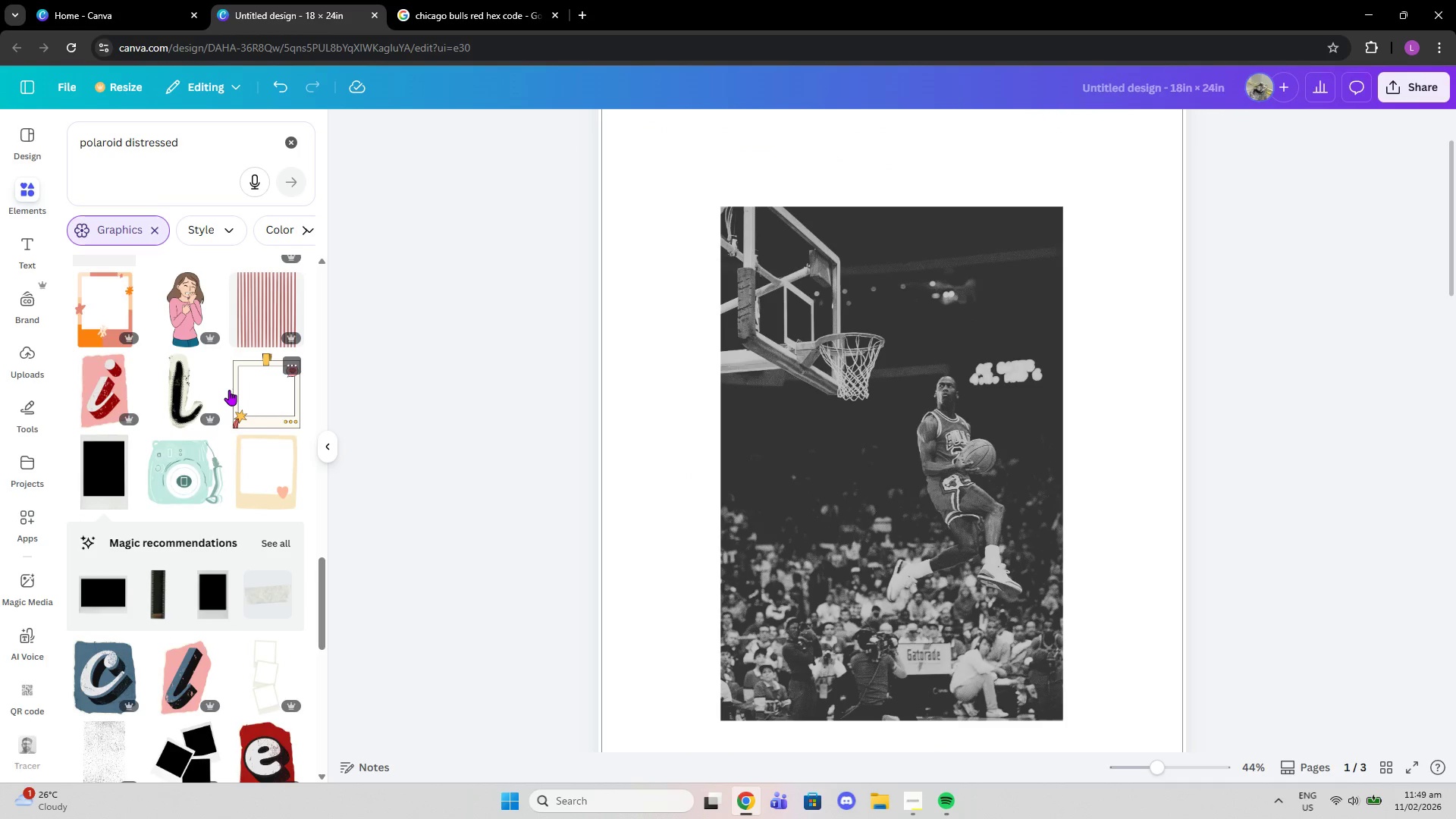 
scroll: coordinate [246, 358], scroll_direction: down, amount: 6.0
 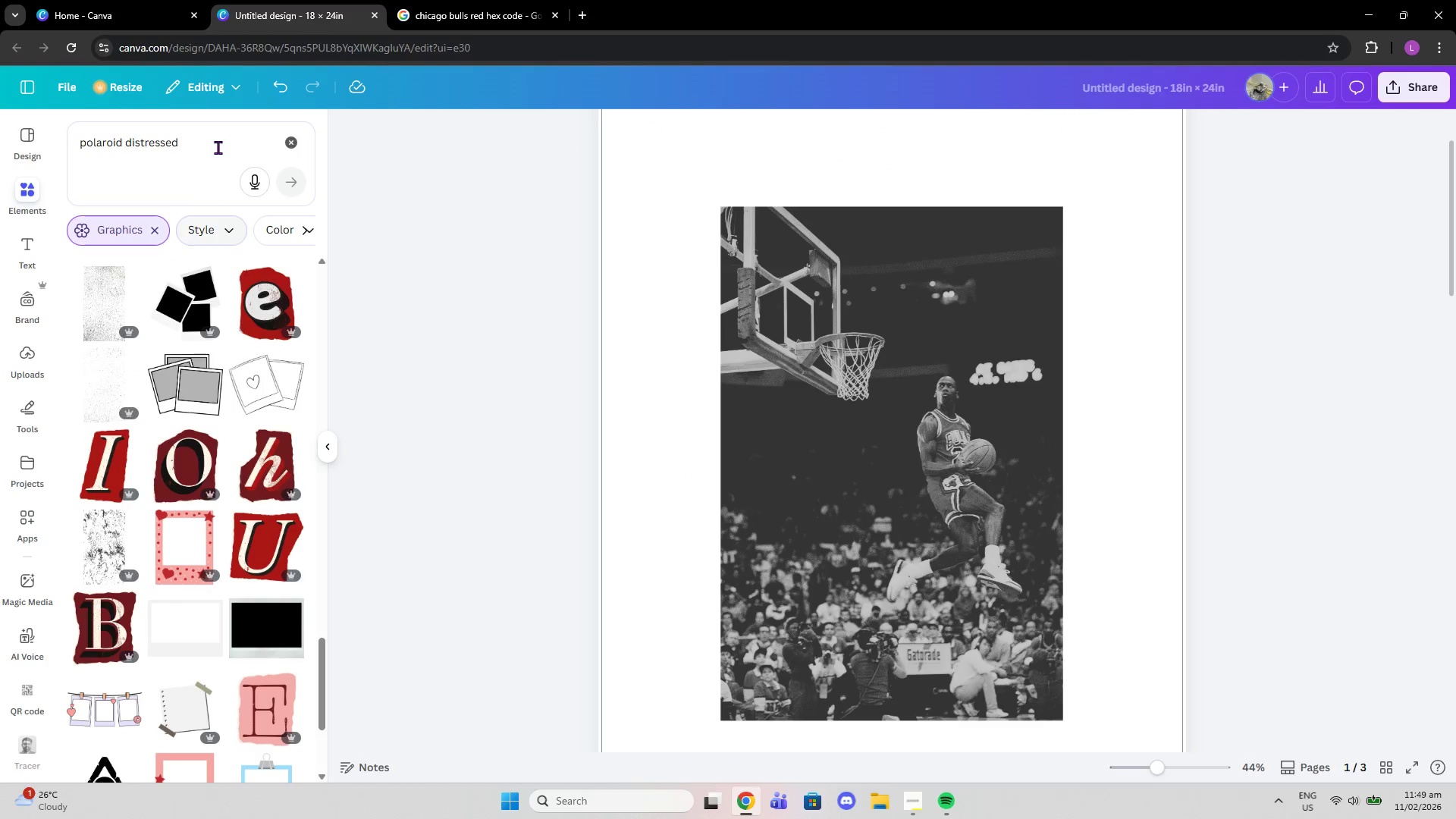 
left_click_drag(start_coordinate=[219, 140], to_coordinate=[120, 121])
 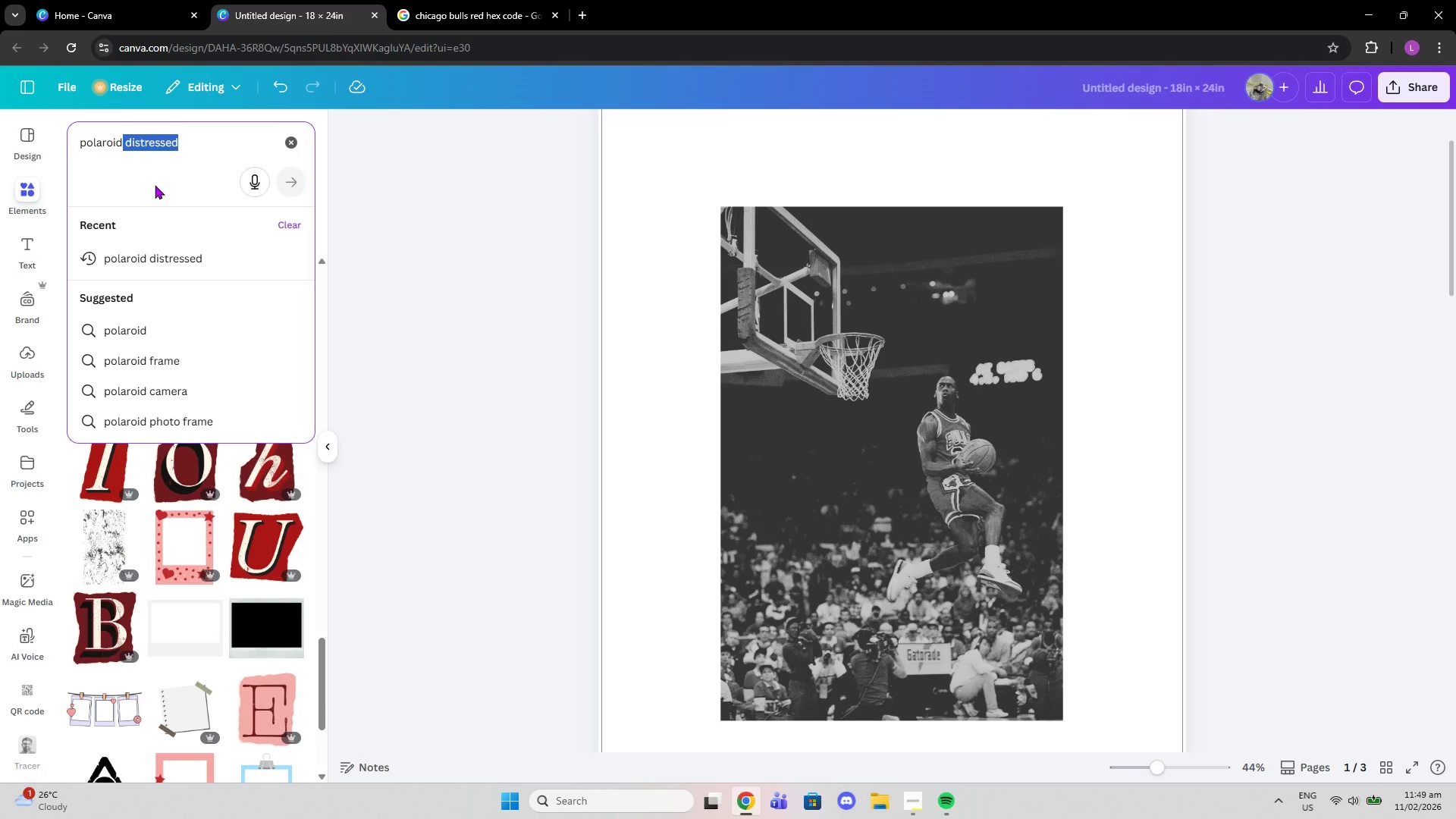 
key(Backspace)
 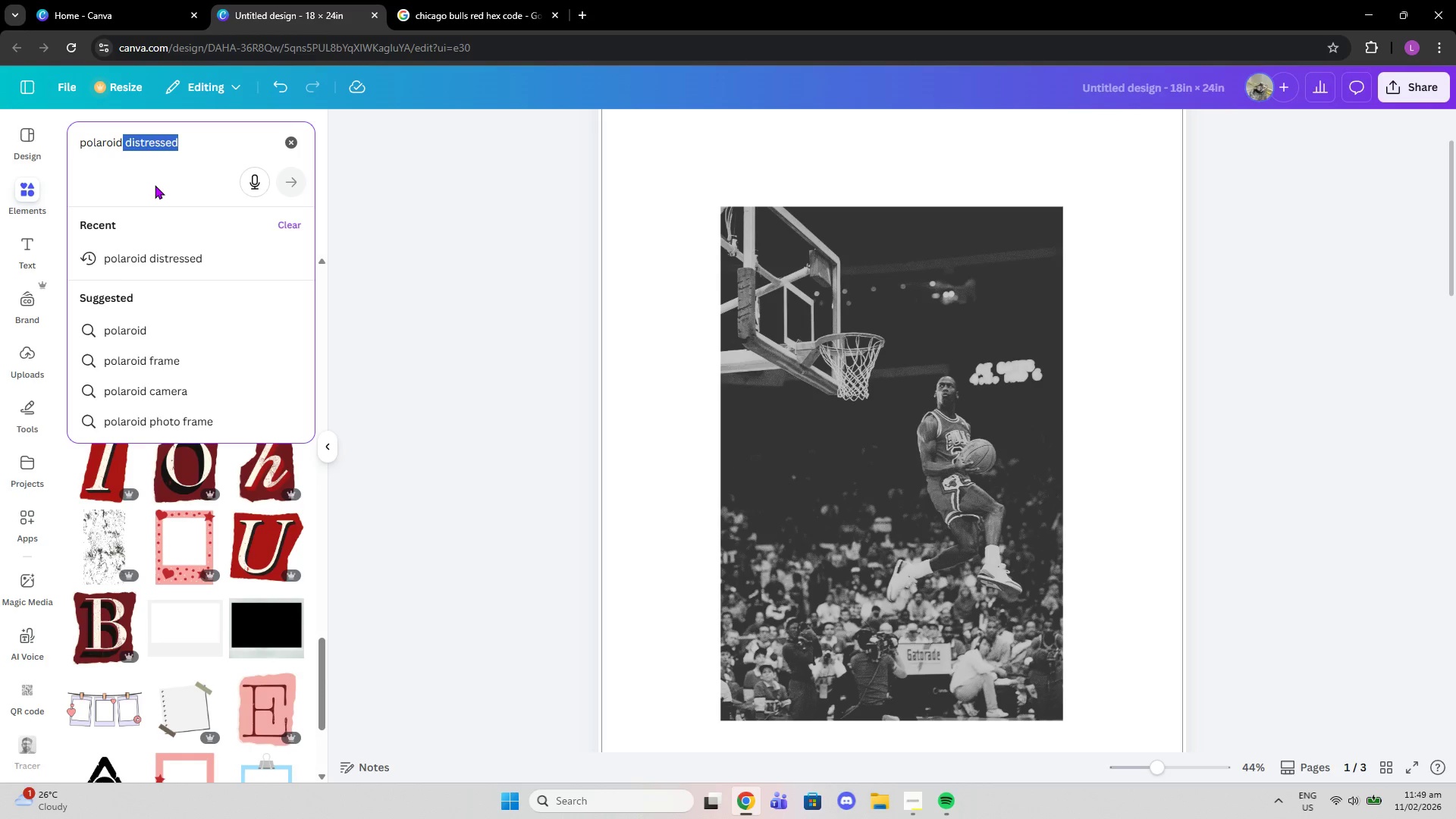 
key(Enter)
 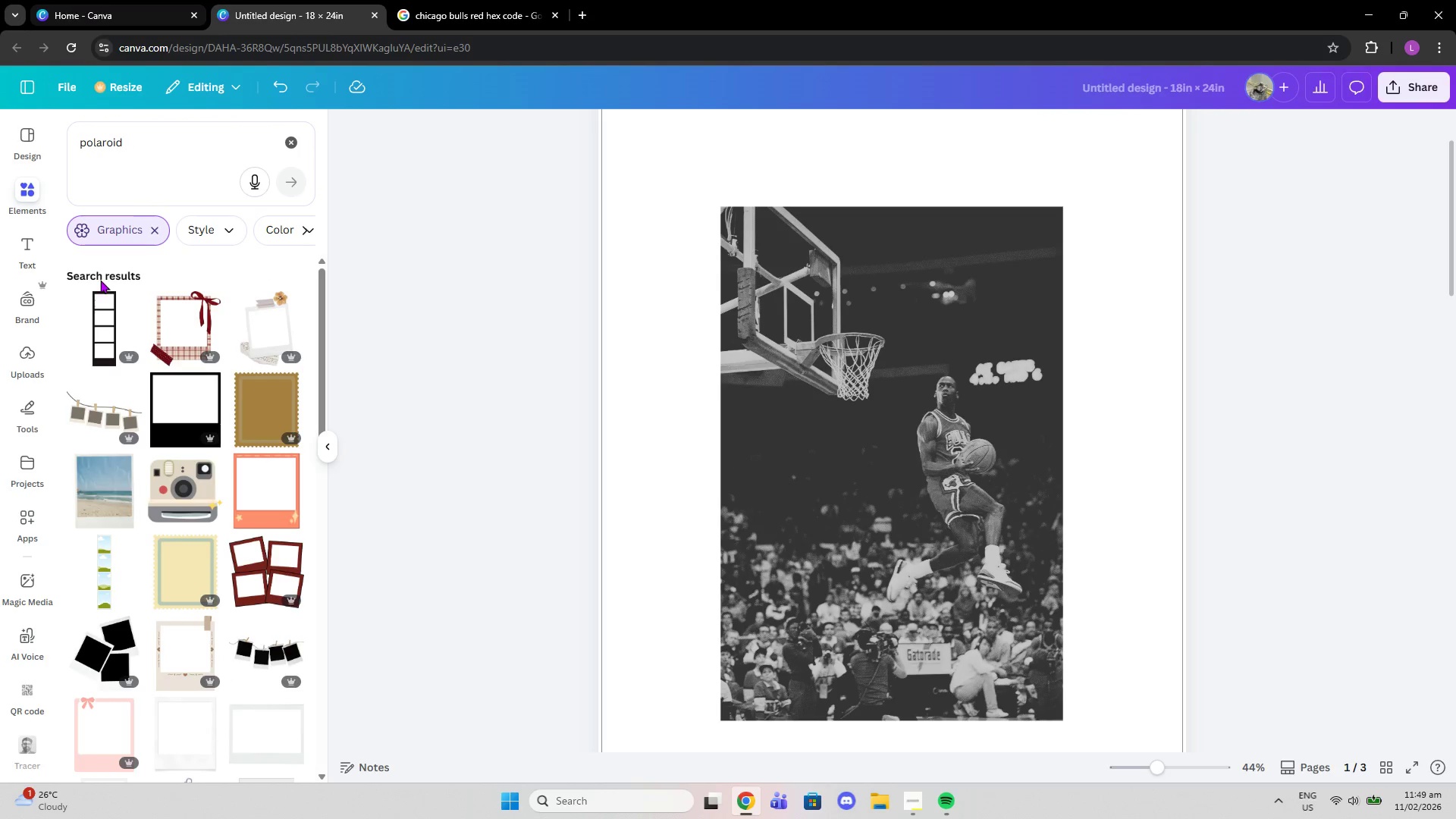 
scroll: coordinate [184, 494], scroll_direction: down, amount: 4.0
 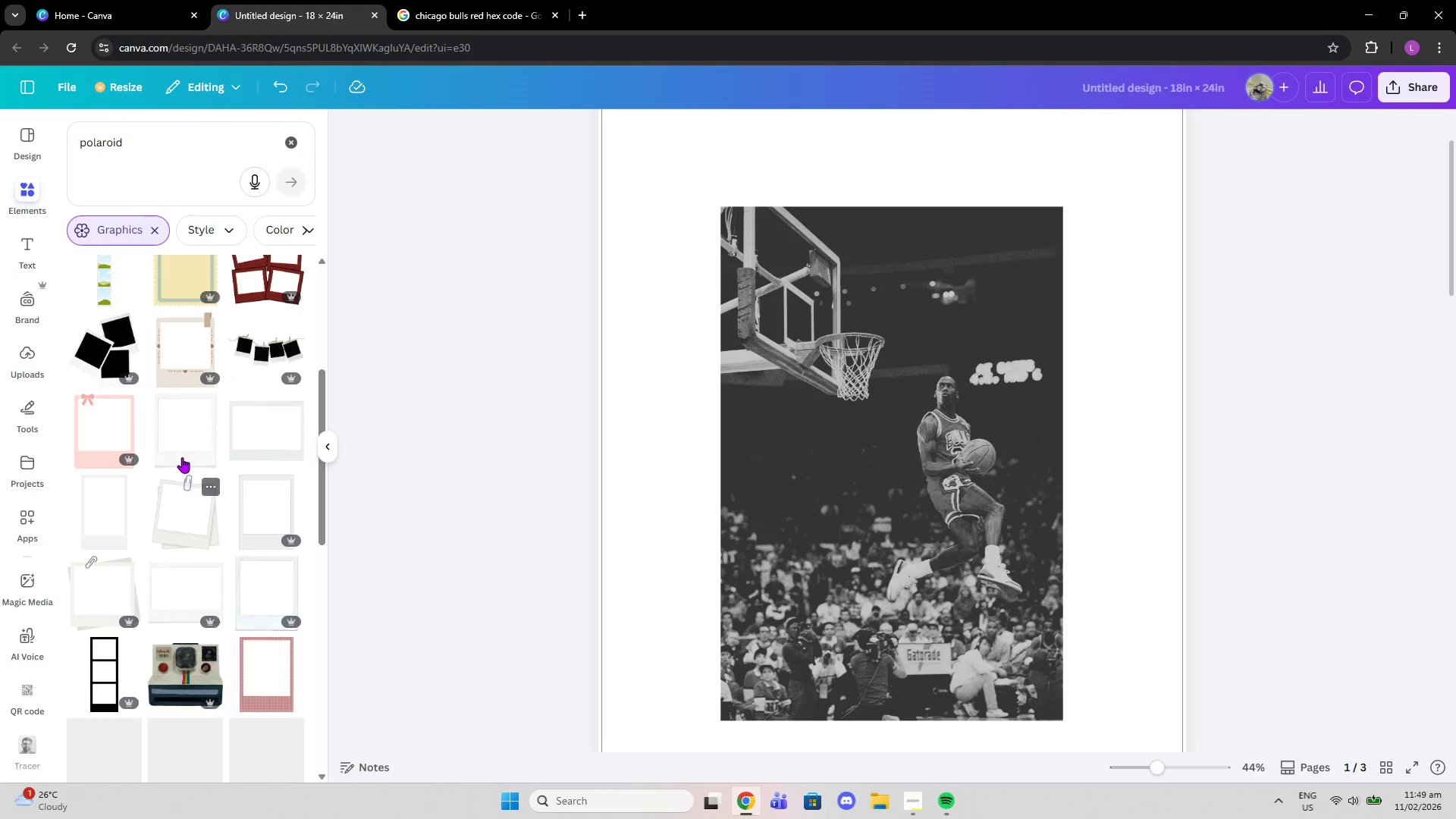 
left_click([184, 450])
 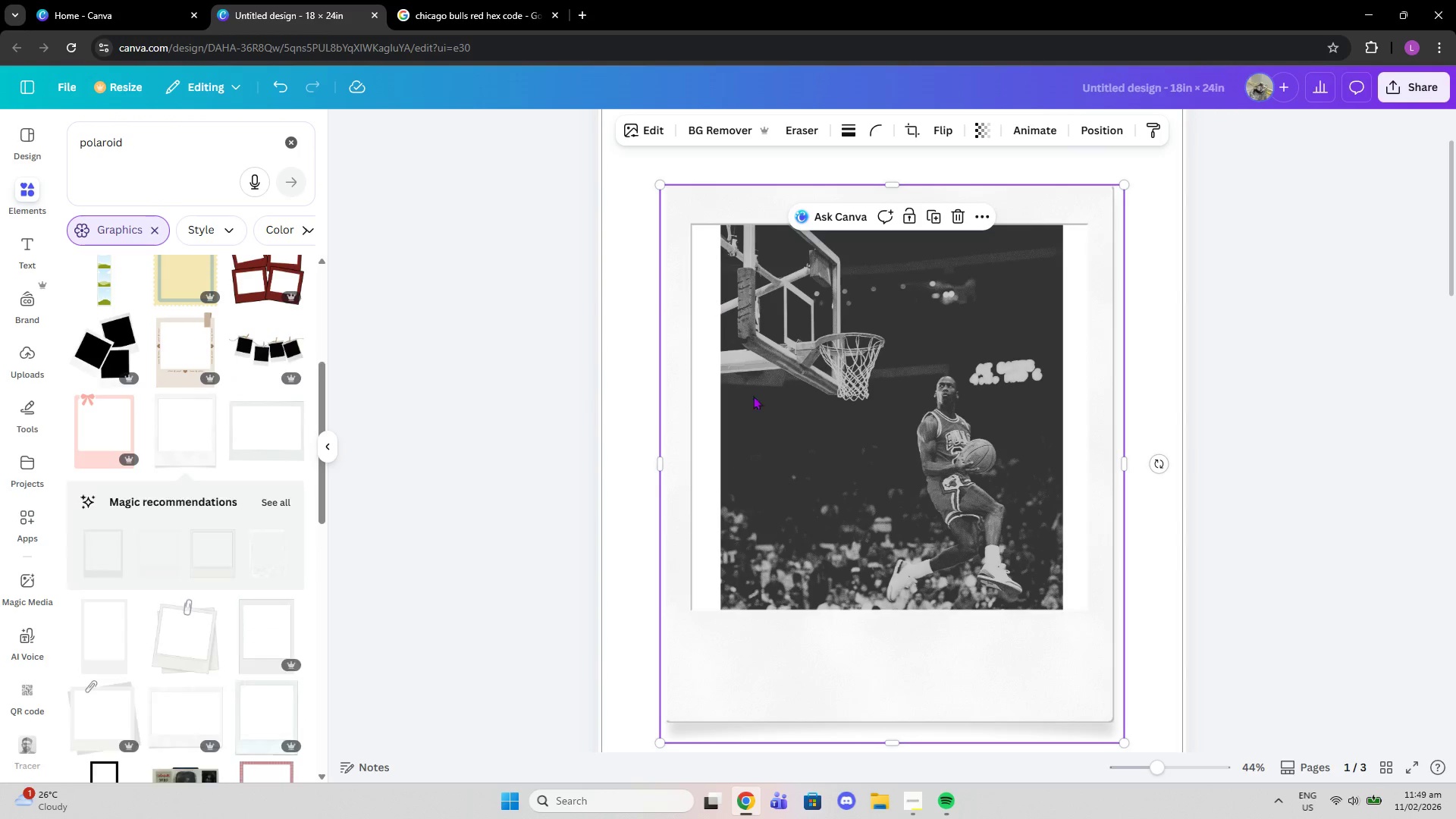 
left_click_drag(start_coordinate=[839, 656], to_coordinate=[837, 593])
 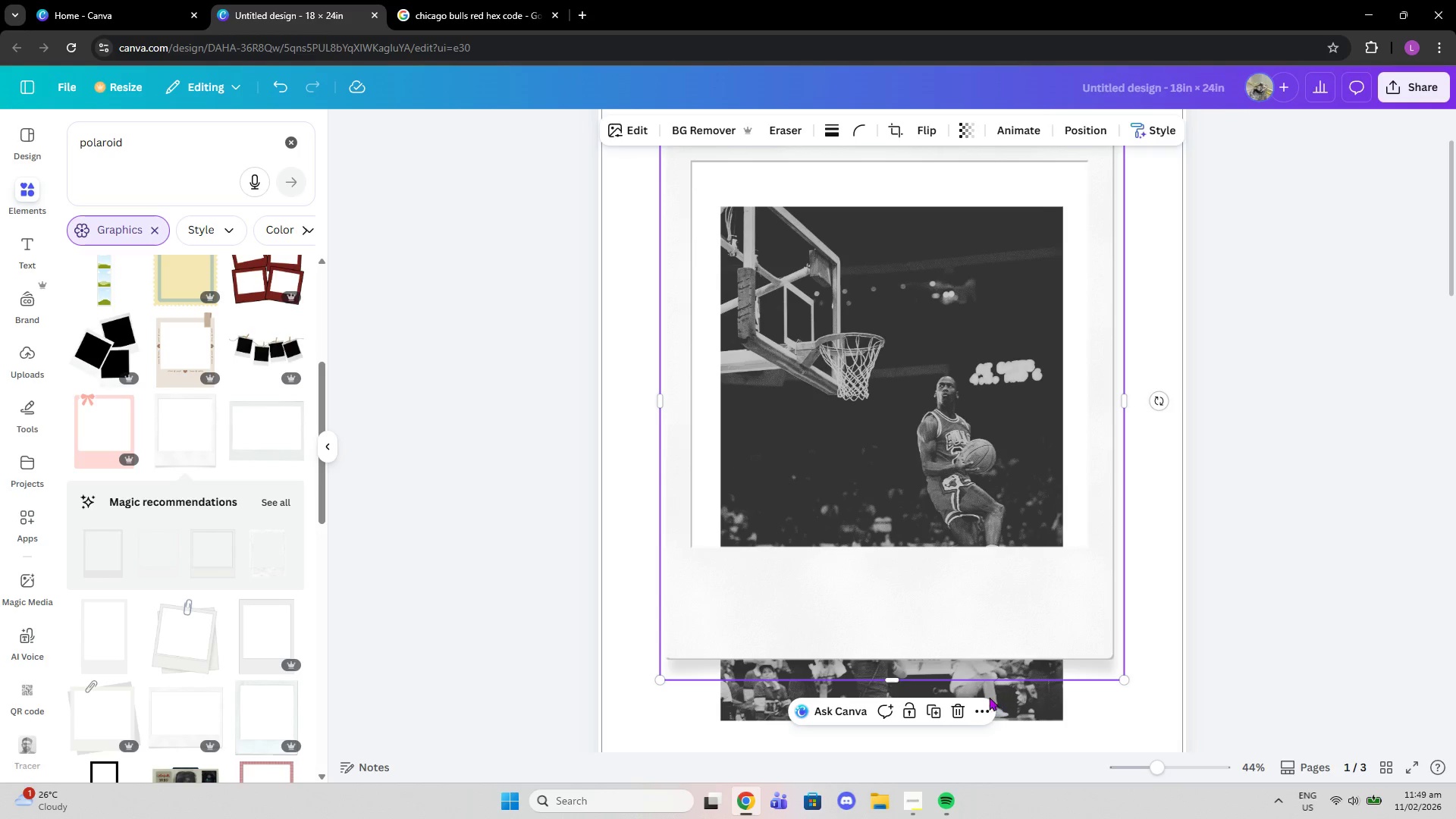 
left_click([966, 707])
 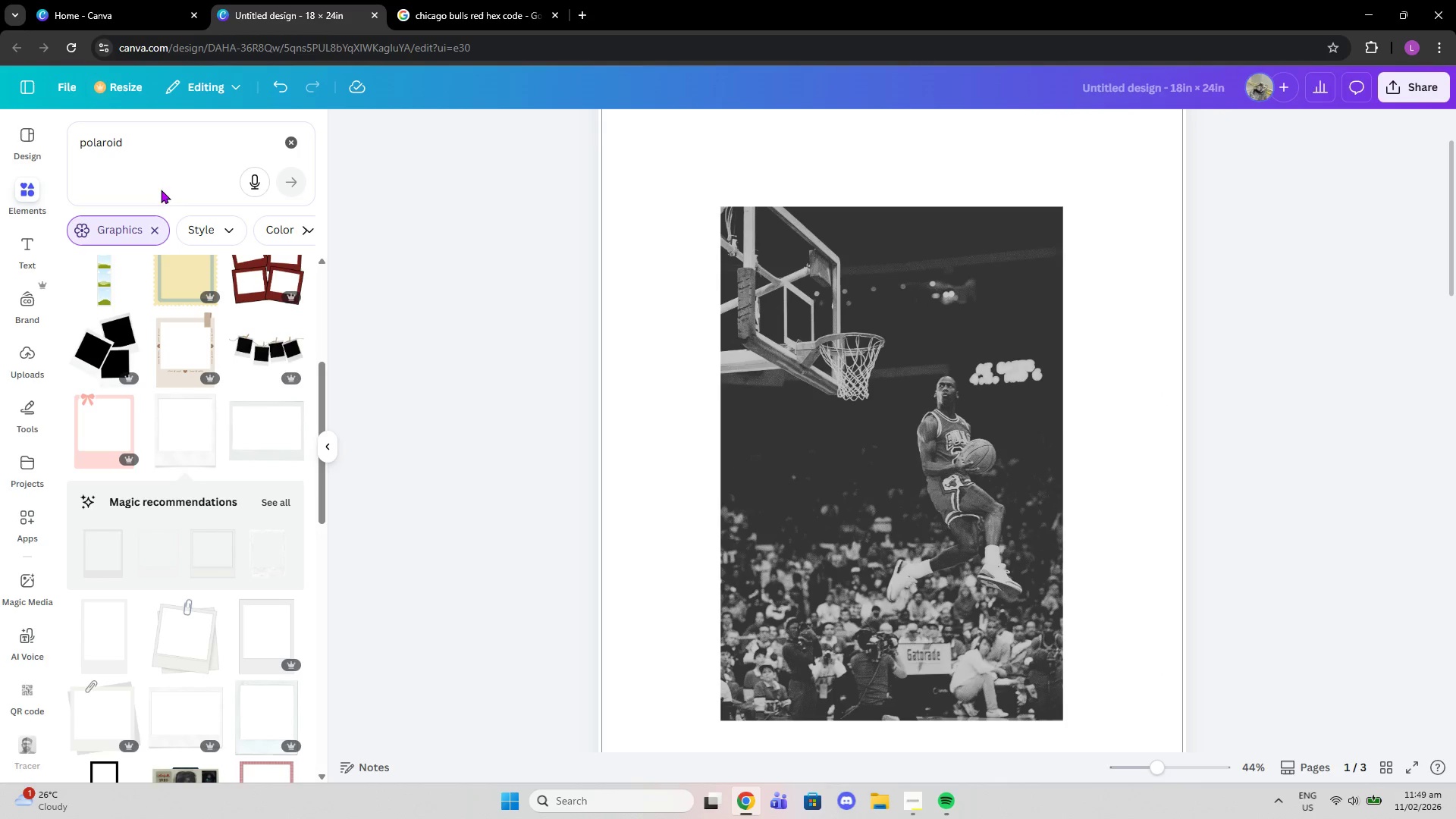 
scroll: coordinate [140, 424], scroll_direction: down, amount: 3.0
 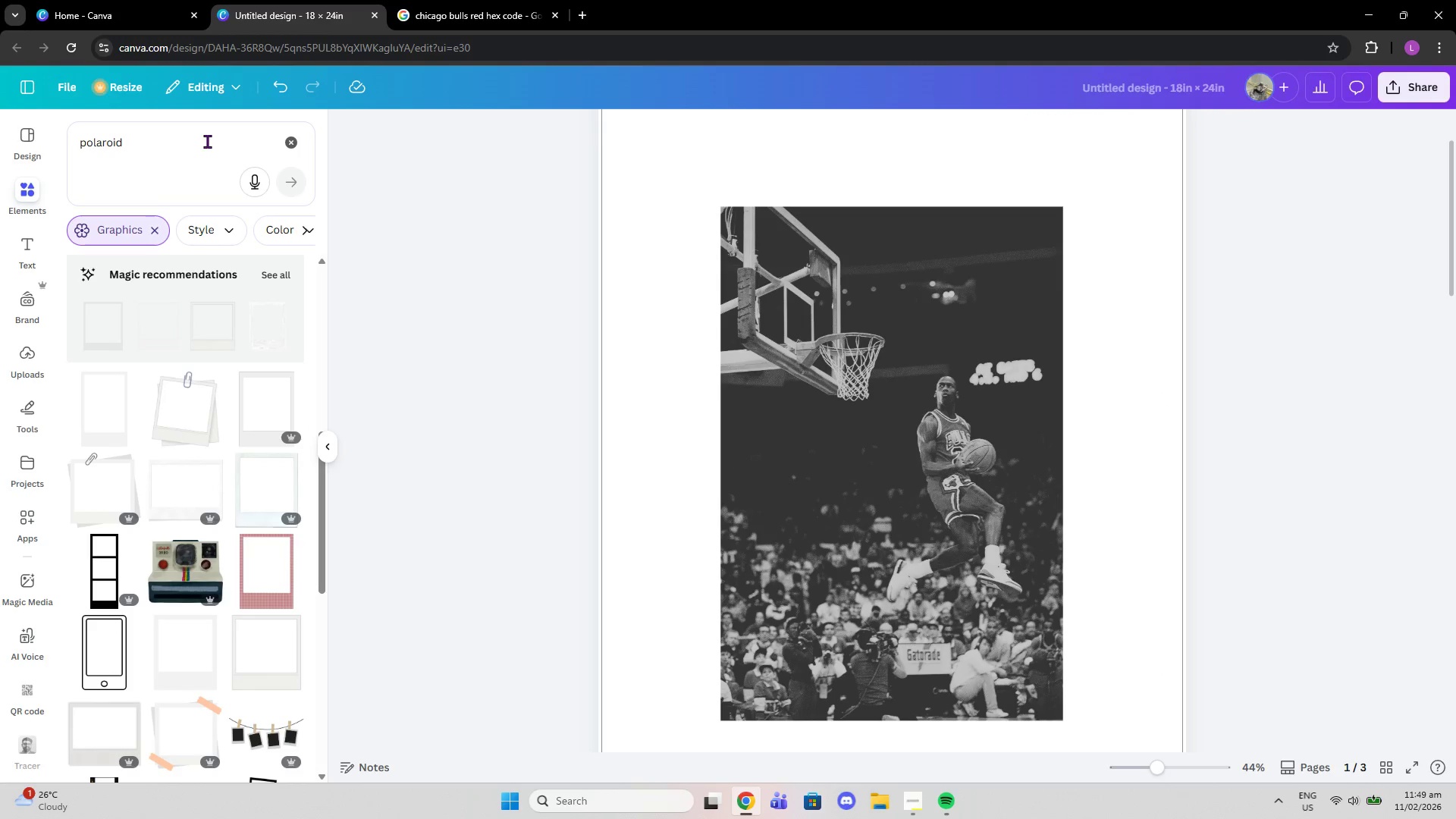 
left_click([202, 139])
 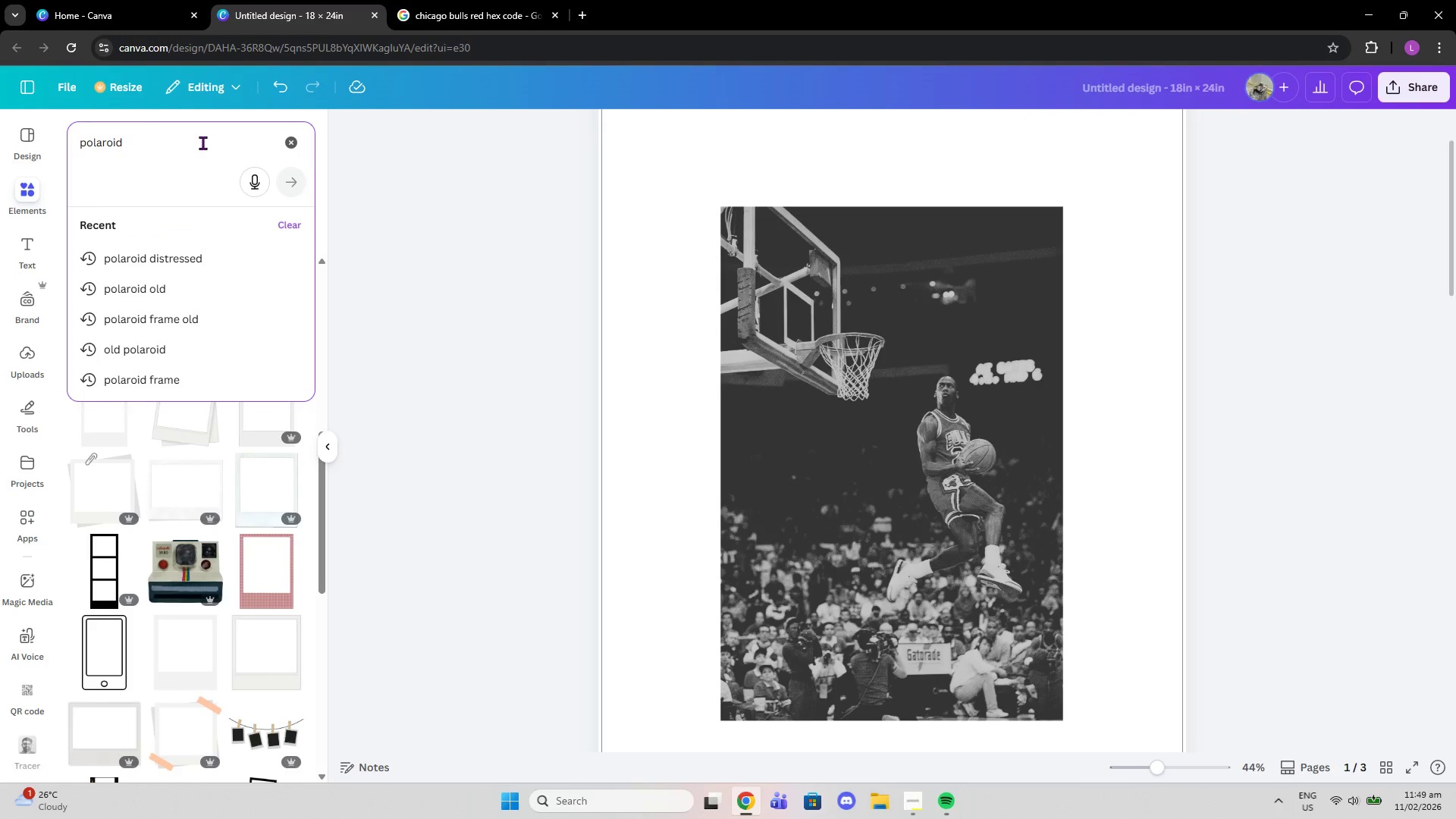 
type( frame)
 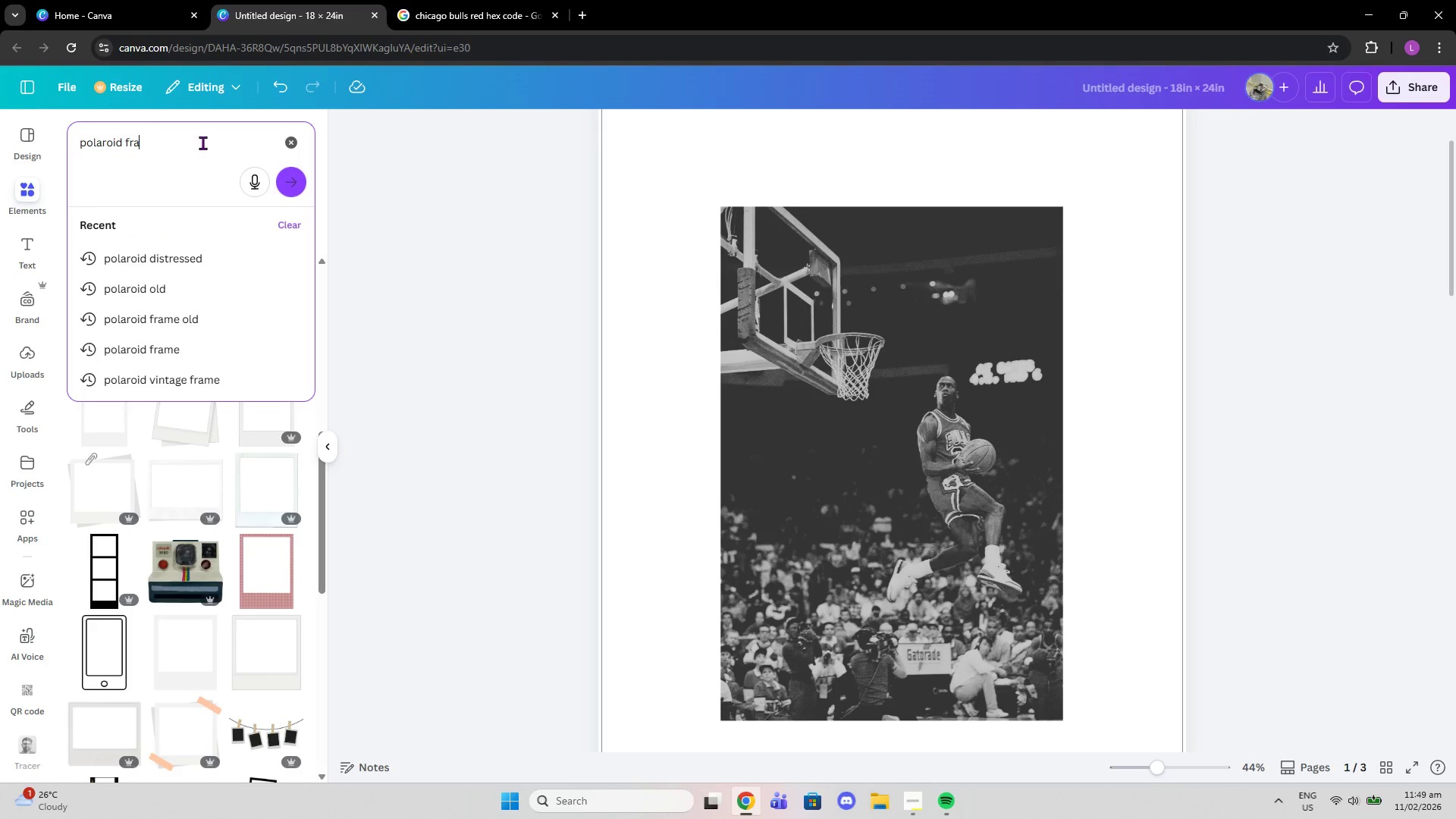 
key(Enter)
 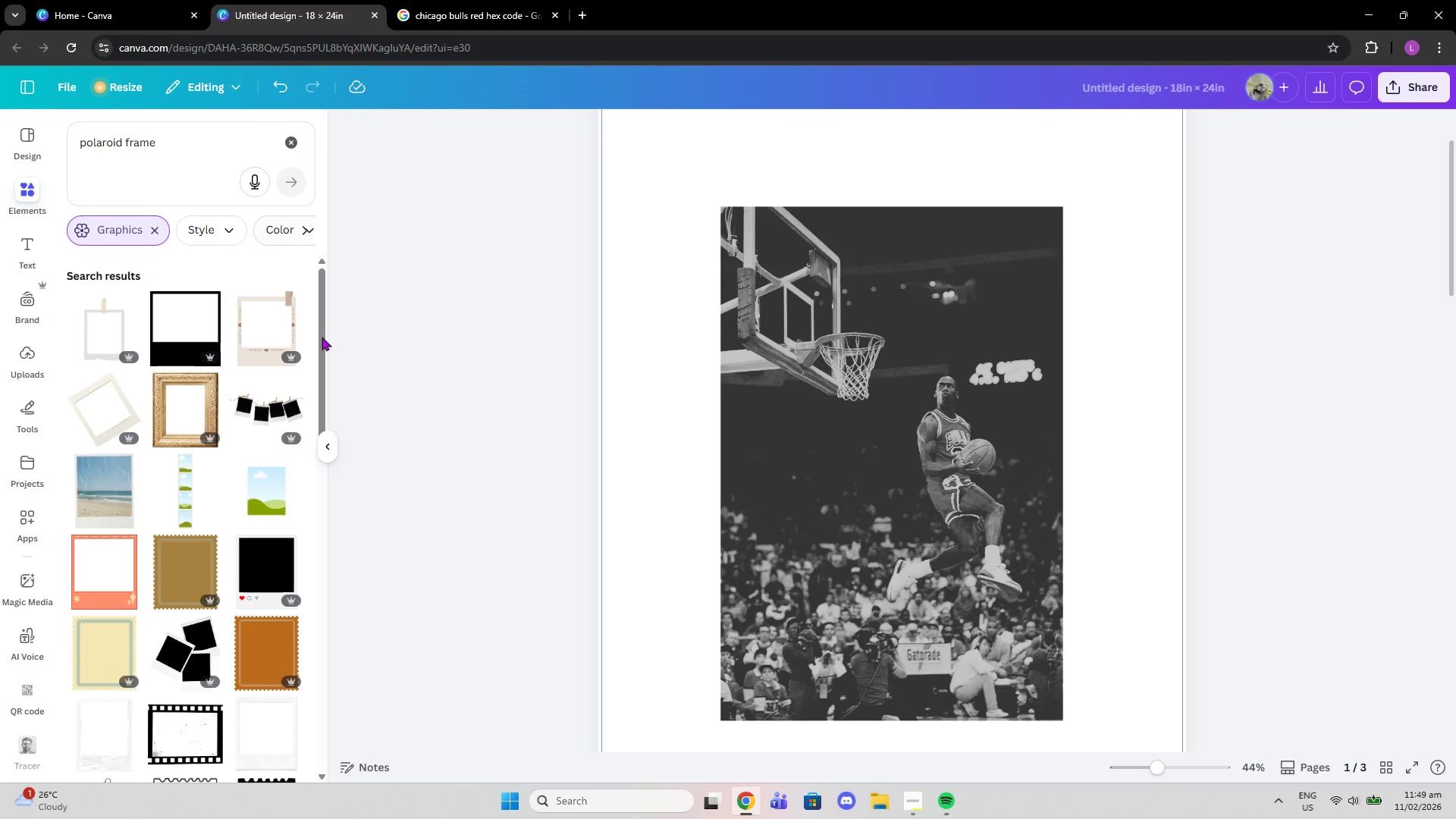 
left_click([129, 347])
 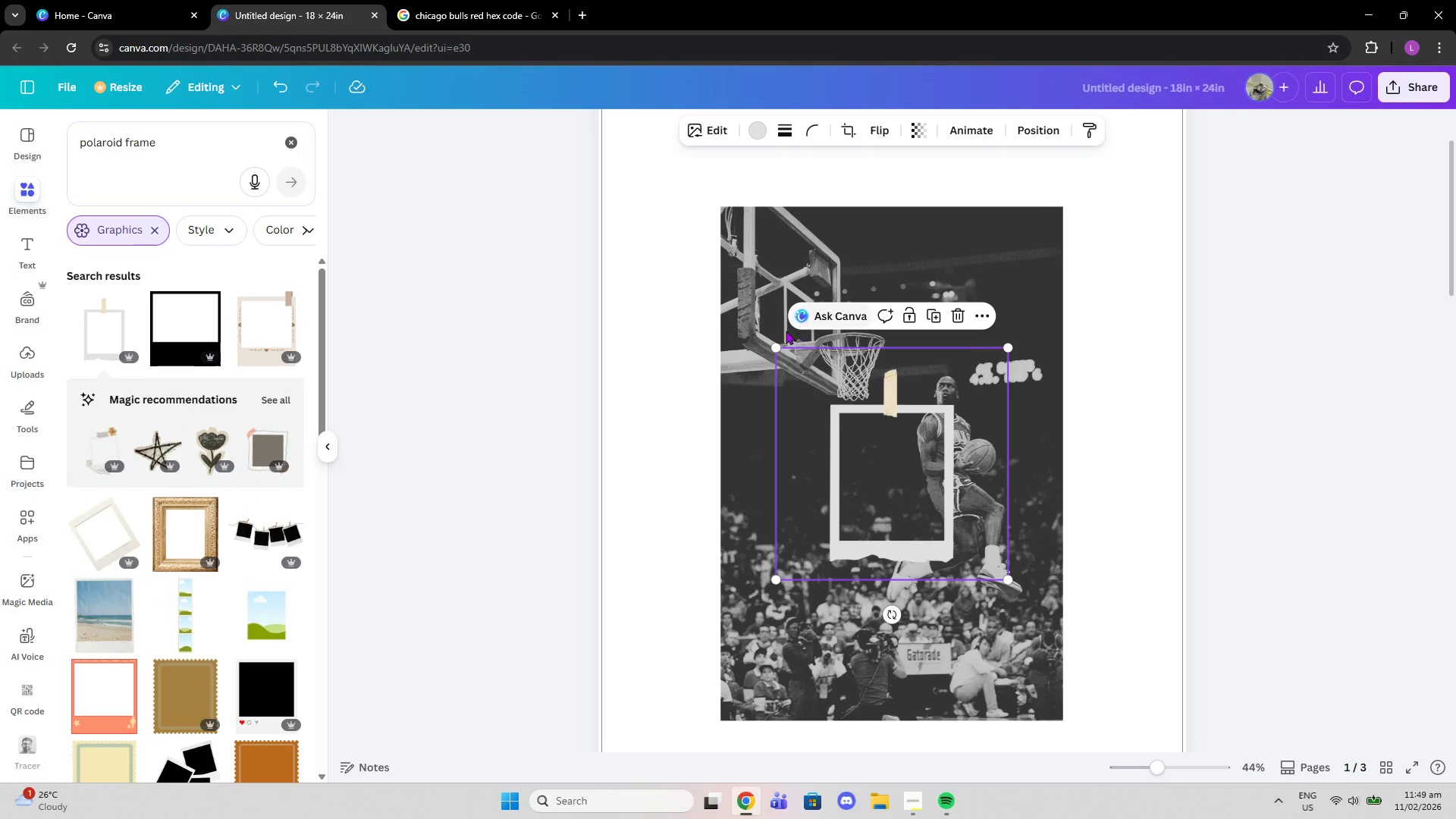 
left_click_drag(start_coordinate=[774, 350], to_coordinate=[628, 188])
 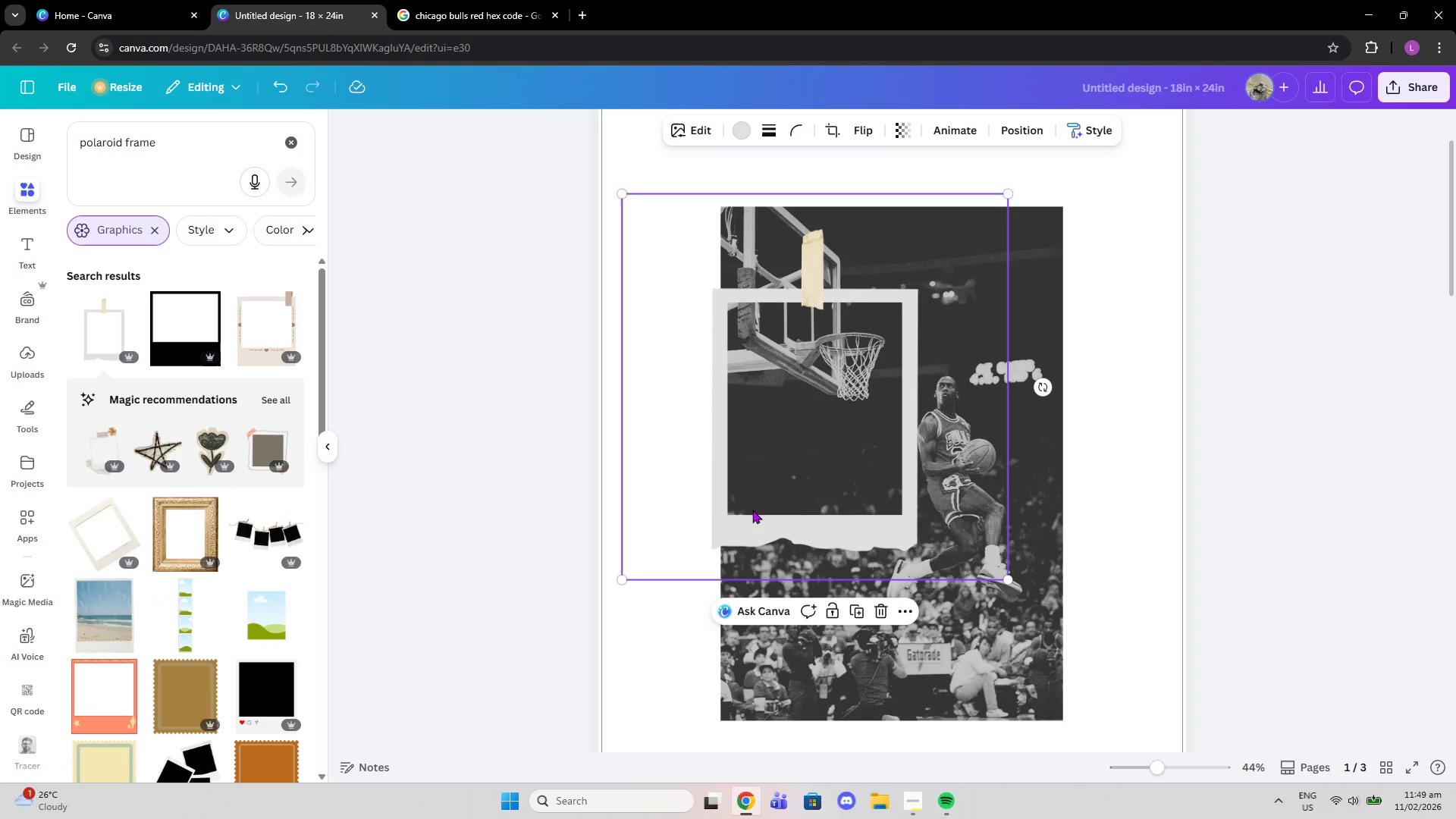 
left_click_drag(start_coordinate=[751, 521], to_coordinate=[748, 431])
 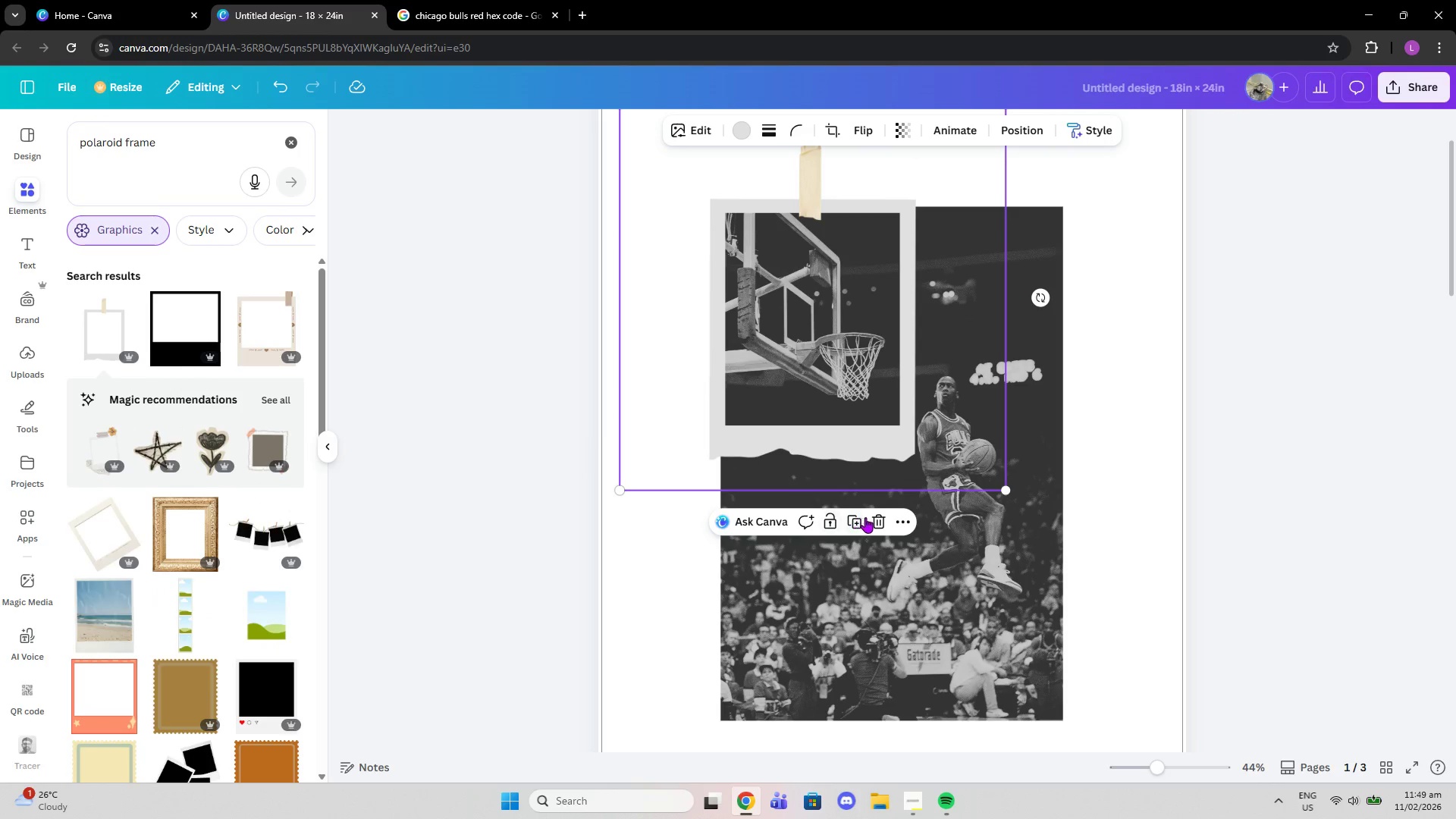 
left_click([874, 519])
 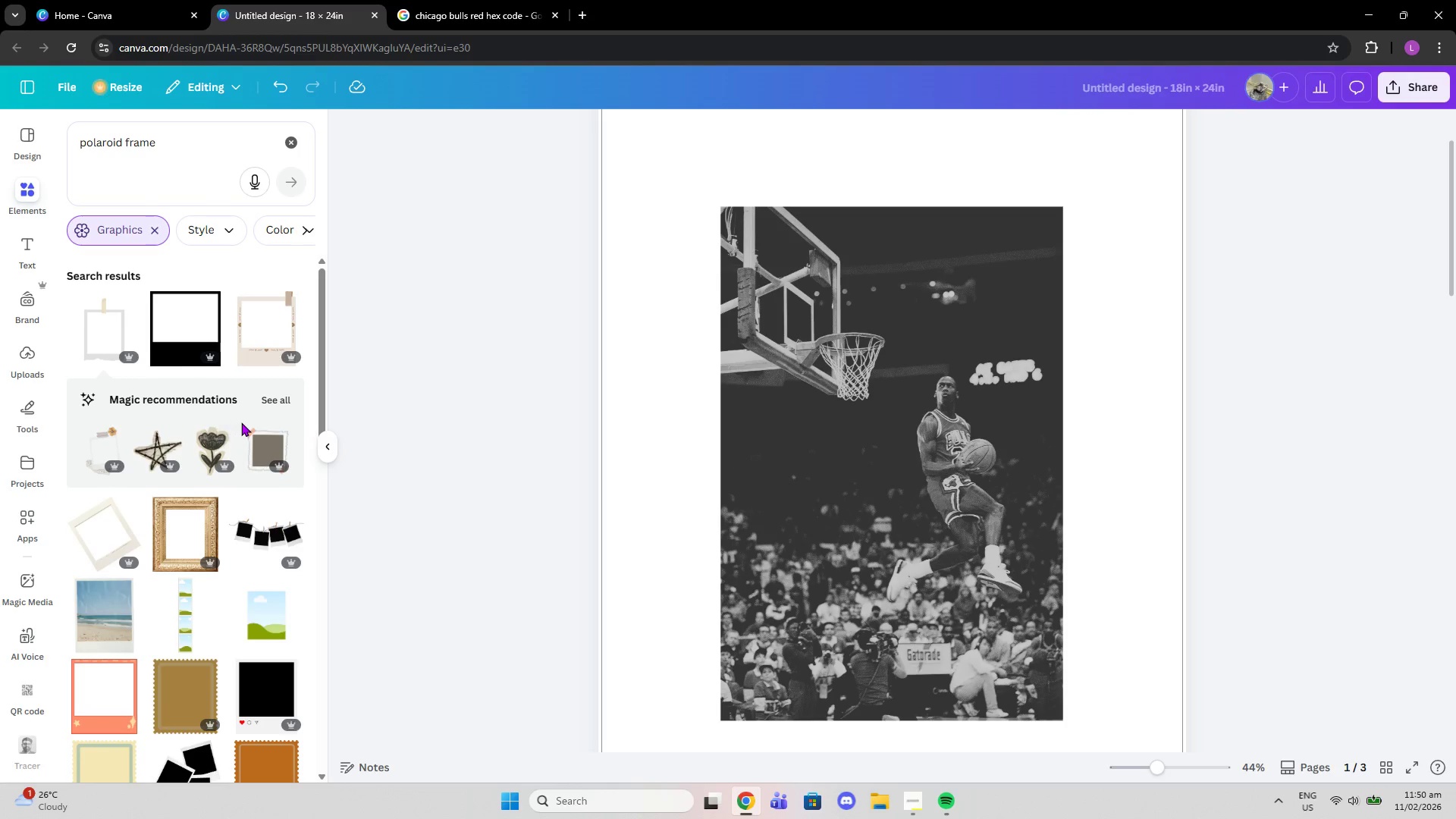 
scroll: coordinate [241, 422], scroll_direction: down, amount: 1.0
 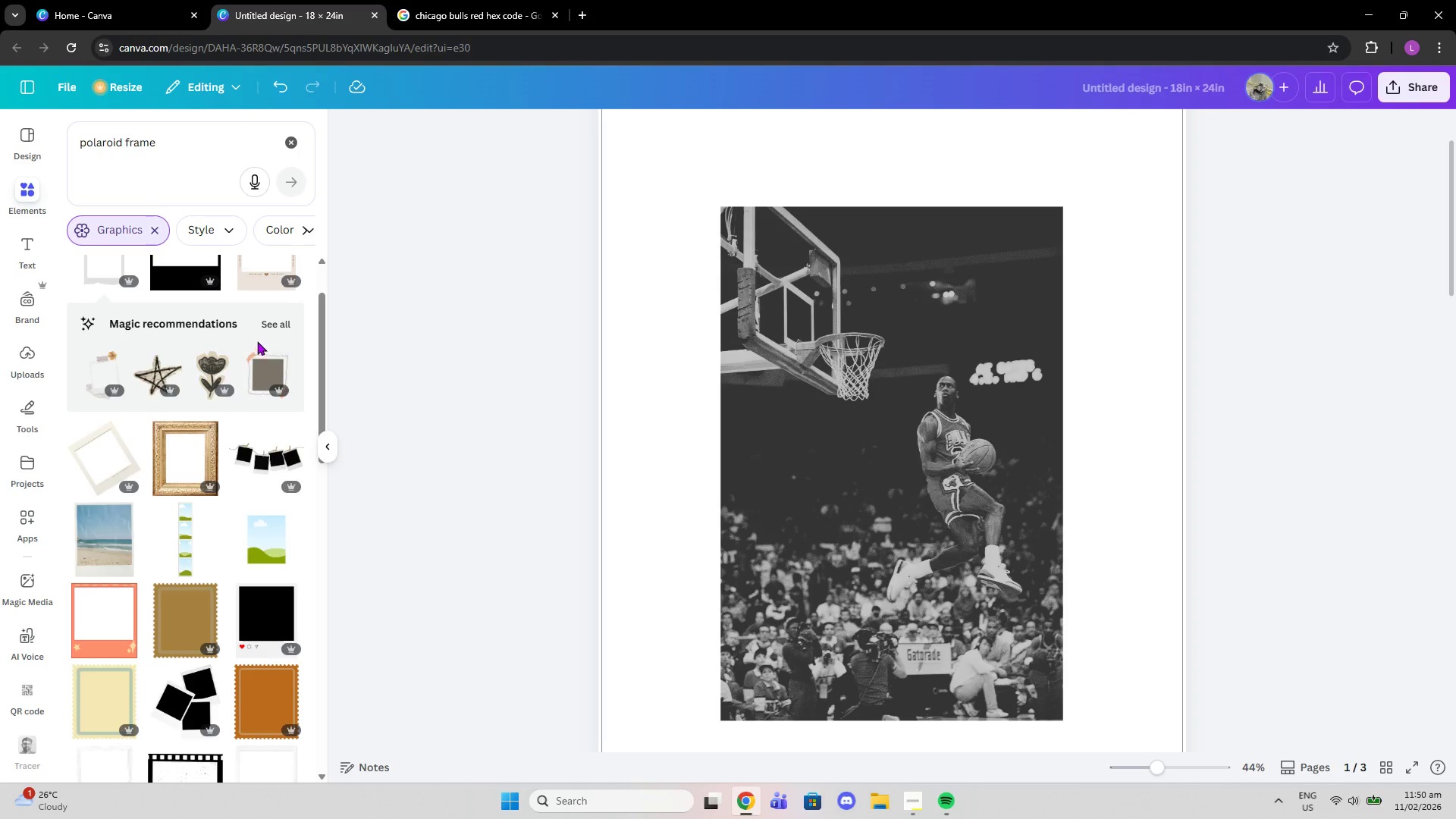 
left_click([260, 333])
 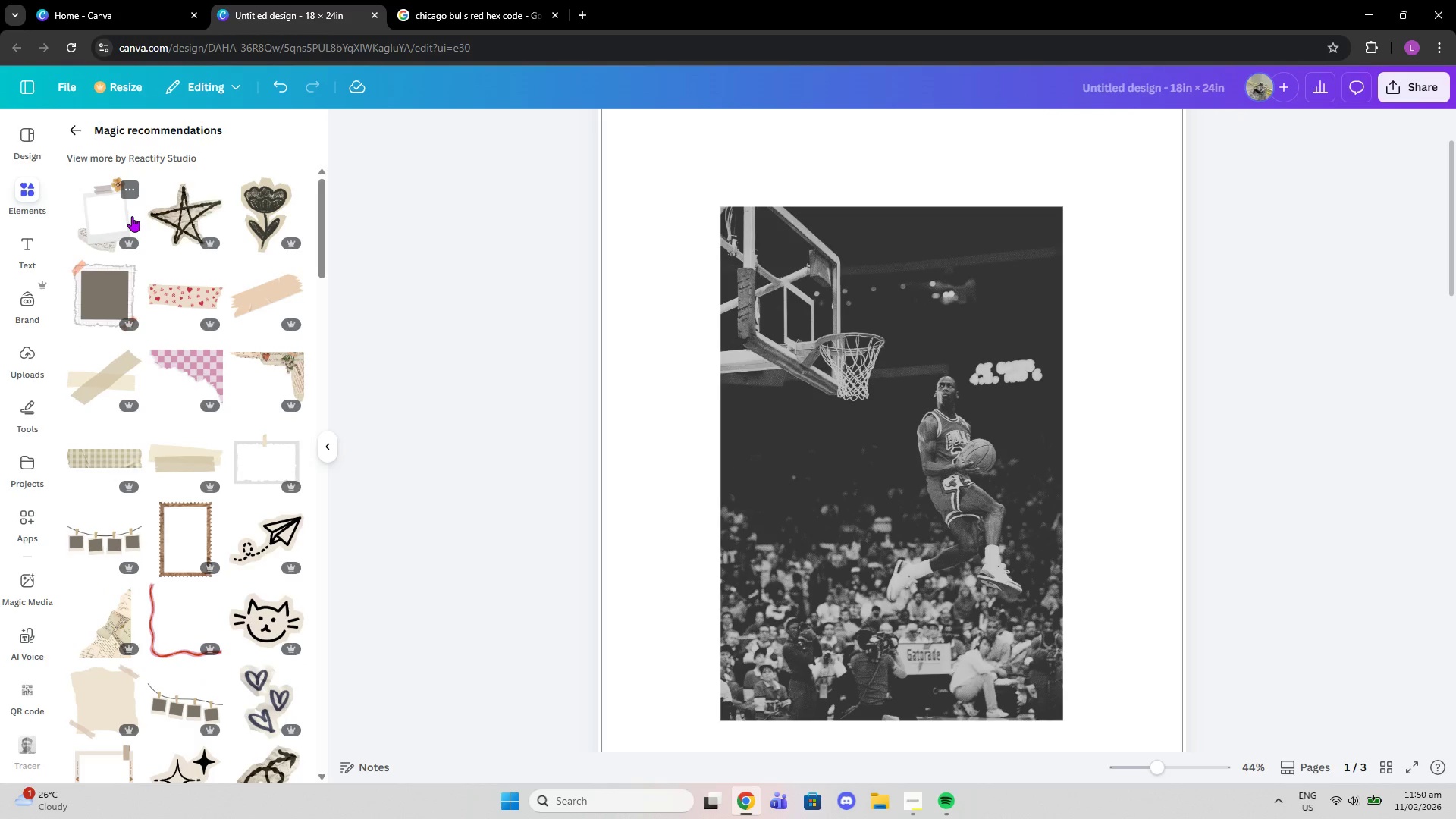 
left_click([132, 216])
 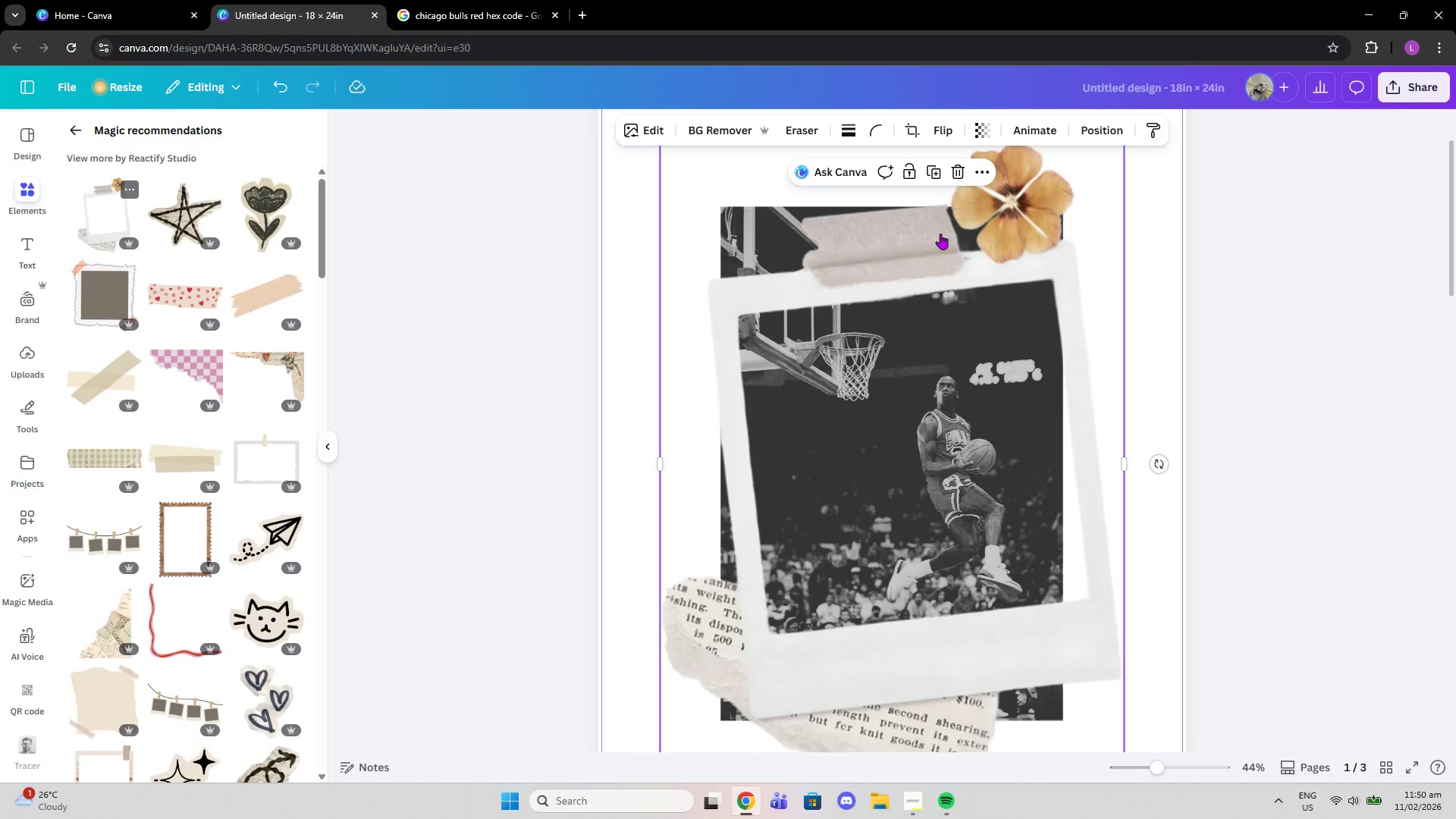 
left_click([952, 181])
 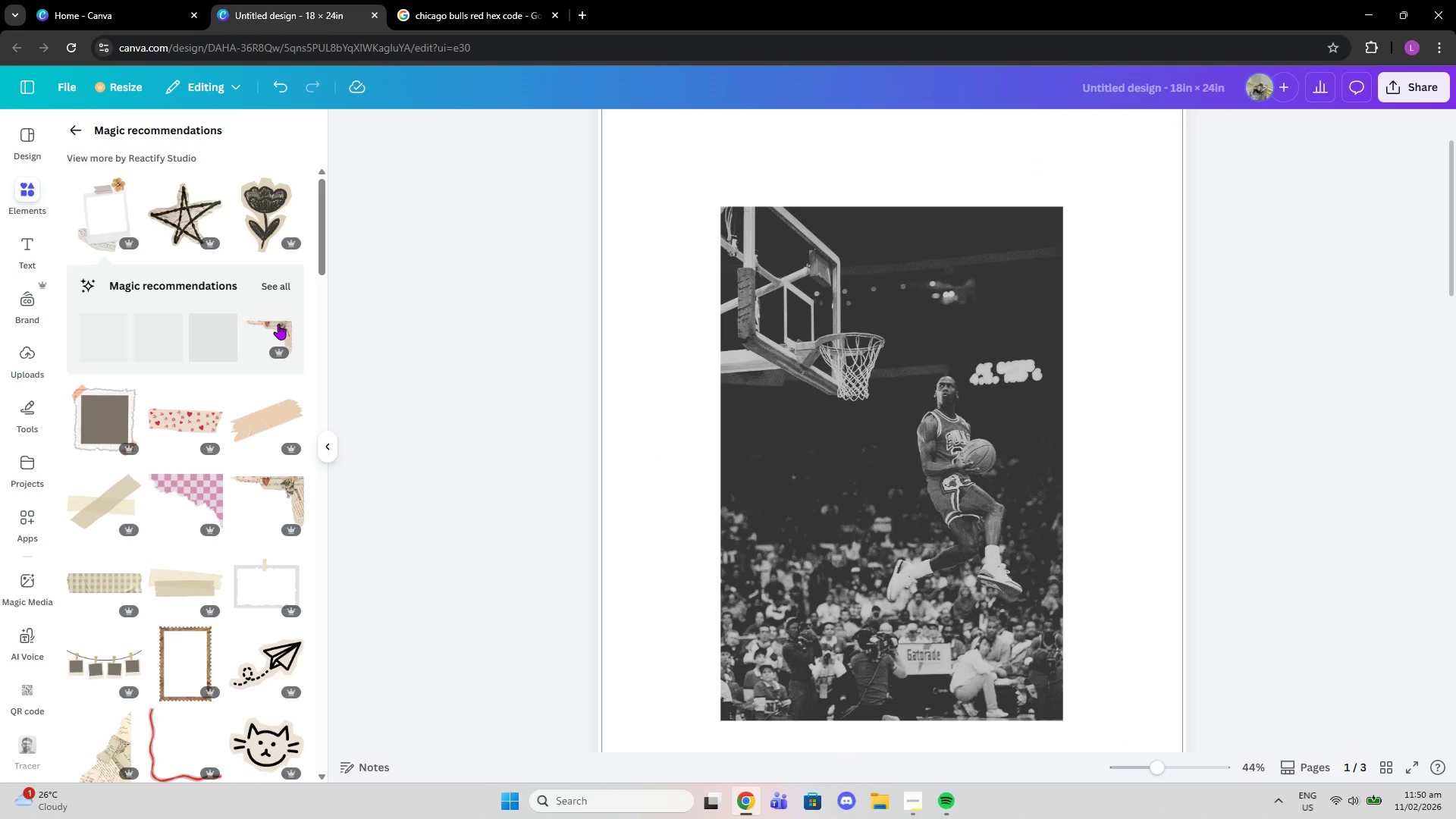 
scroll: coordinate [249, 389], scroll_direction: down, amount: 2.0
 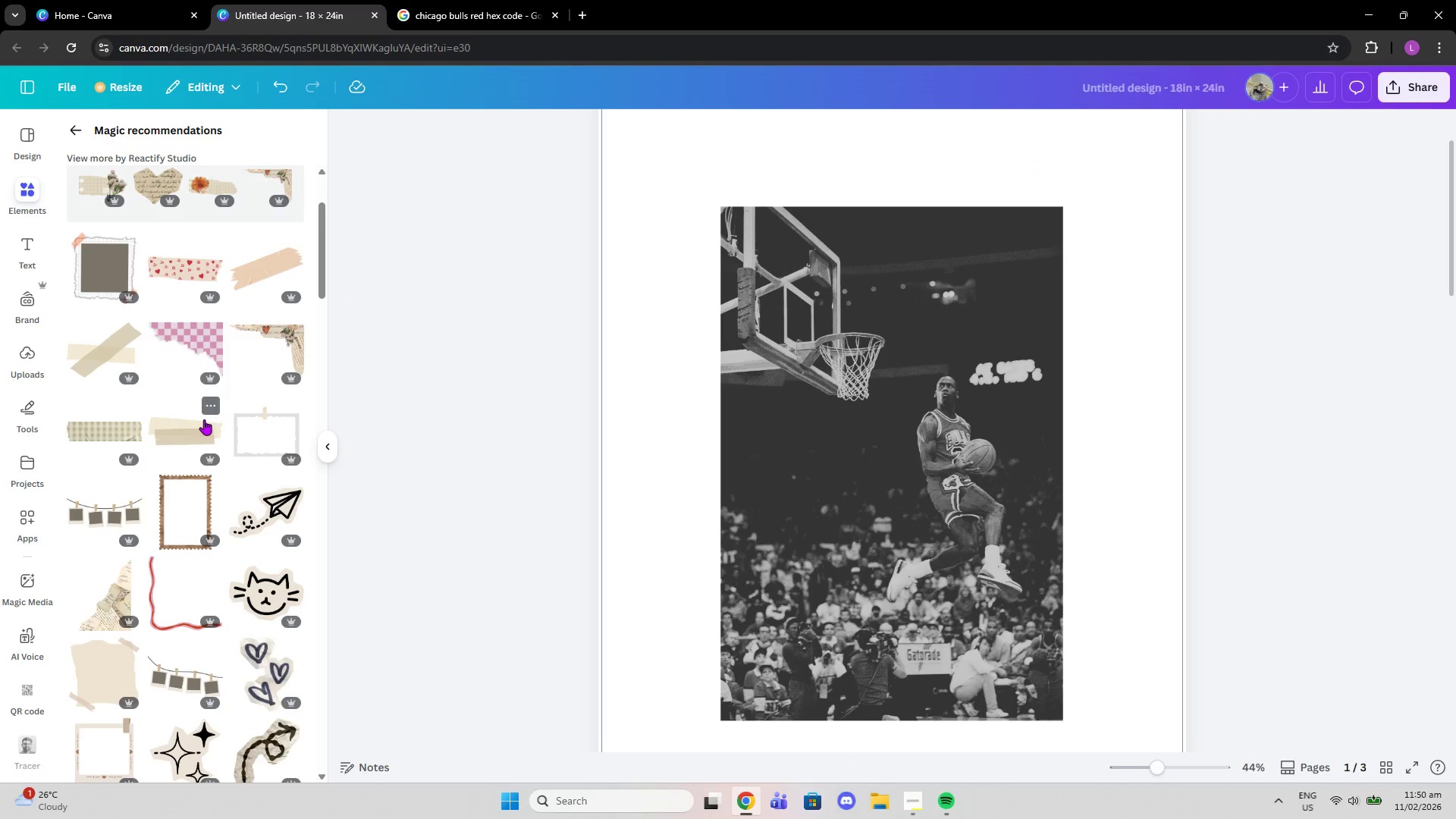 
left_click([204, 428])
 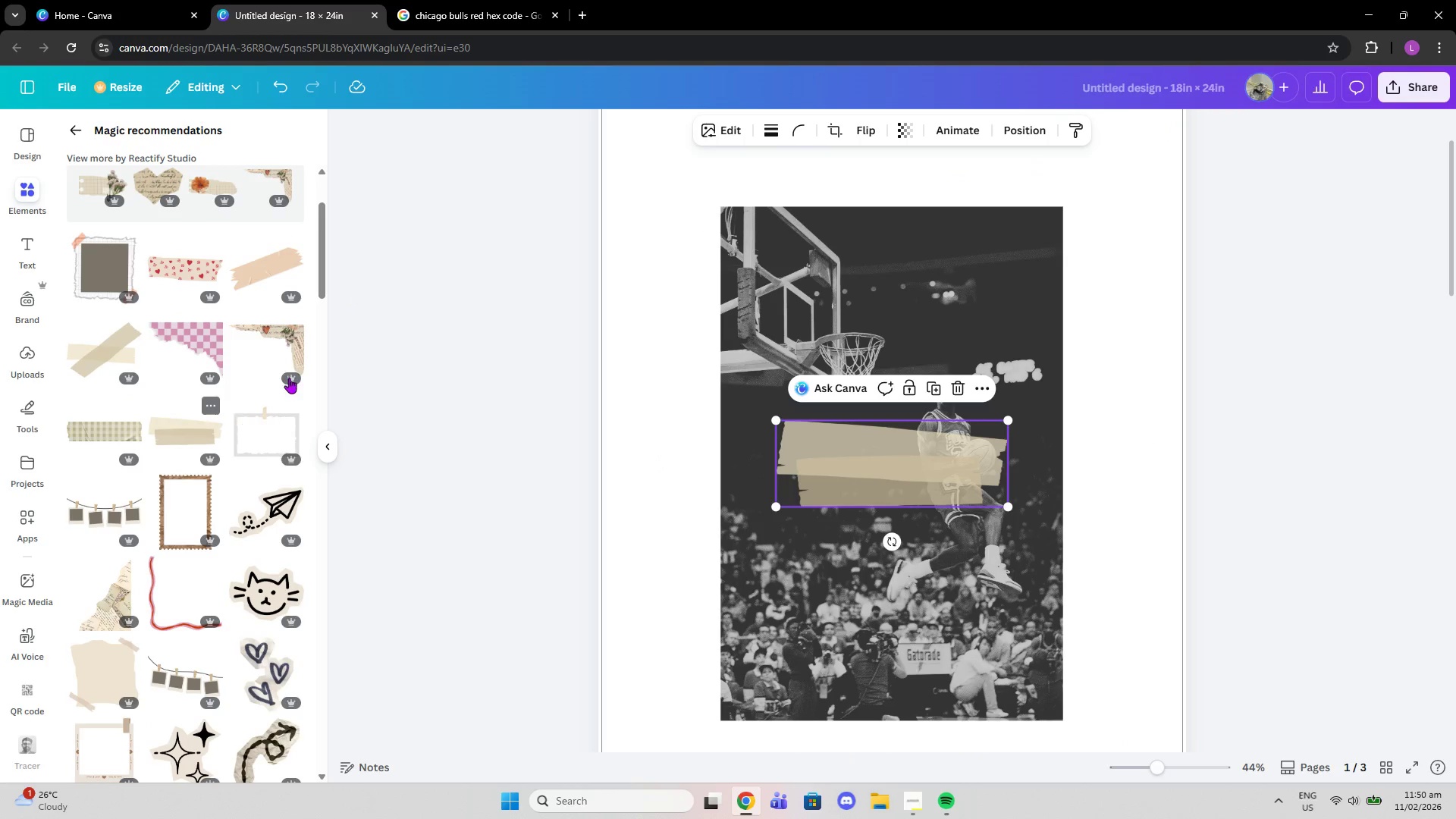 
left_click([262, 260])
 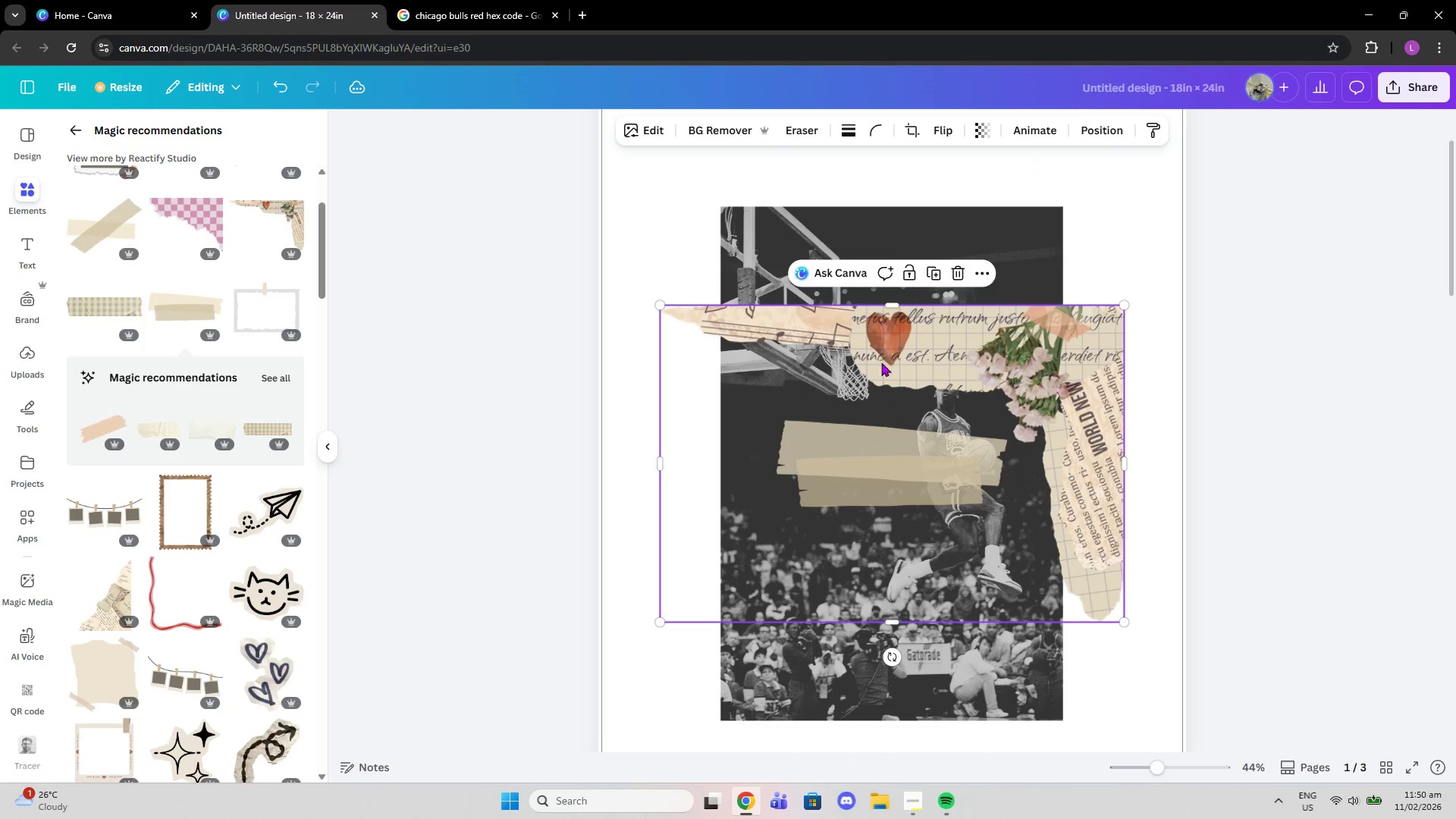 
left_click([959, 263])
 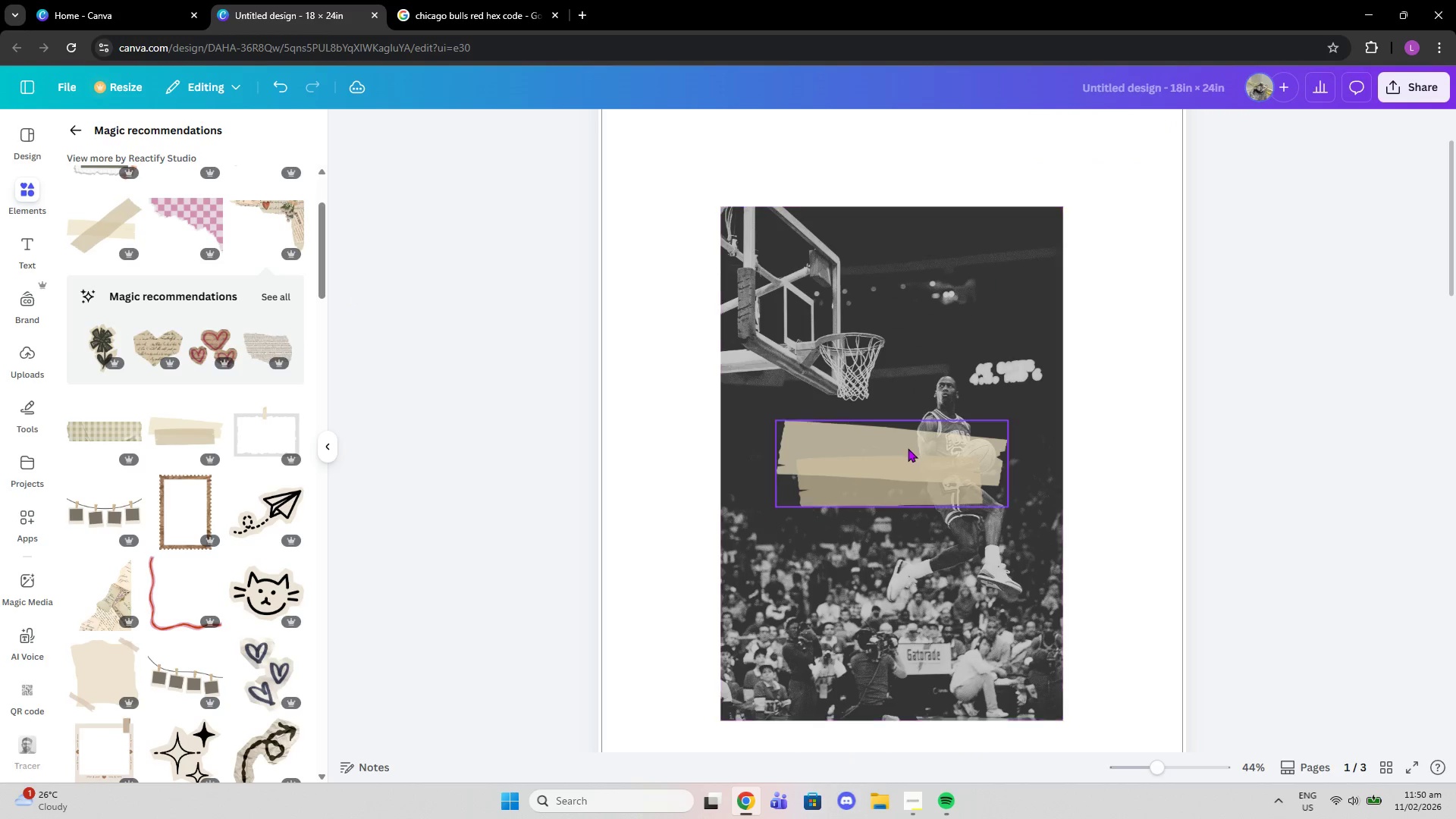 
left_click([908, 448])
 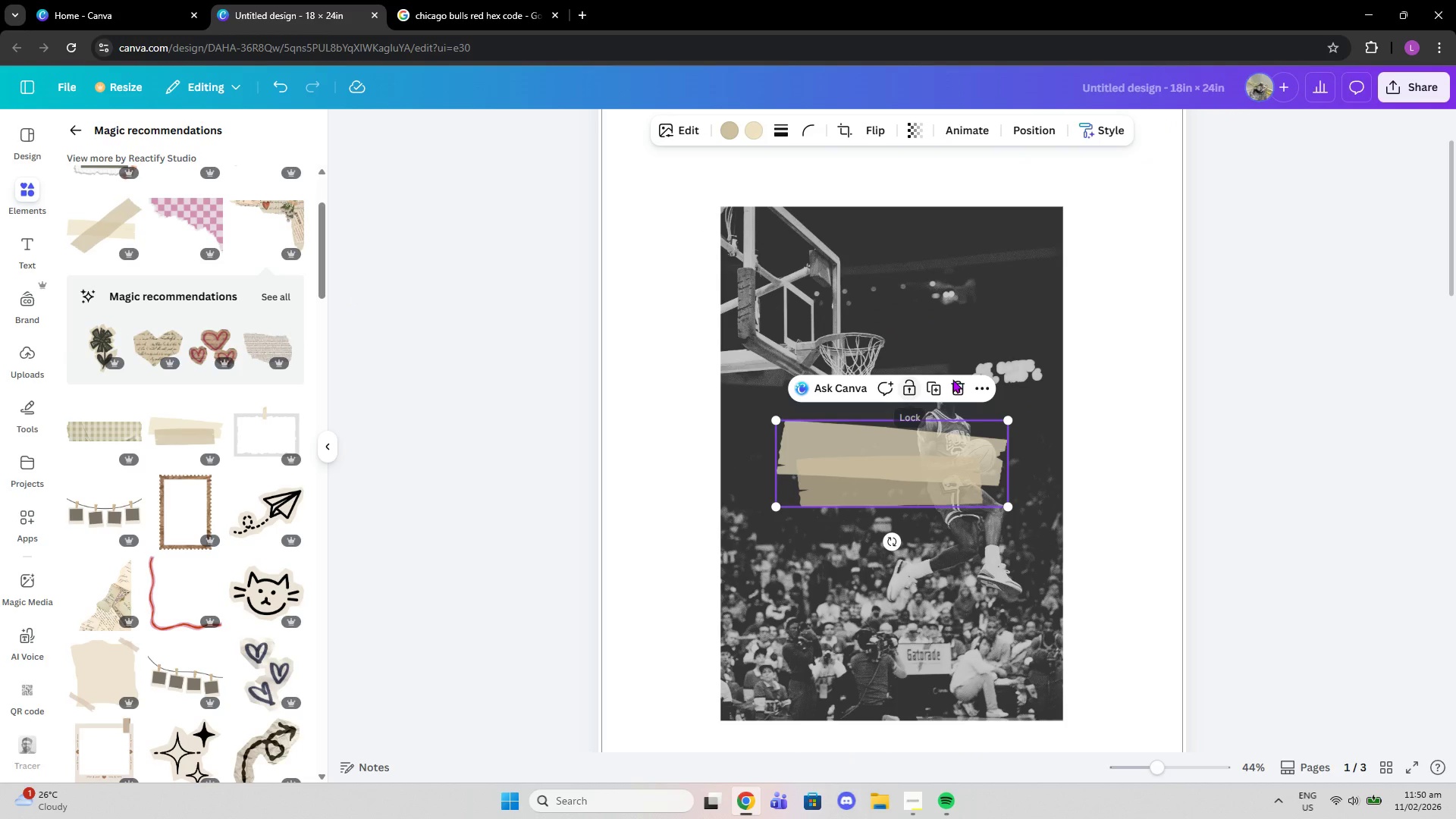 
left_click([956, 379])
 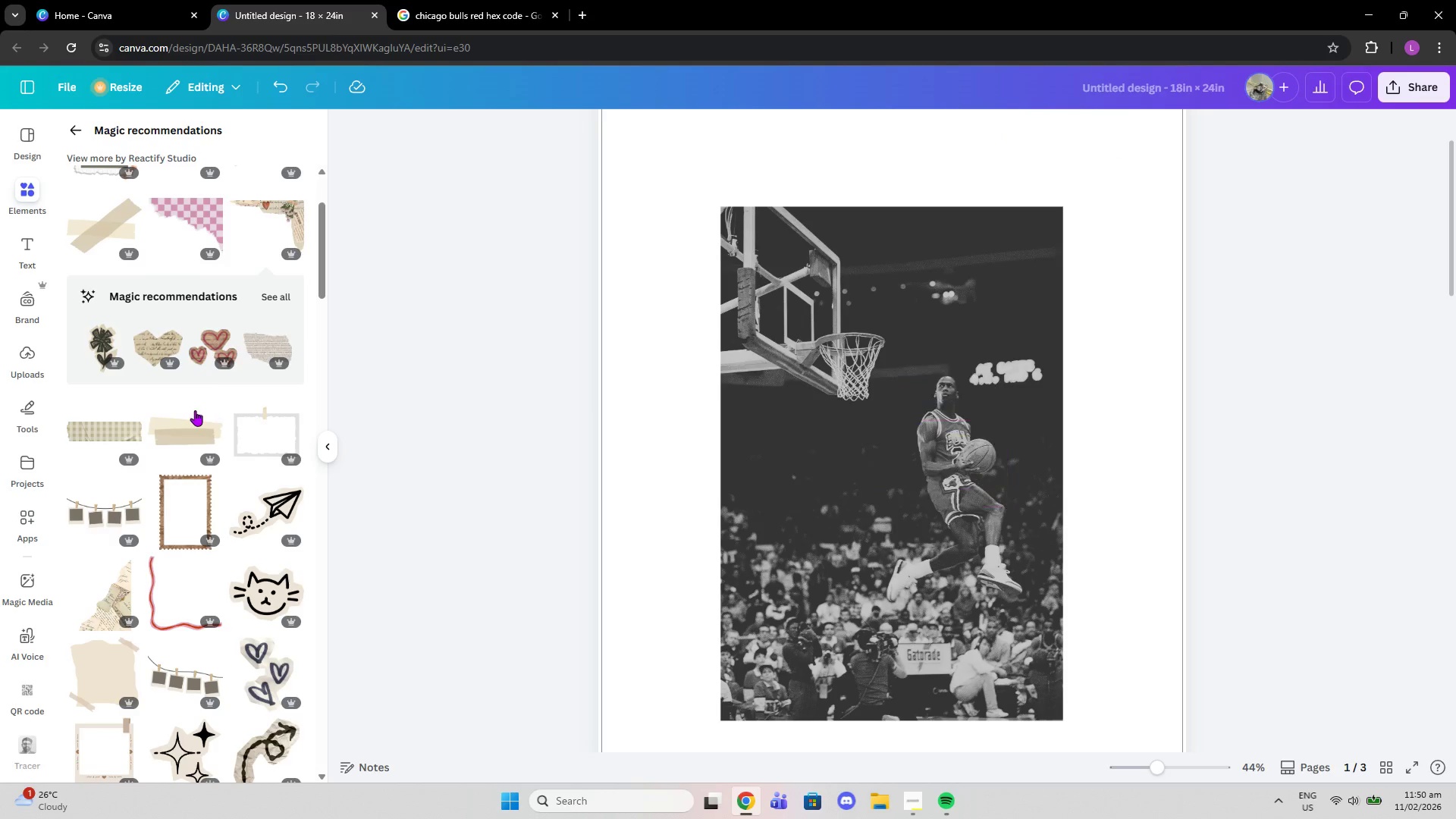 
scroll: coordinate [195, 411], scroll_direction: down, amount: 5.0
 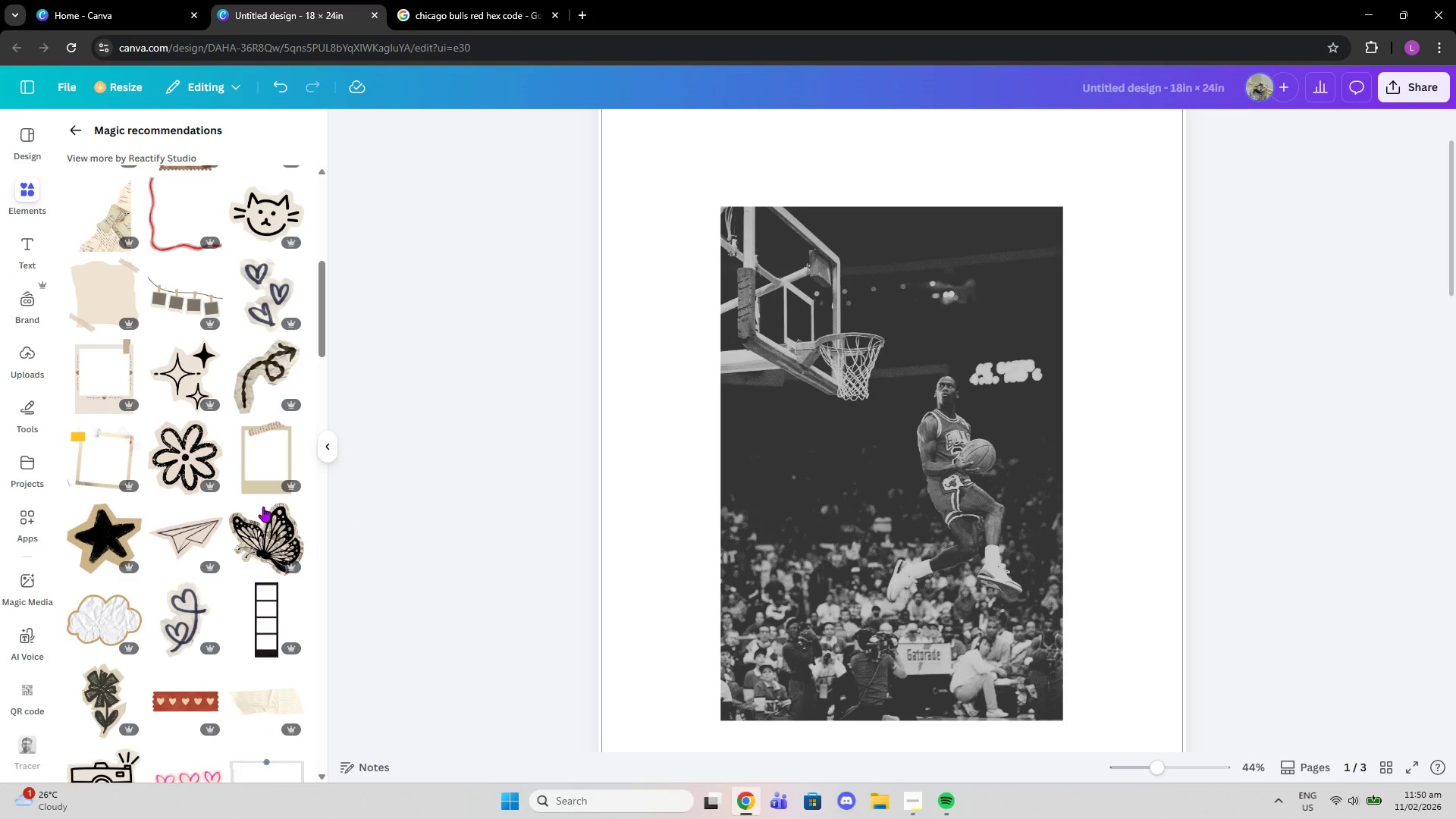 
left_click([265, 464])
 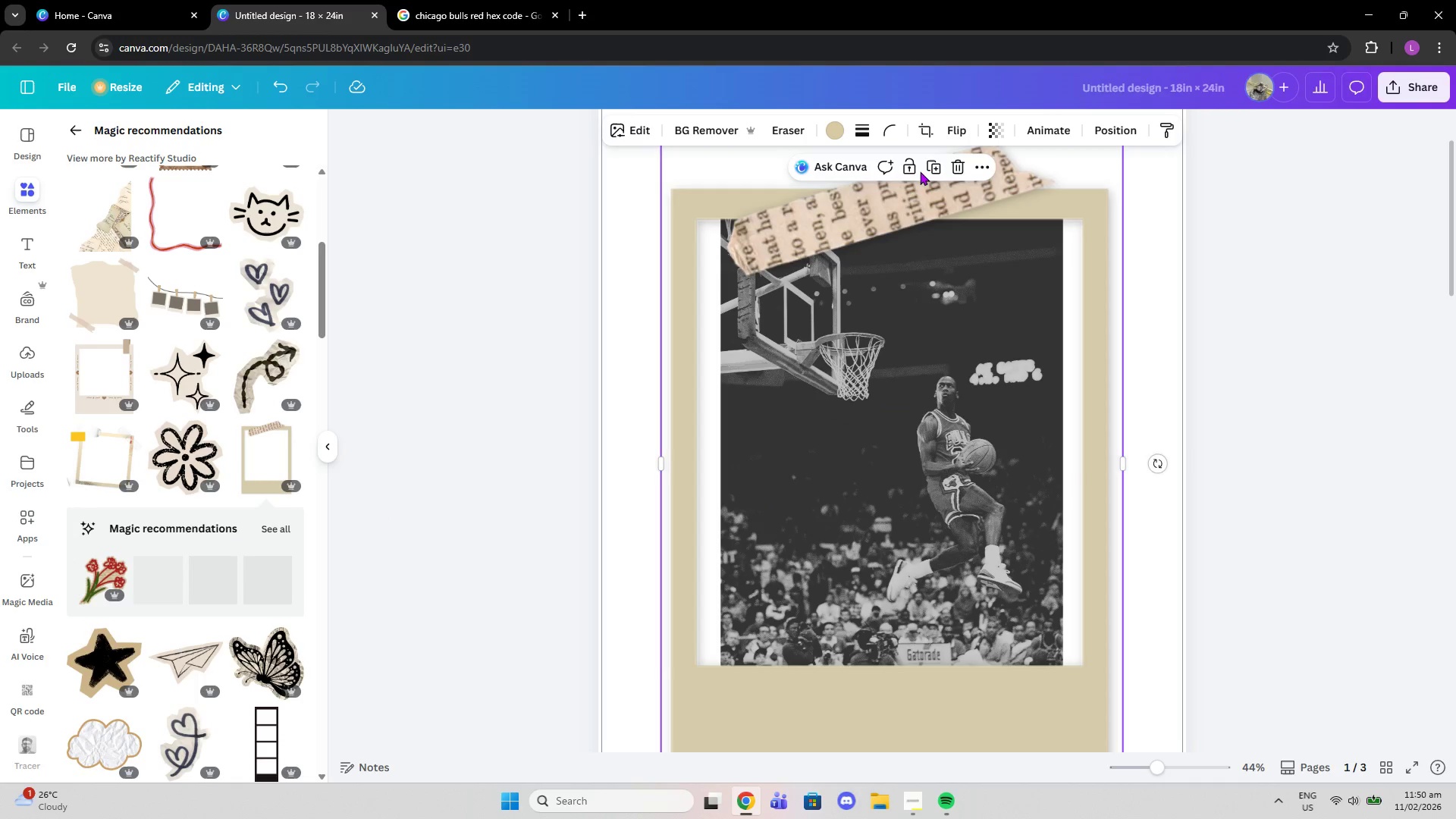 
left_click([952, 165])
 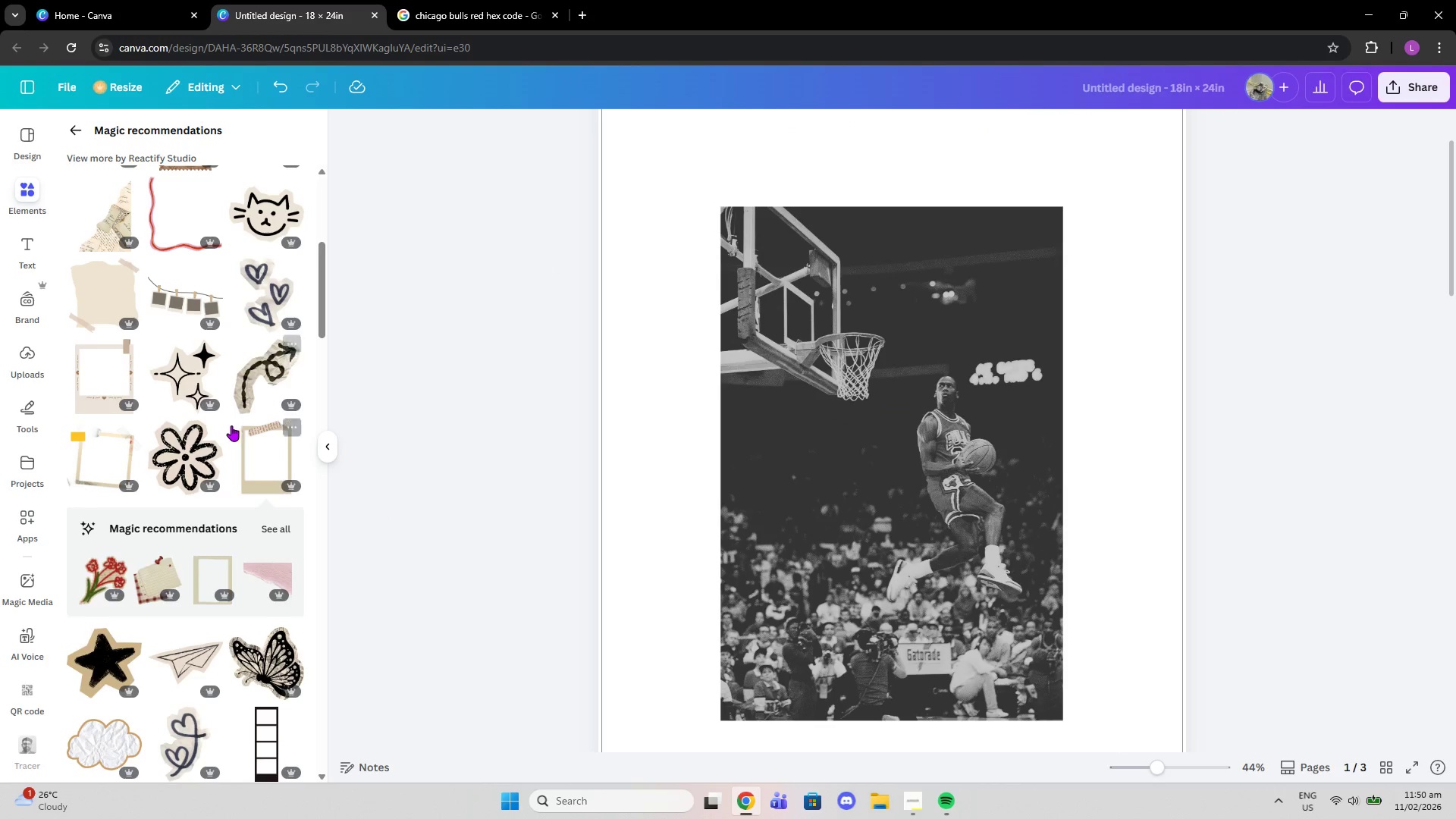 
scroll: coordinate [287, 497], scroll_direction: down, amount: 8.0
 